 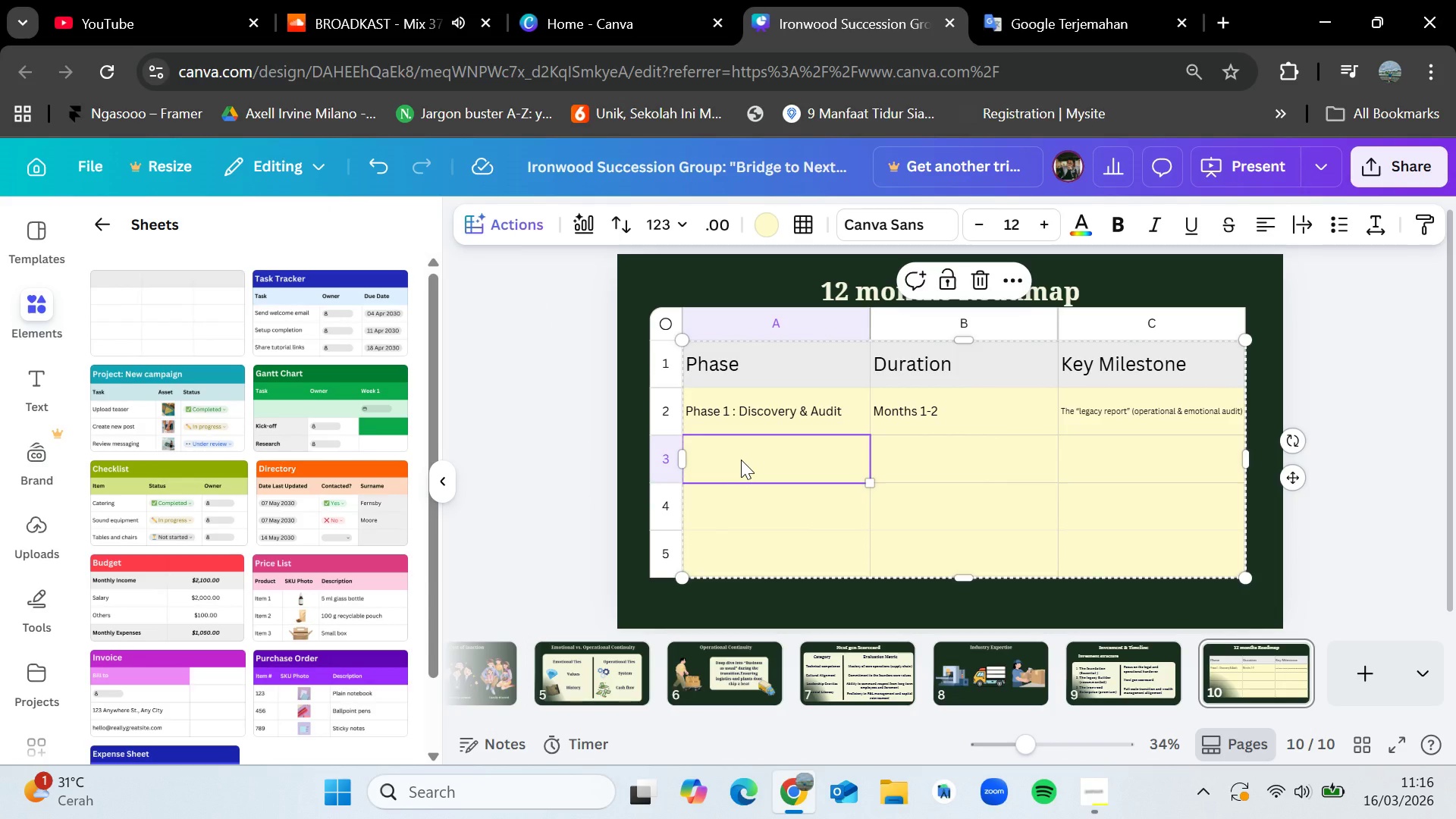 
left_click([751, 403])
 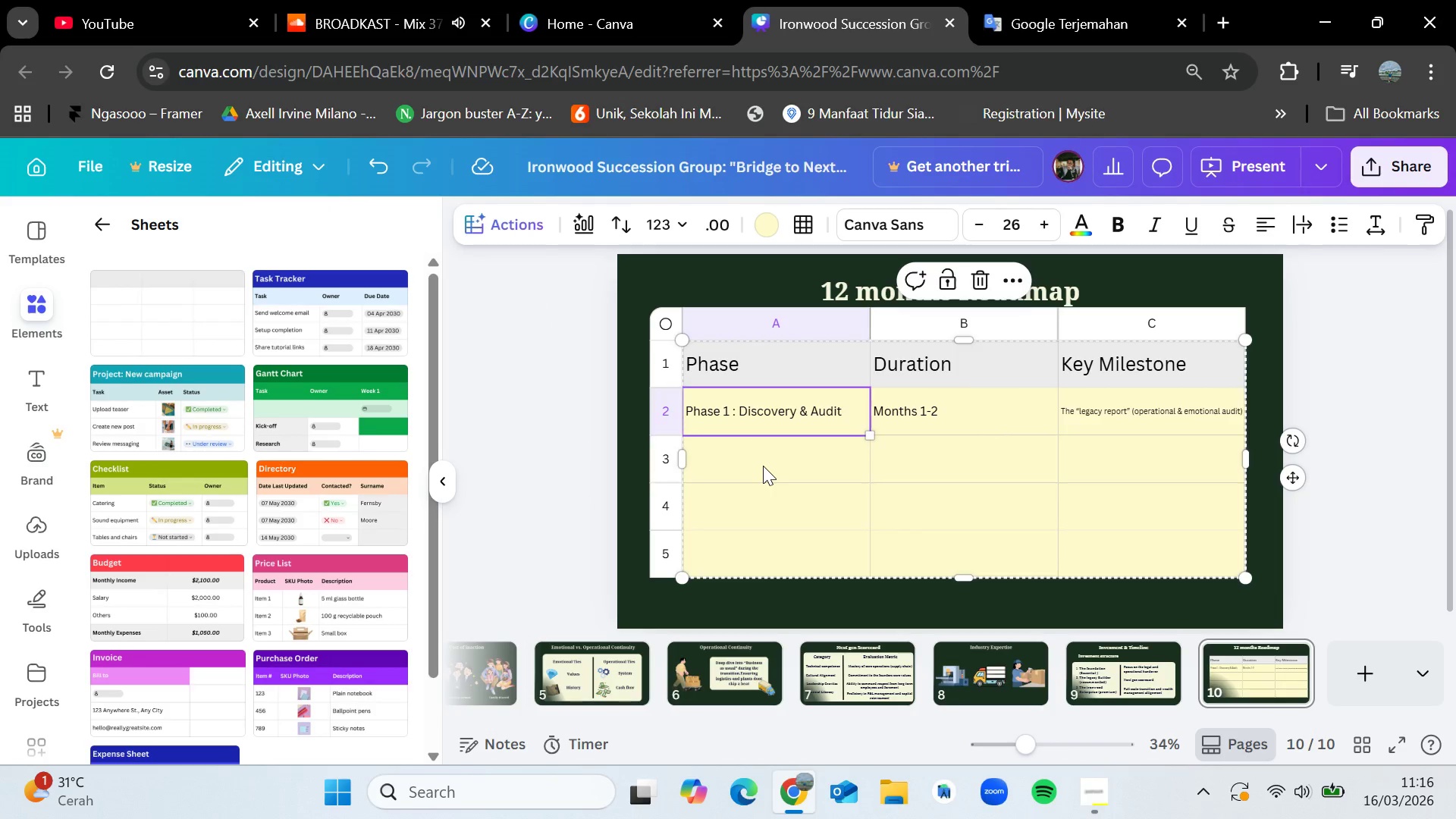 
double_click([764, 466])
 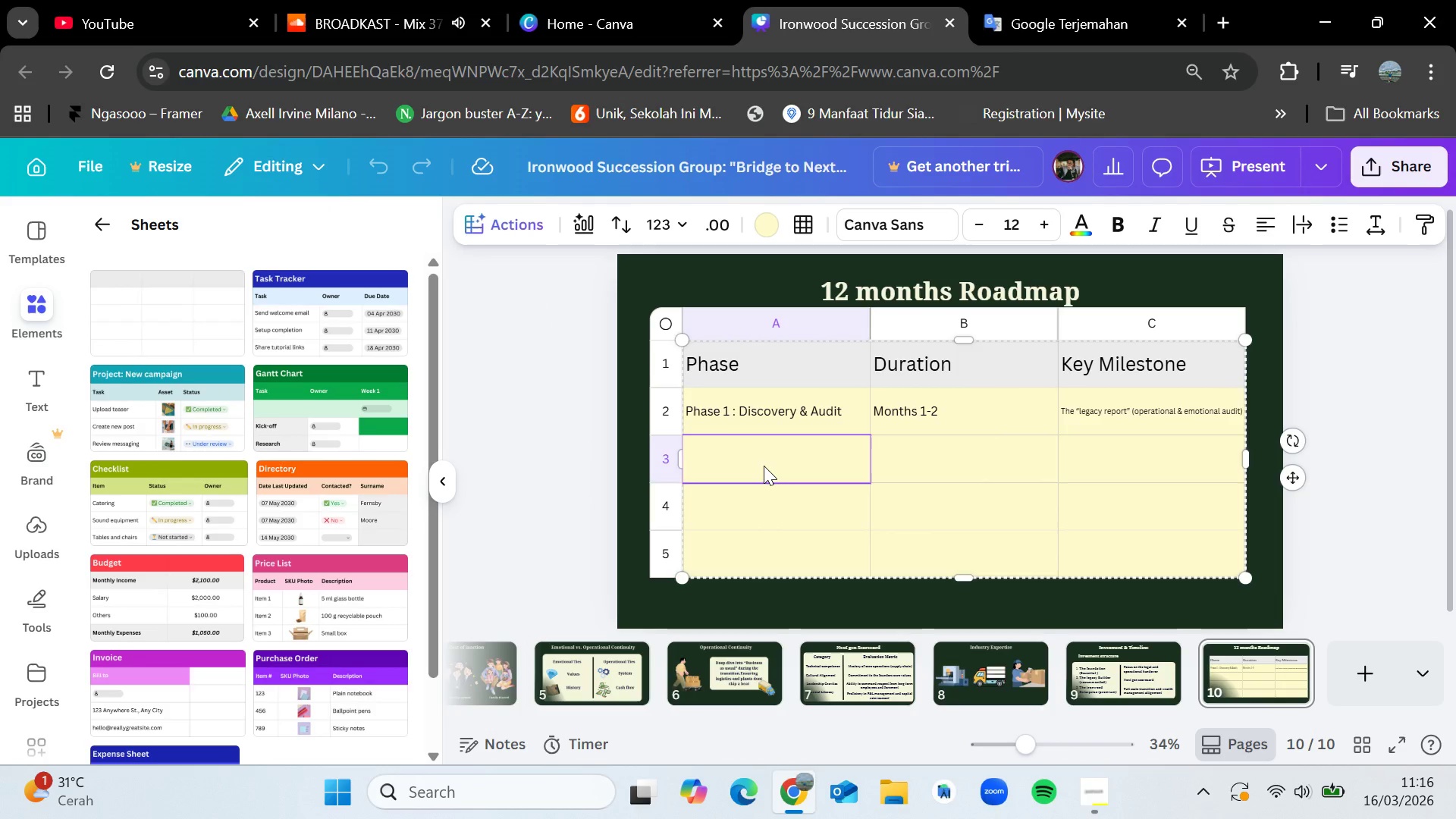 
type(Phase 2 : )
 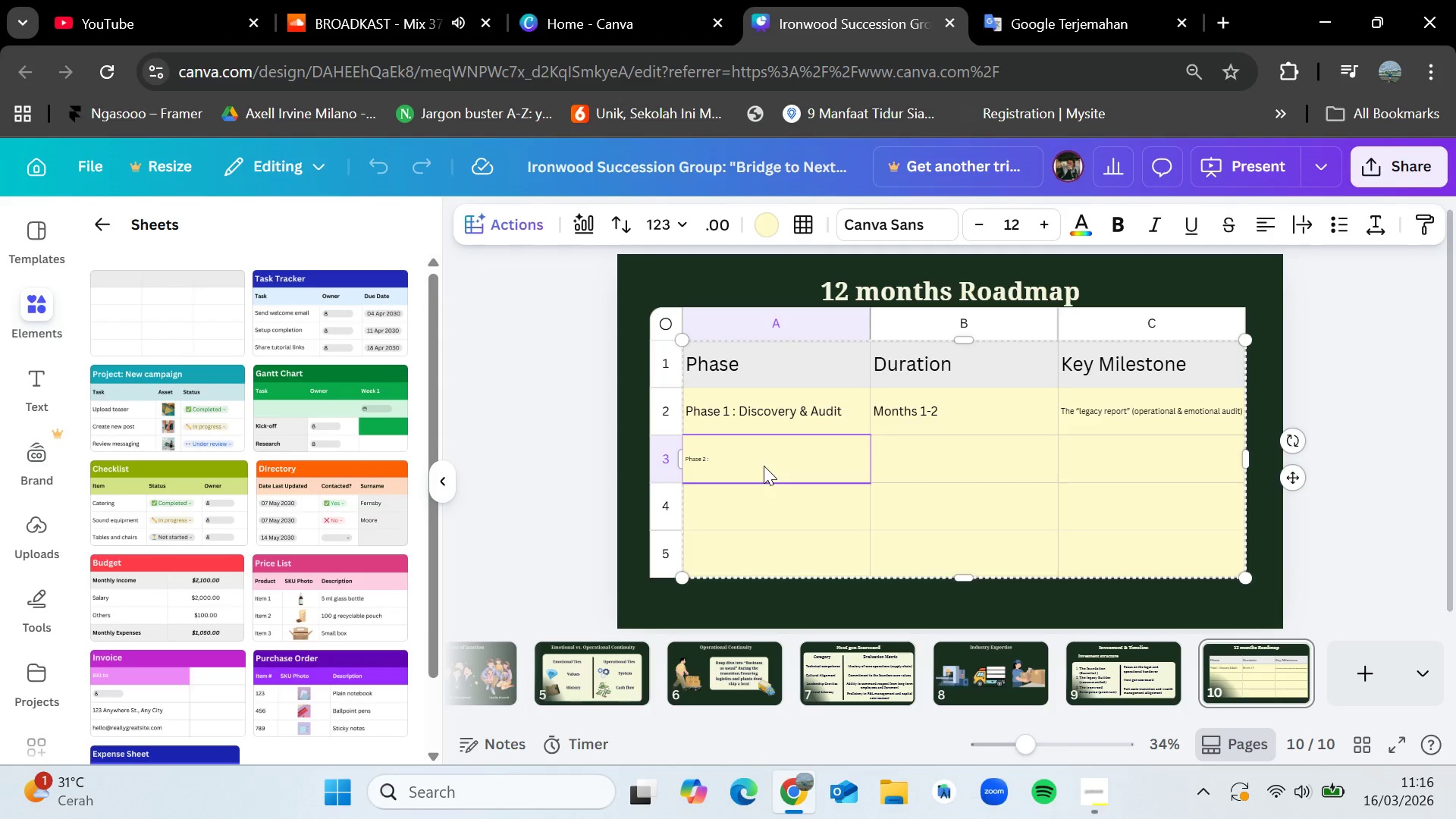 
wait(5.97)
 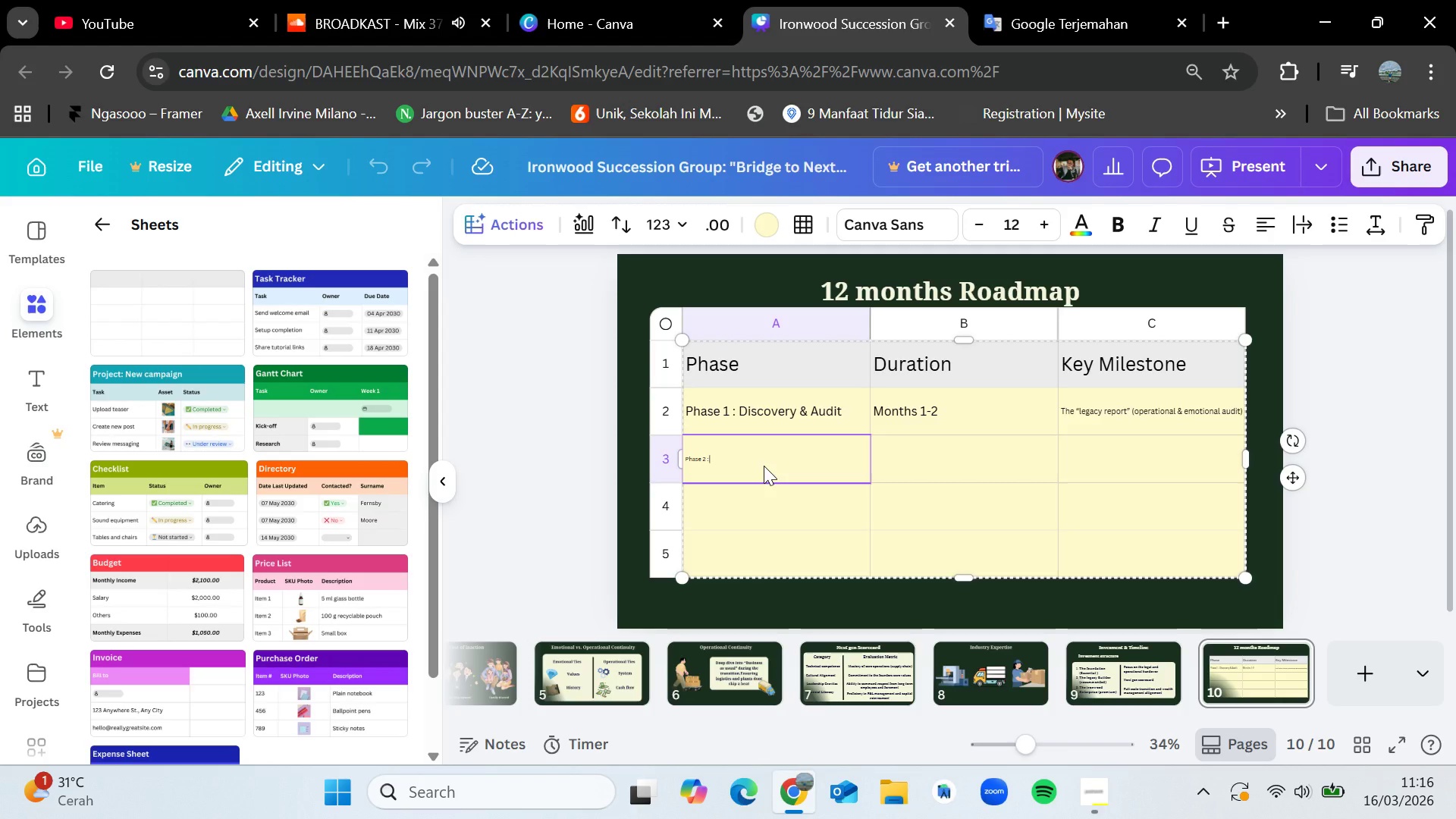 
type(A)
key(Backspace)
type(Allignment & Givernance)
 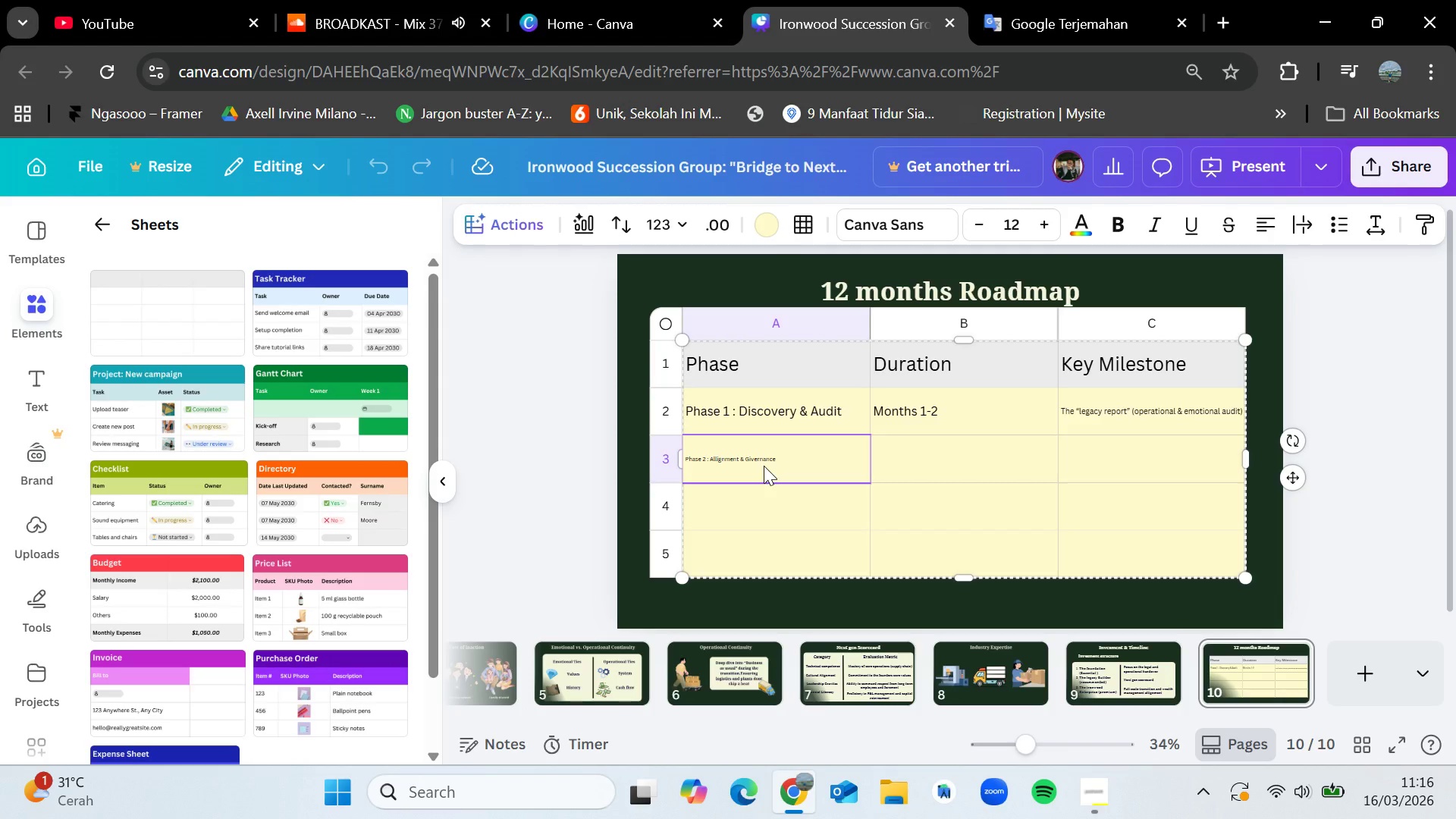 
left_click([611, 442])
 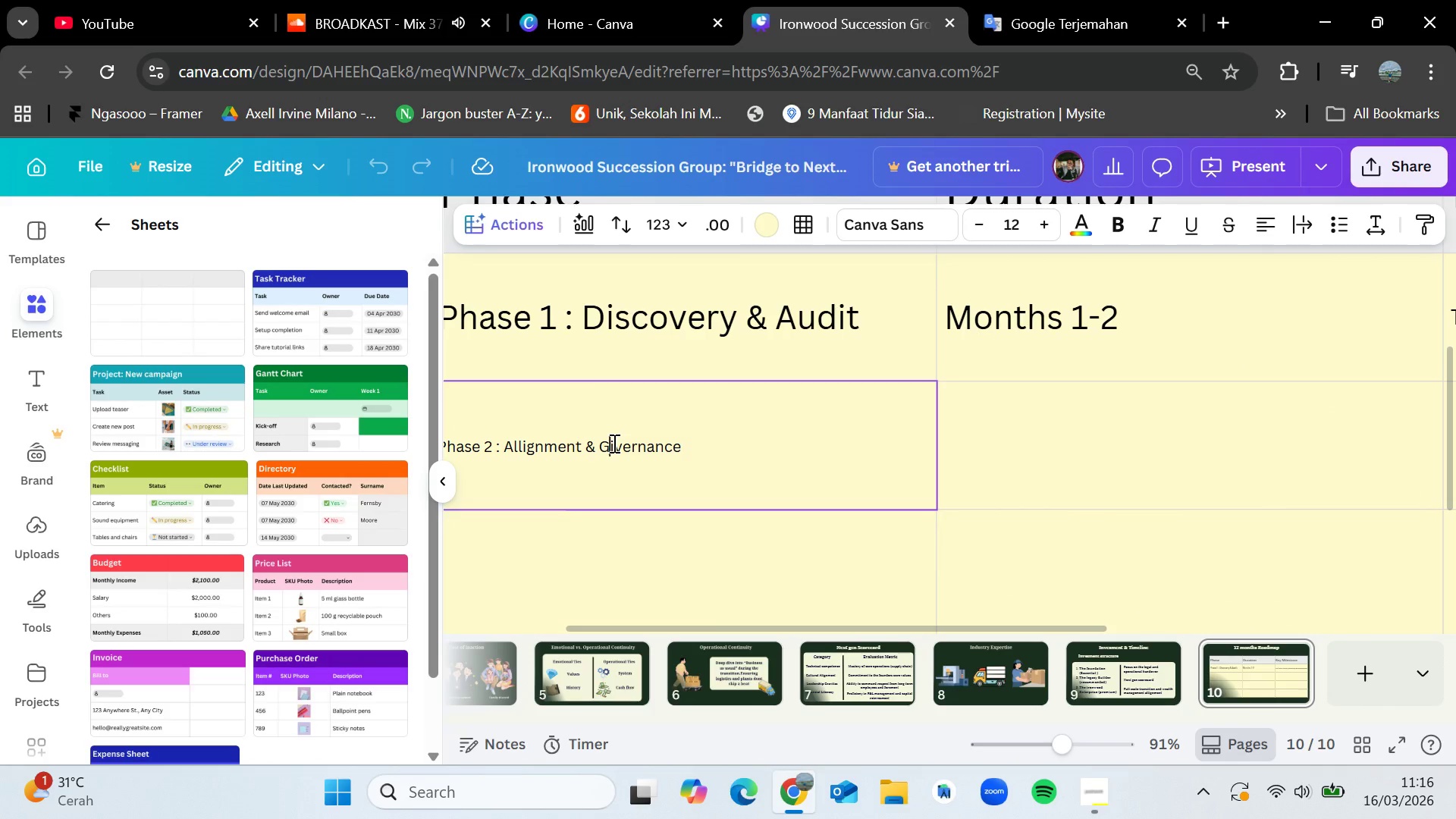 
left_click([613, 443])
 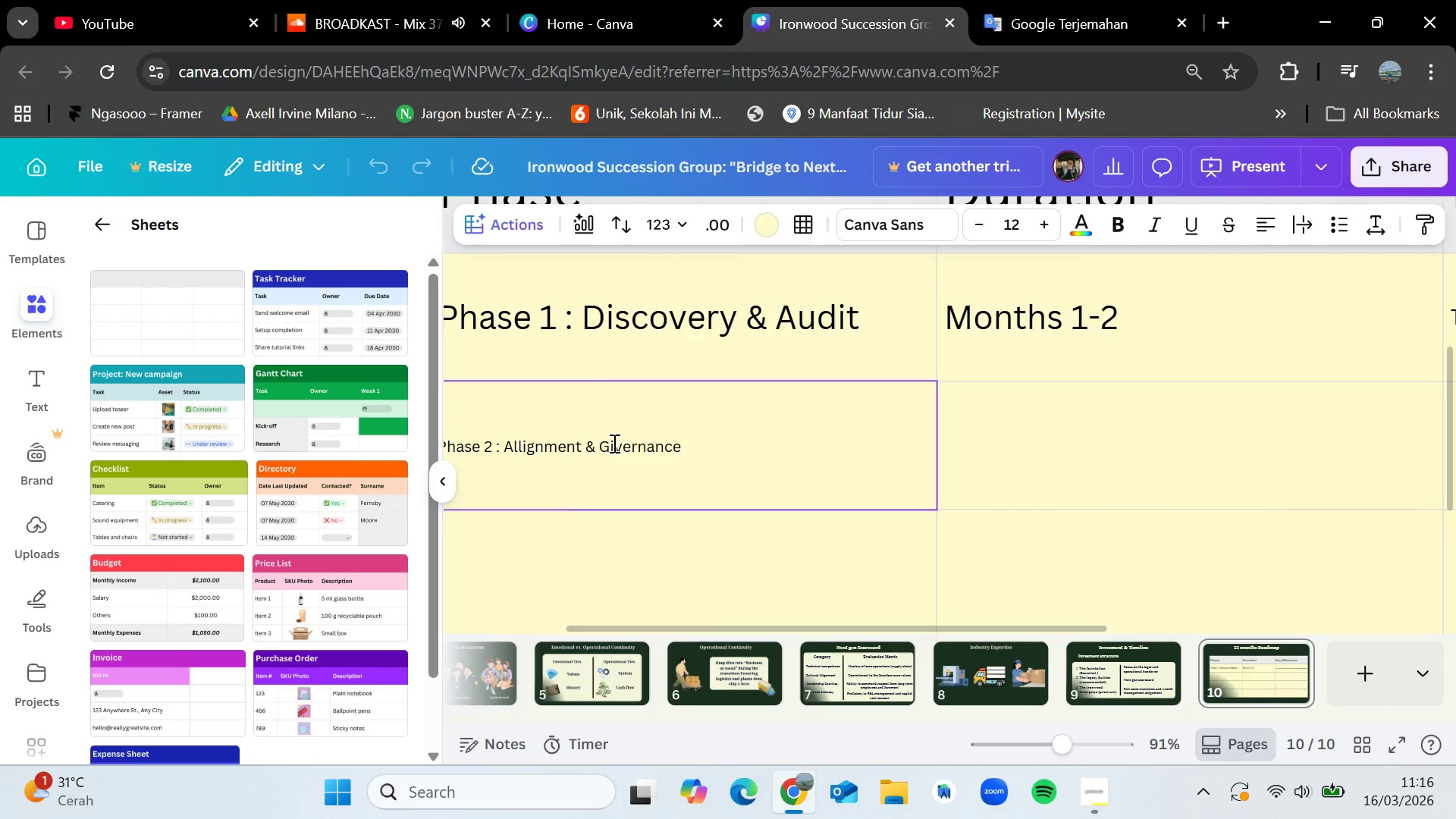 
key(Backspace)
 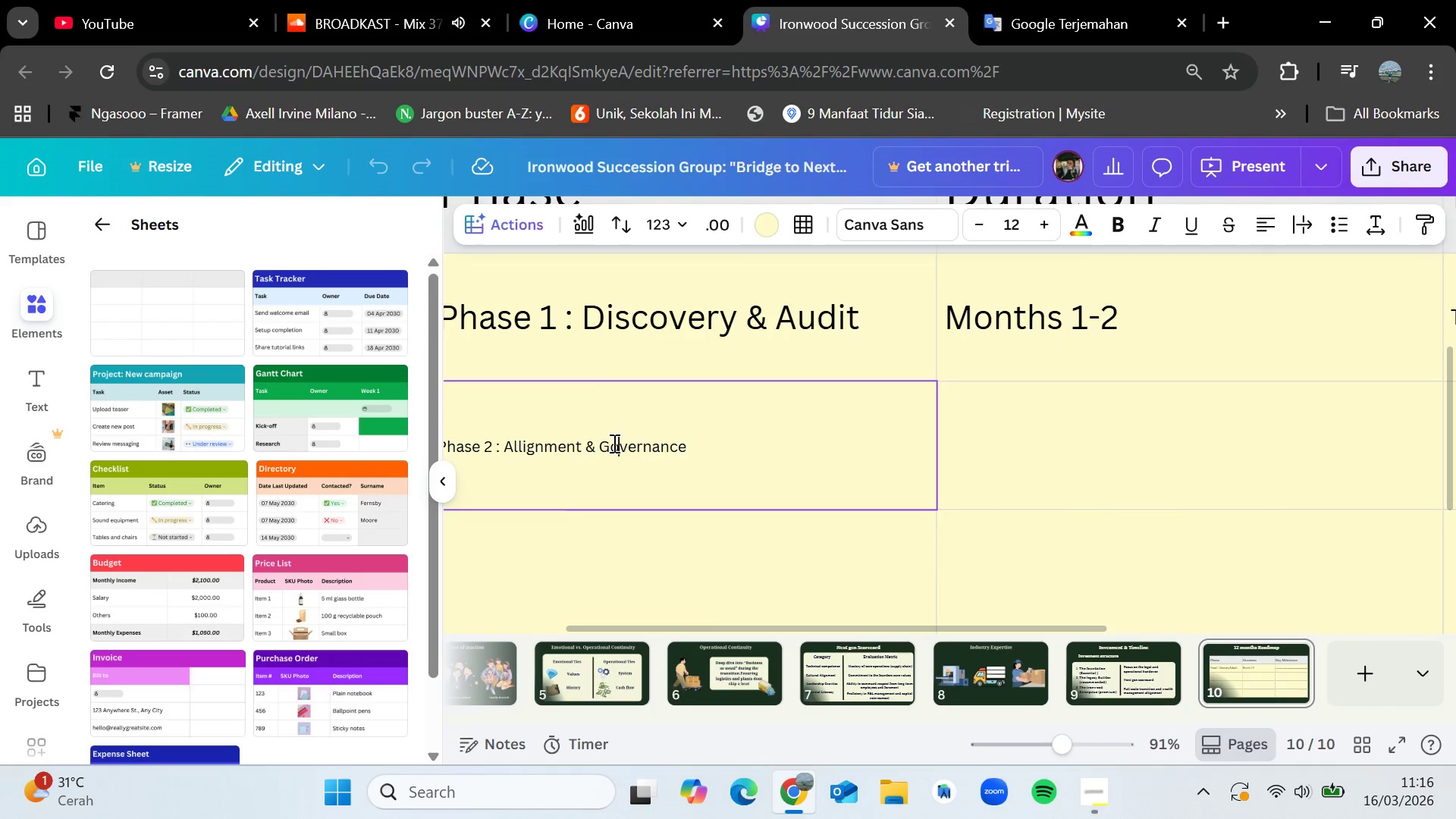 
key(O)
 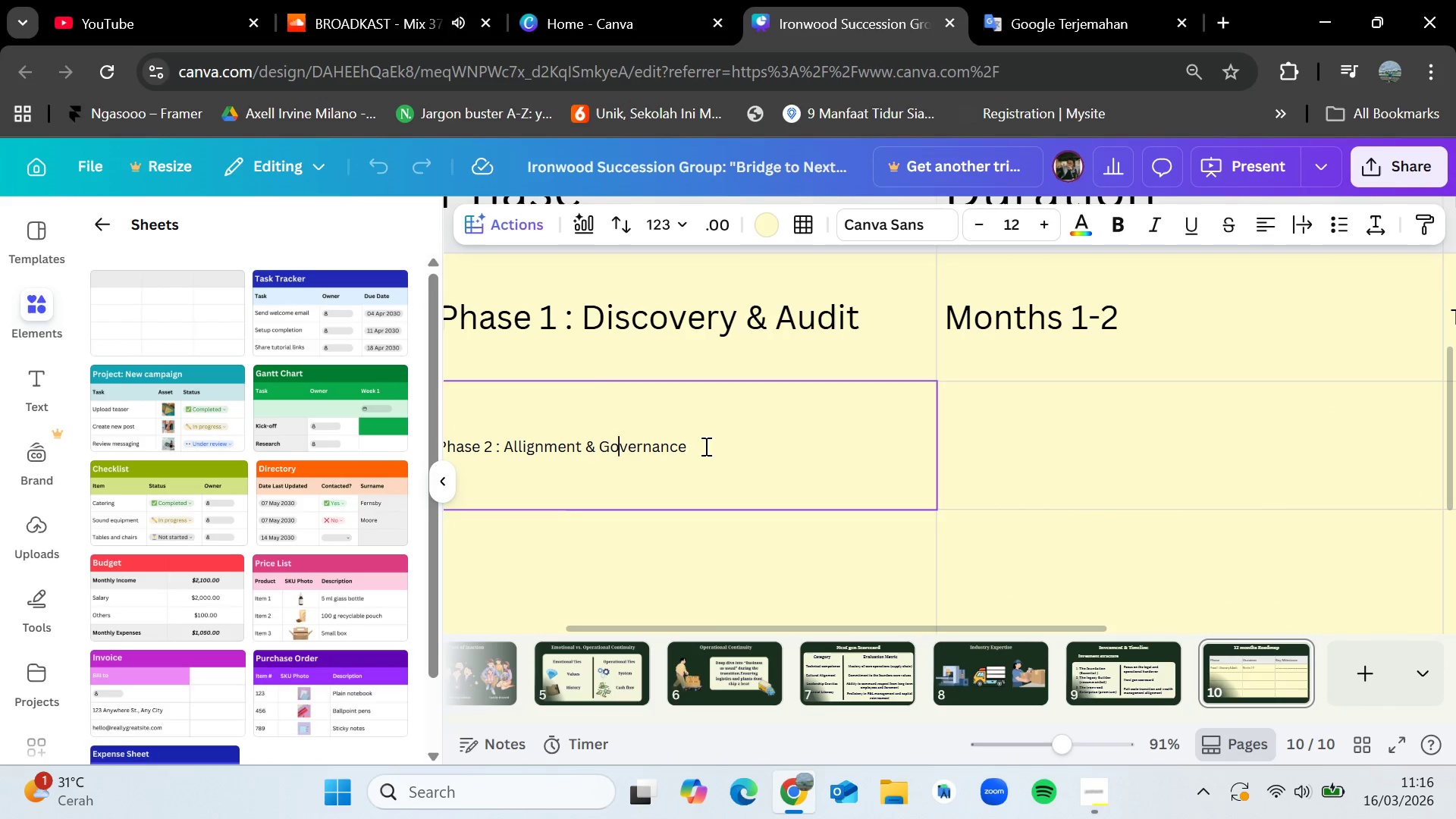 
double_click([1028, 442])
 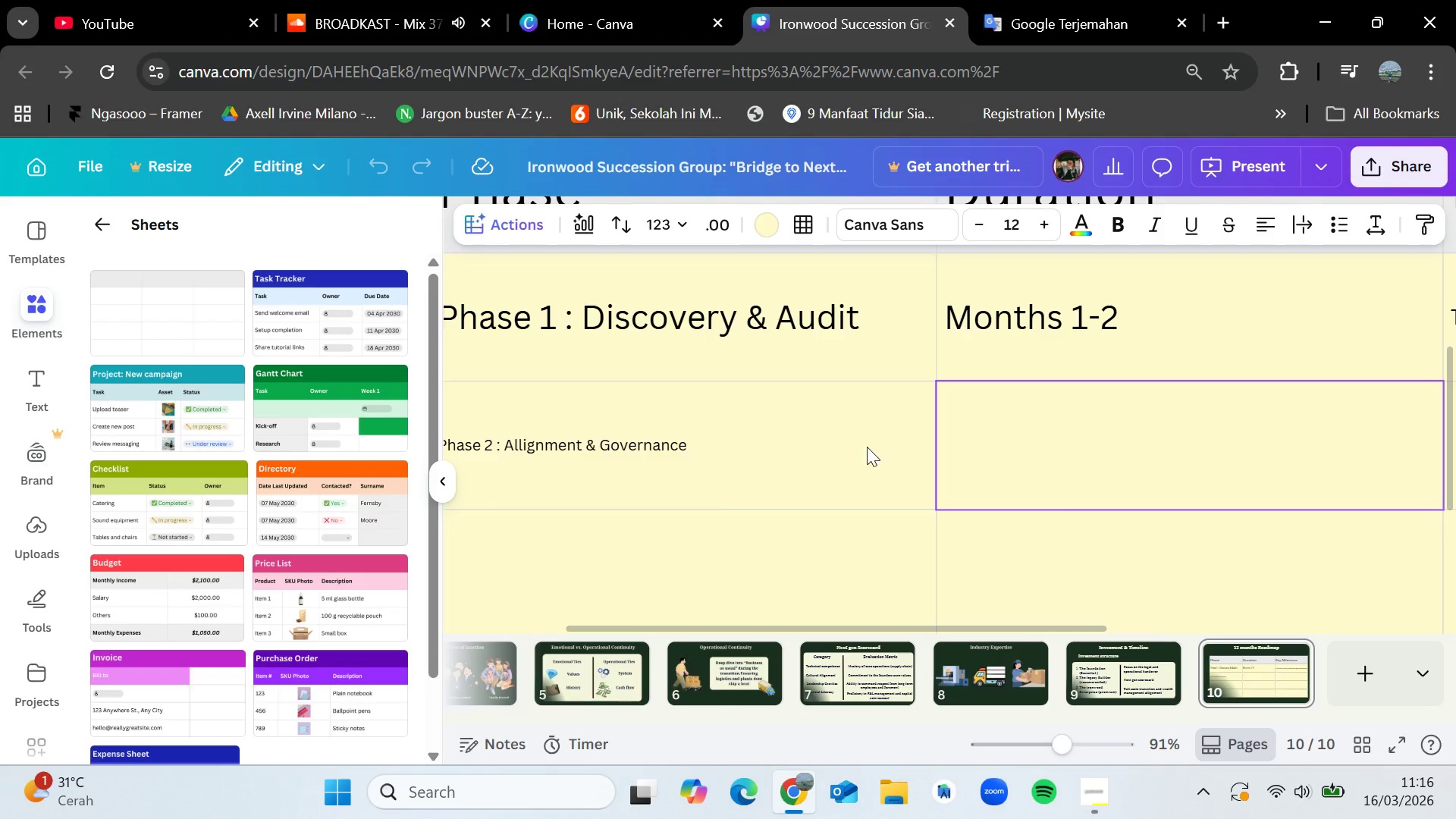 
left_click([778, 446])
 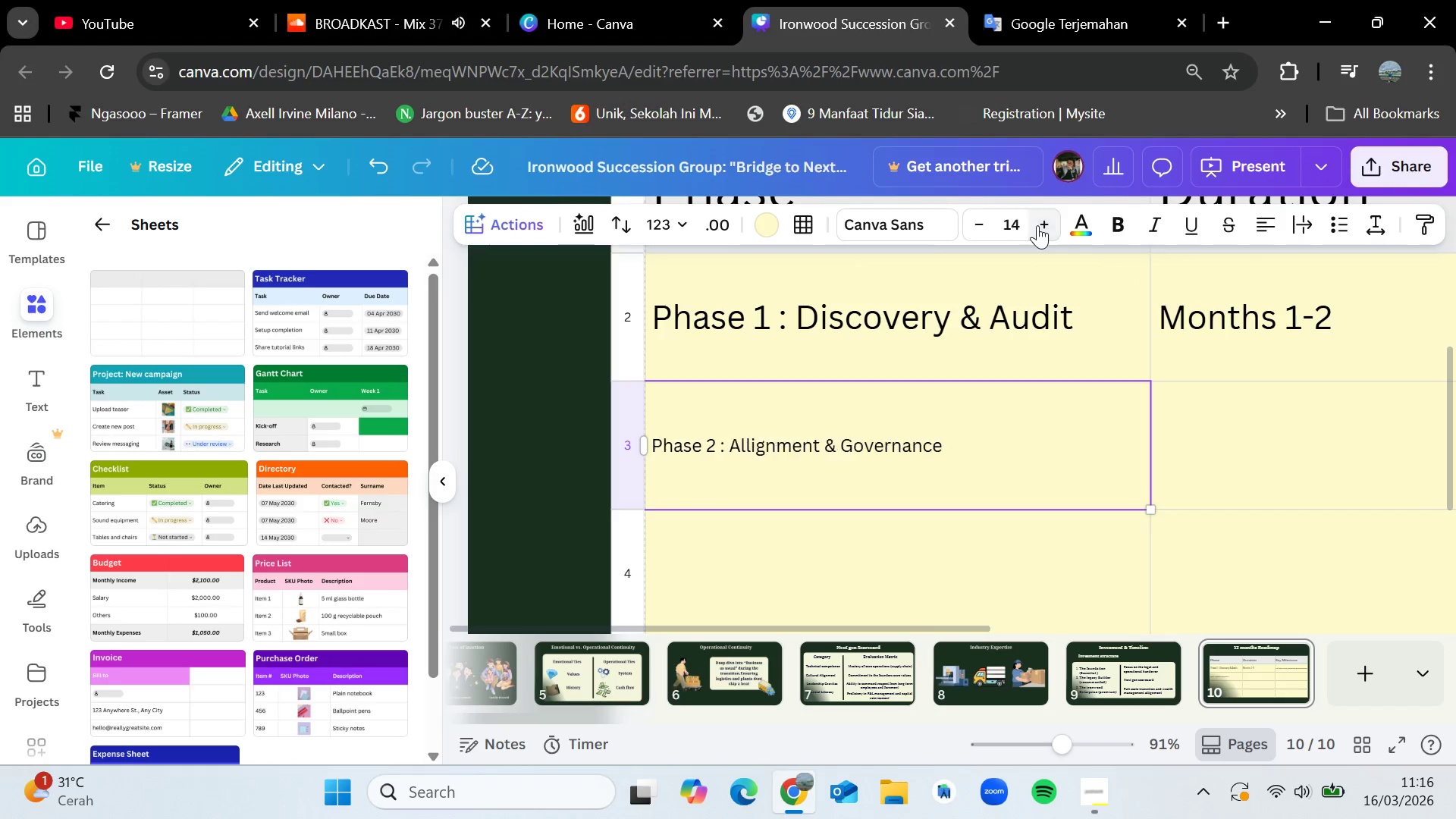 
left_click([1037, 225])
 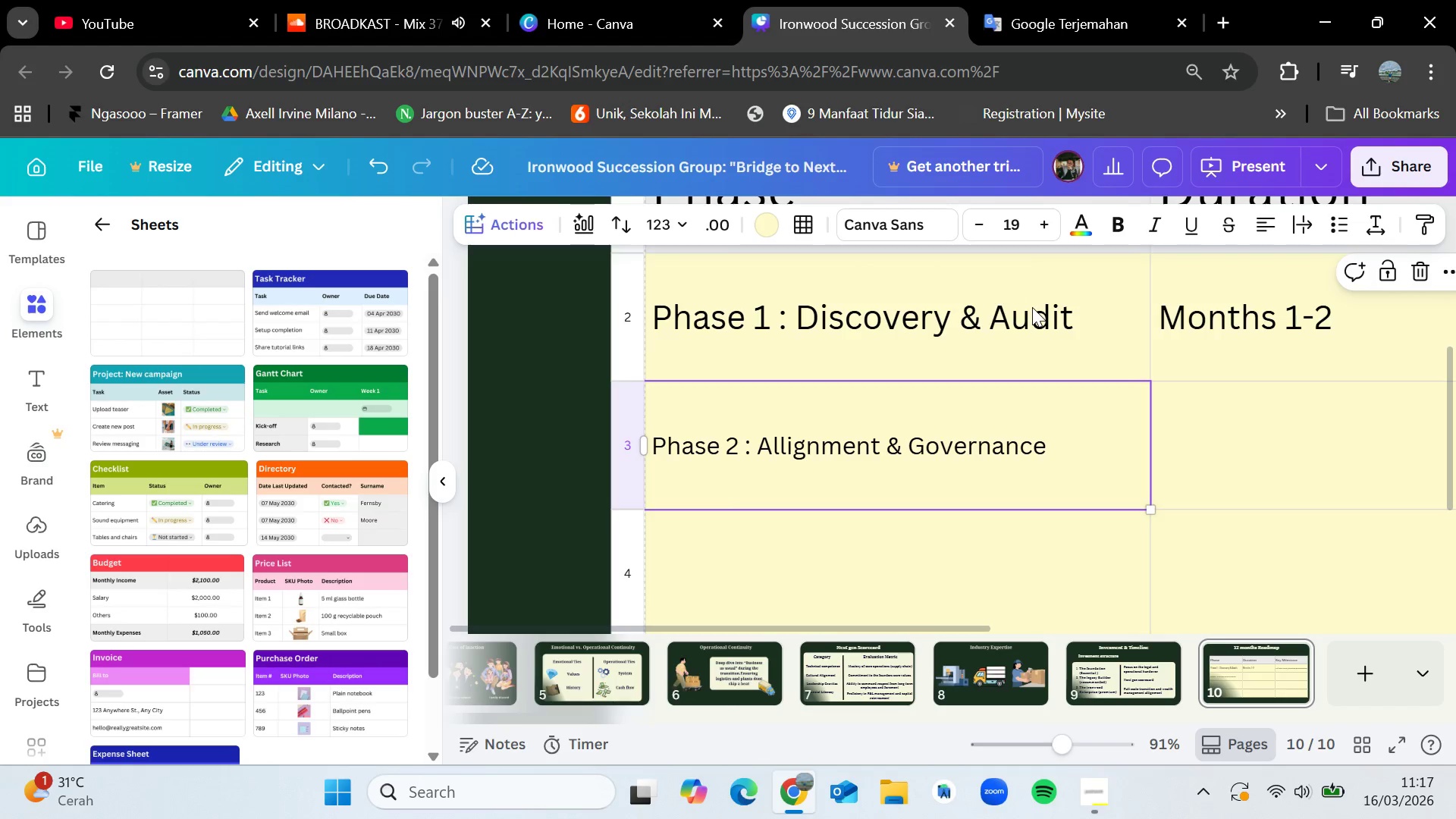 
left_click([1032, 307])
 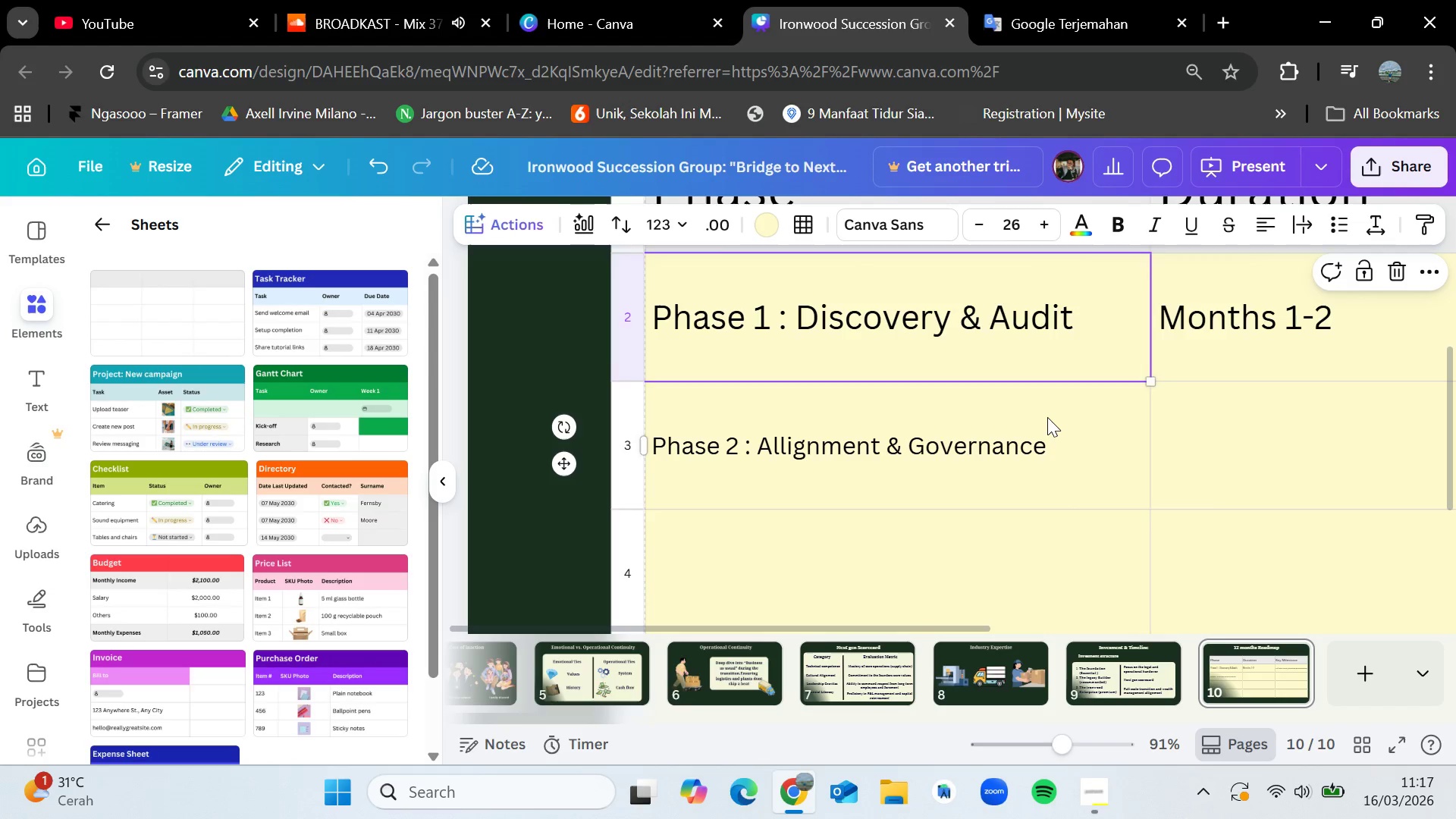 
left_click([1047, 417])
 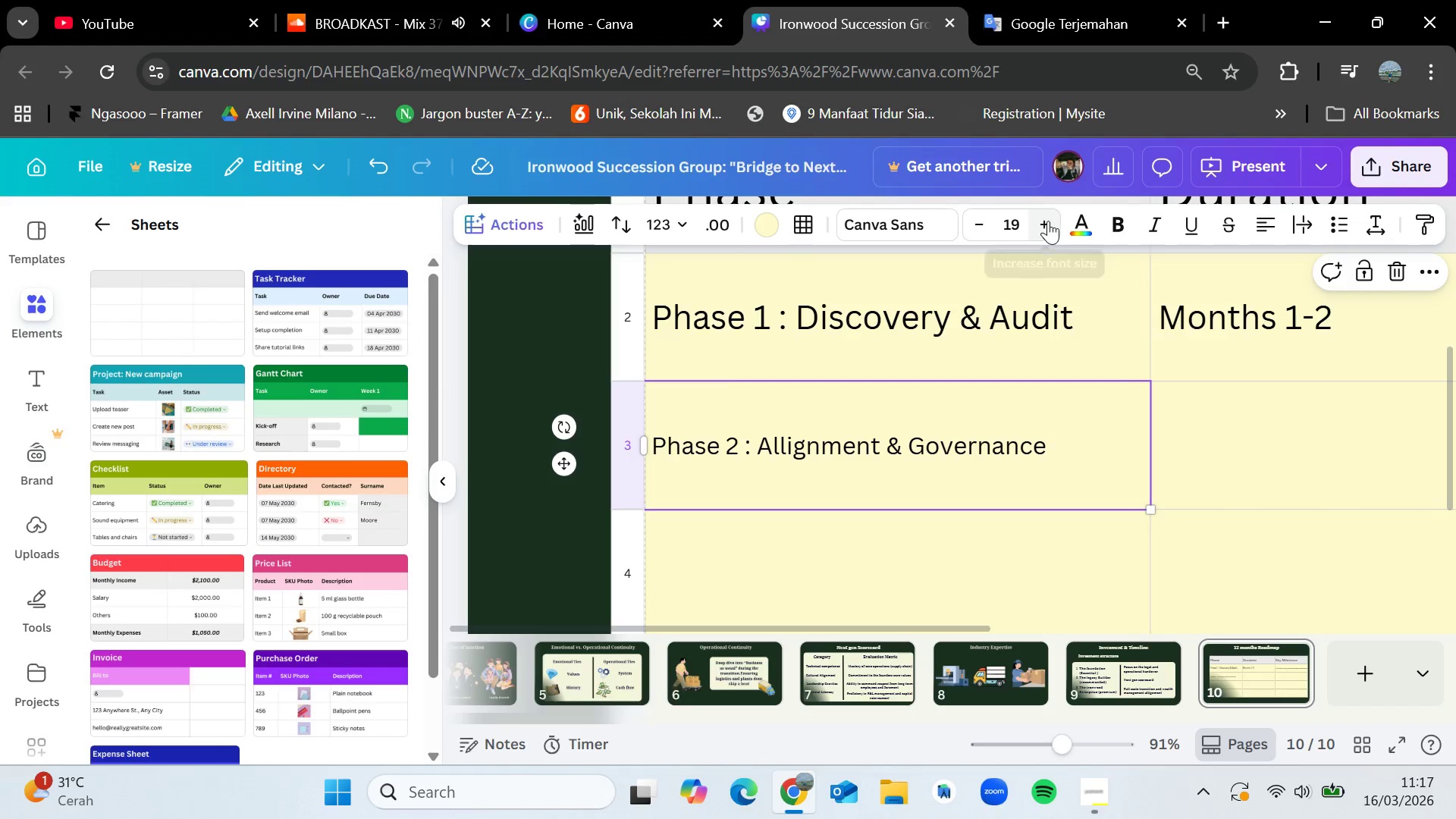 
double_click([1048, 221])
 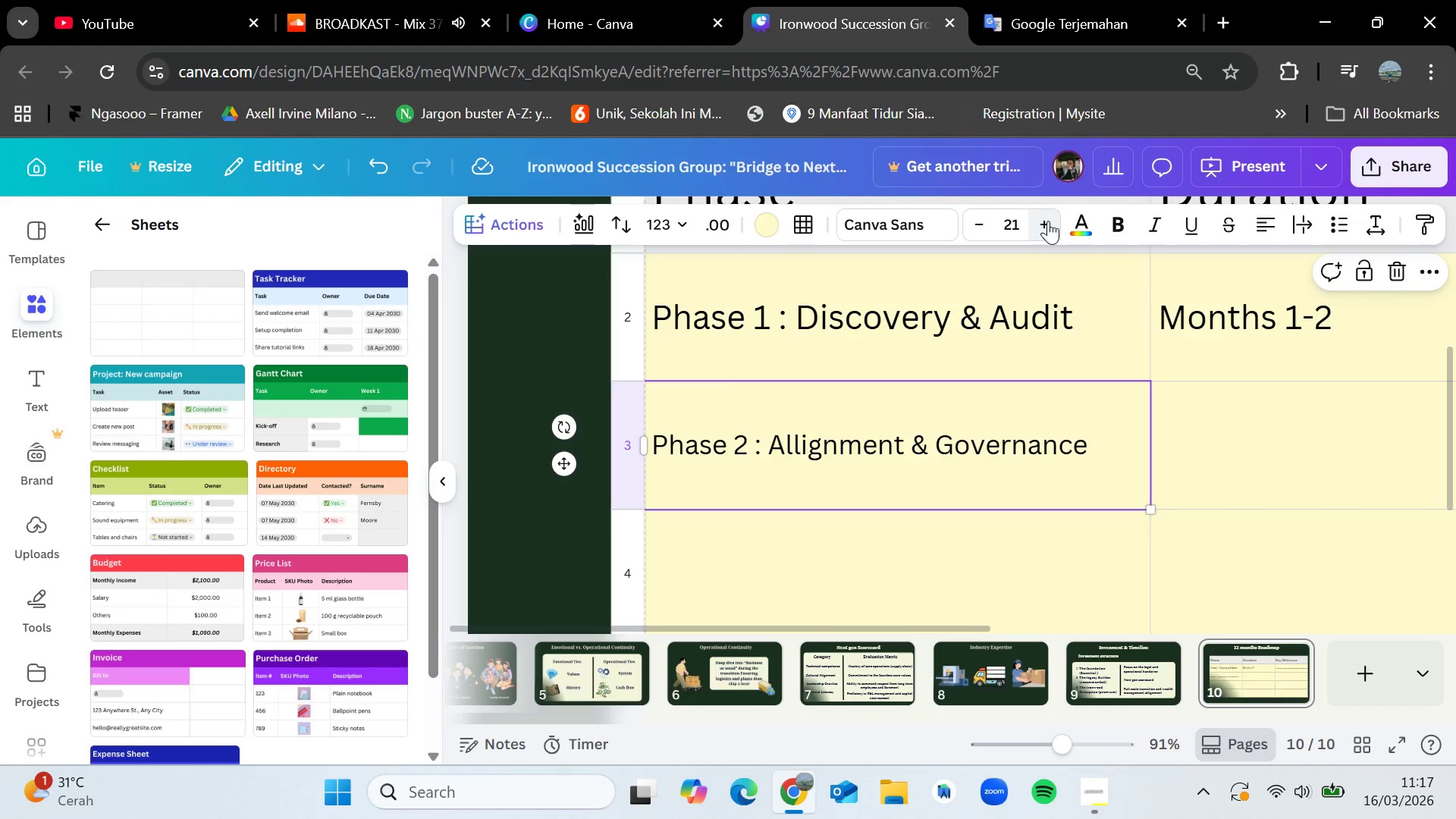 
triple_click([1048, 221])
 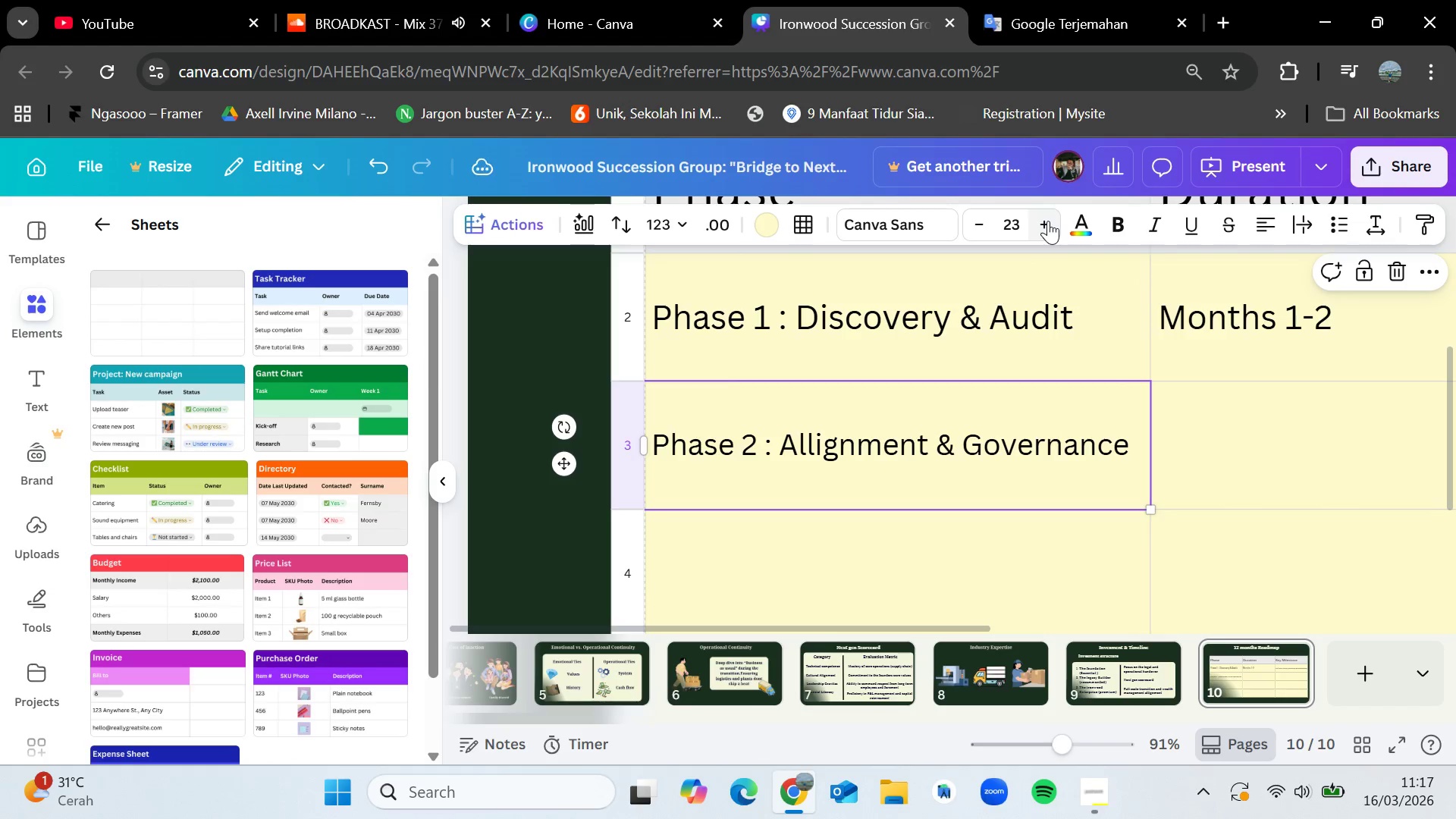 
double_click([1048, 221])
 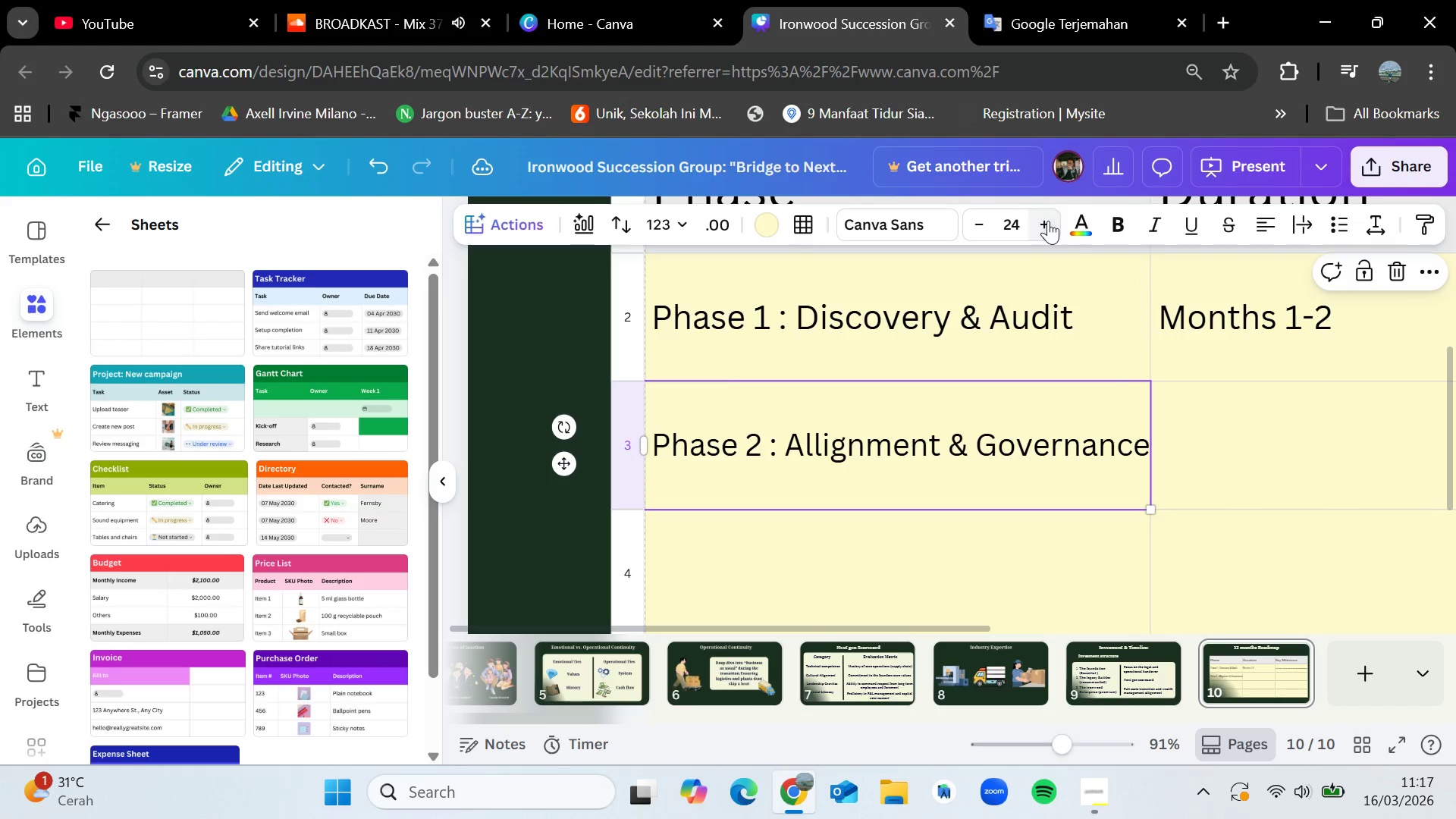 
triple_click([1048, 221])
 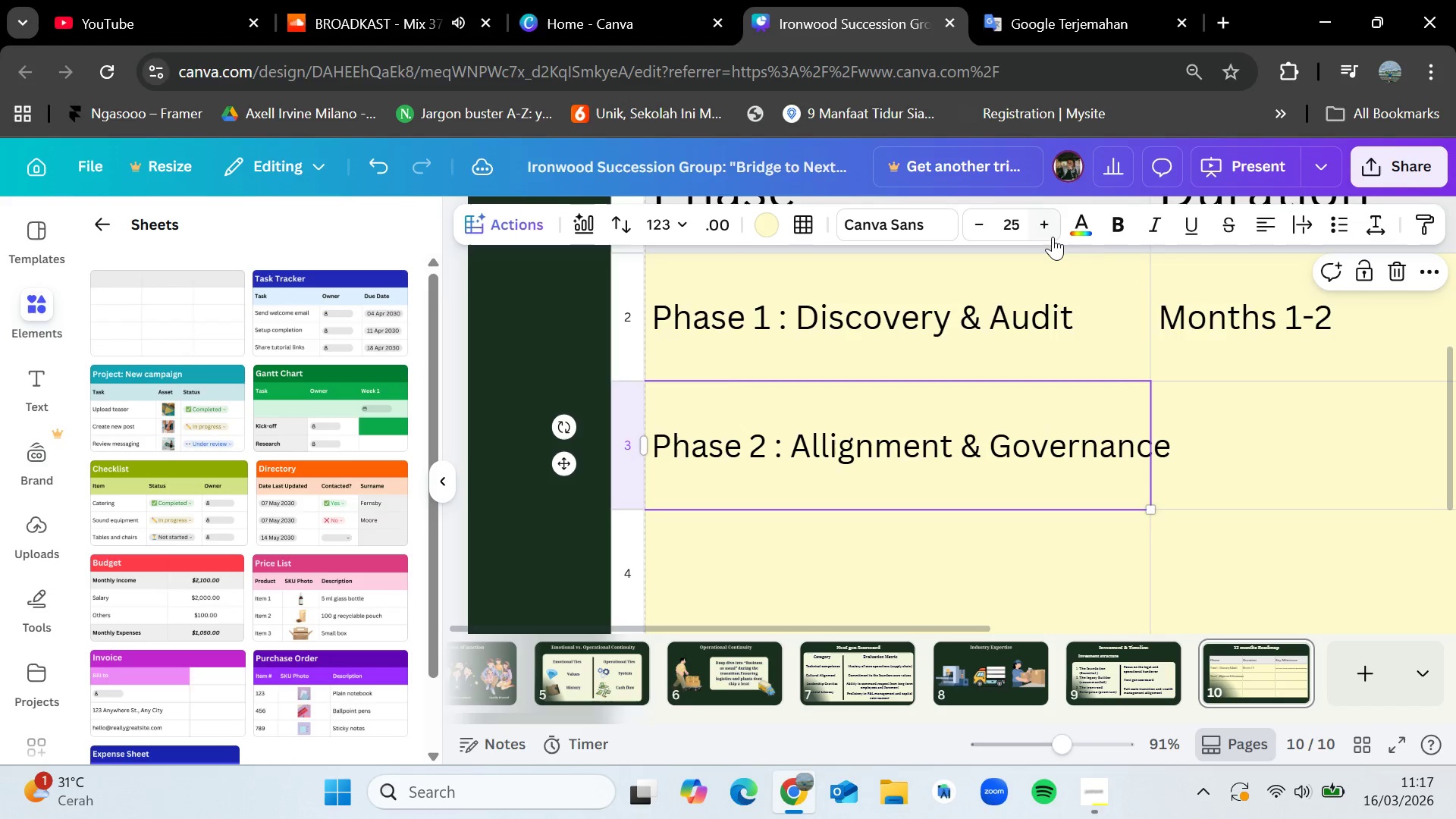 
left_click([1053, 228])
 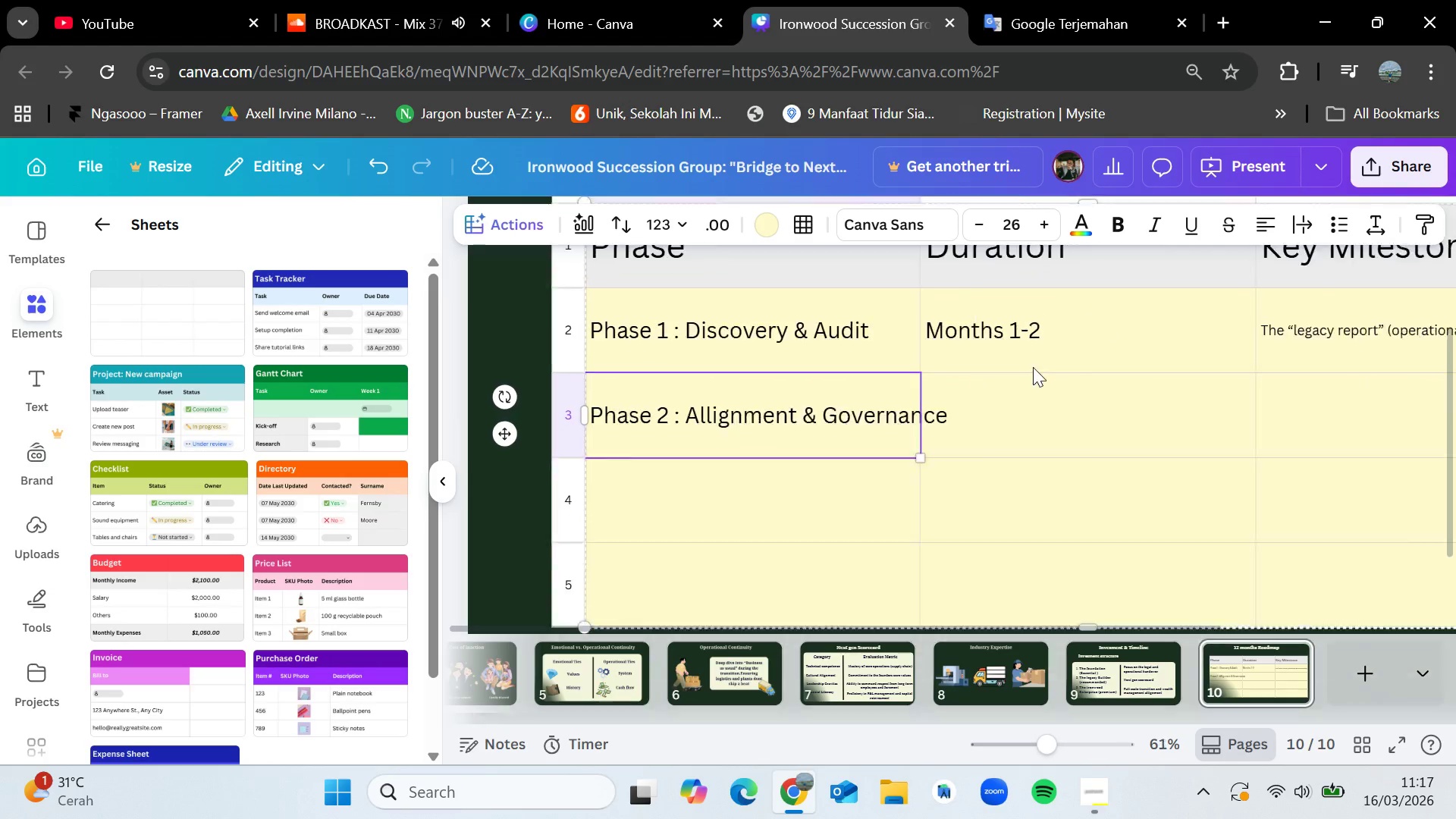 
left_click([1021, 387])
 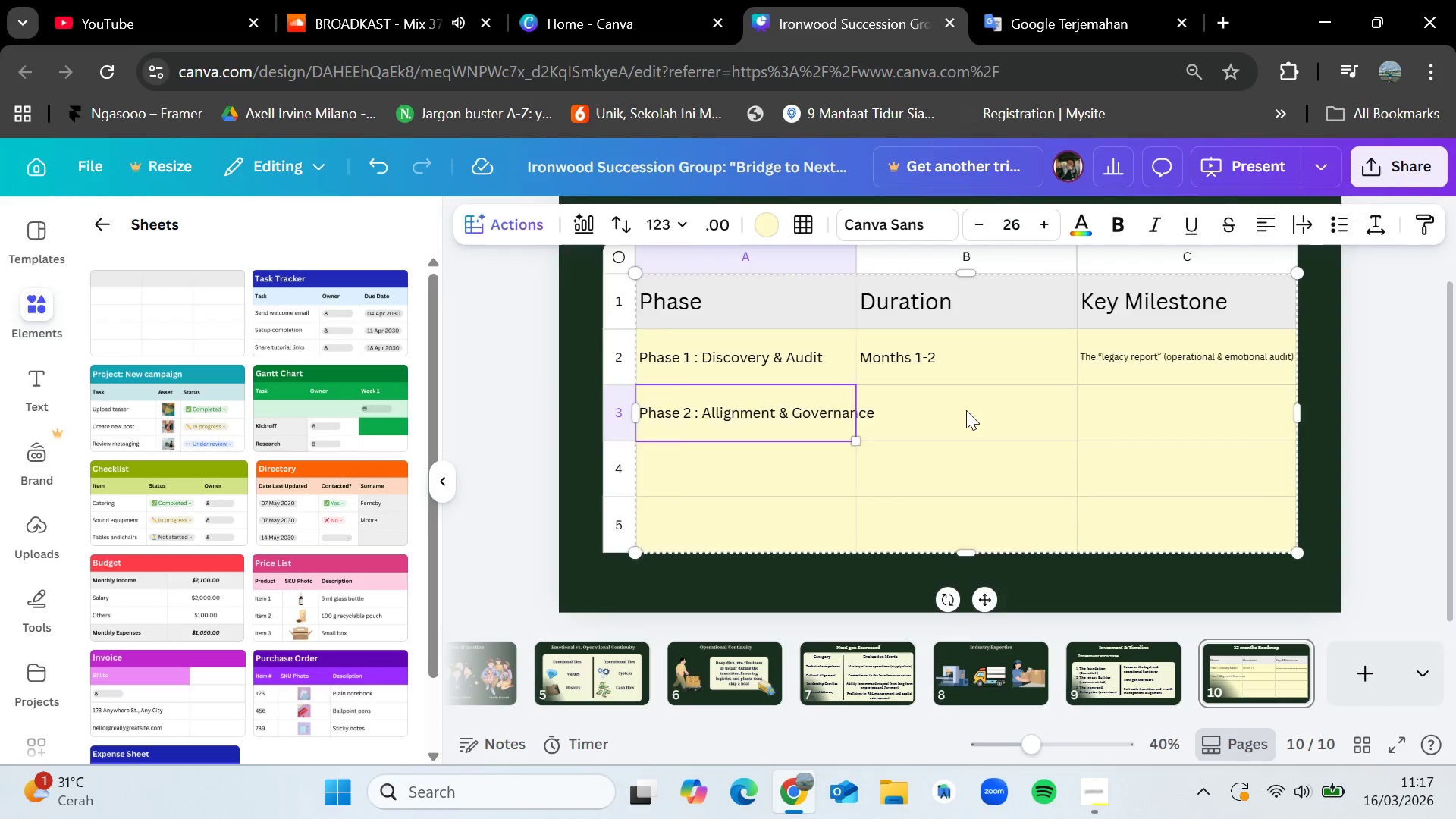 
left_click([827, 445])
 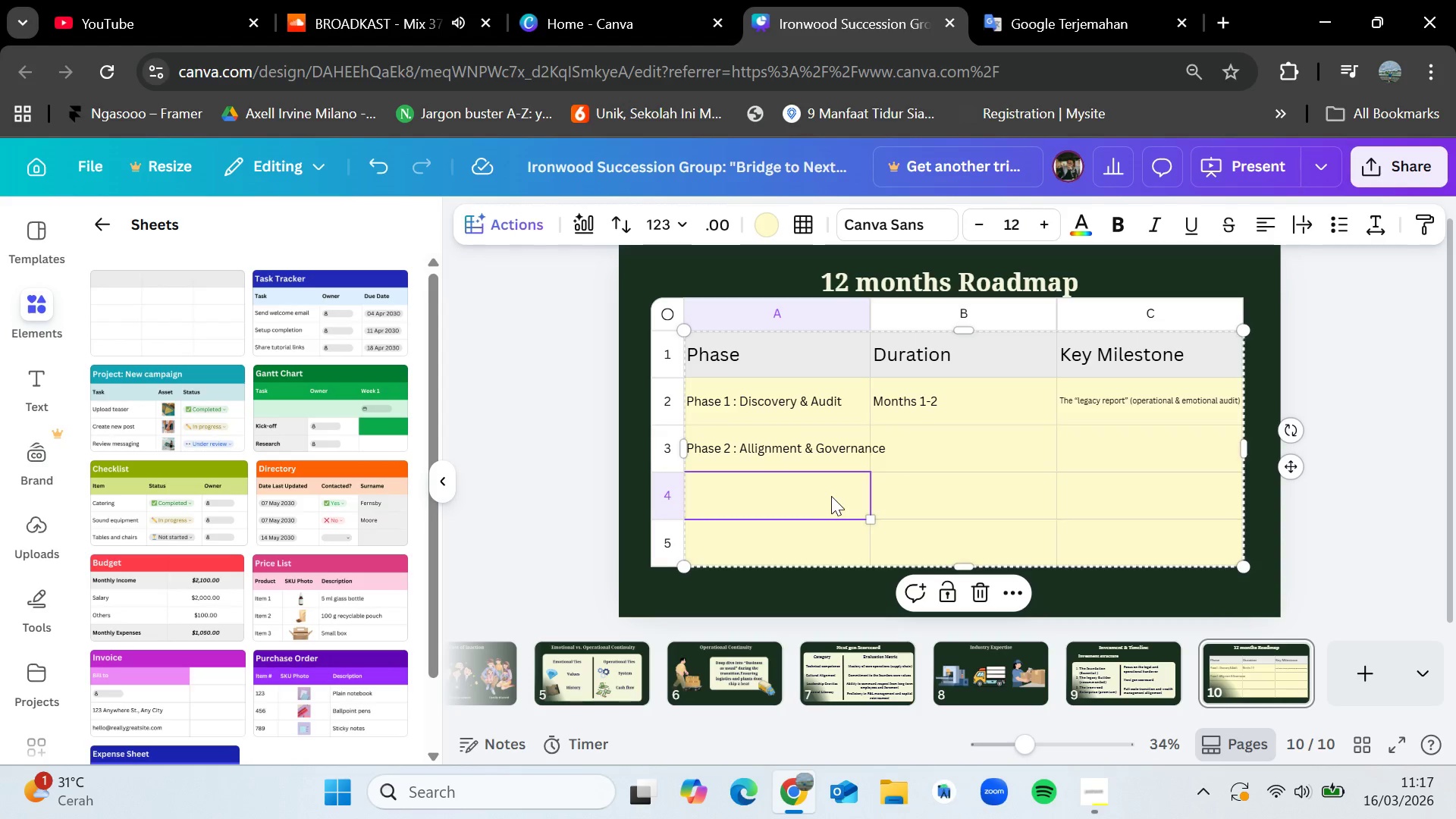 
left_click([839, 430])
 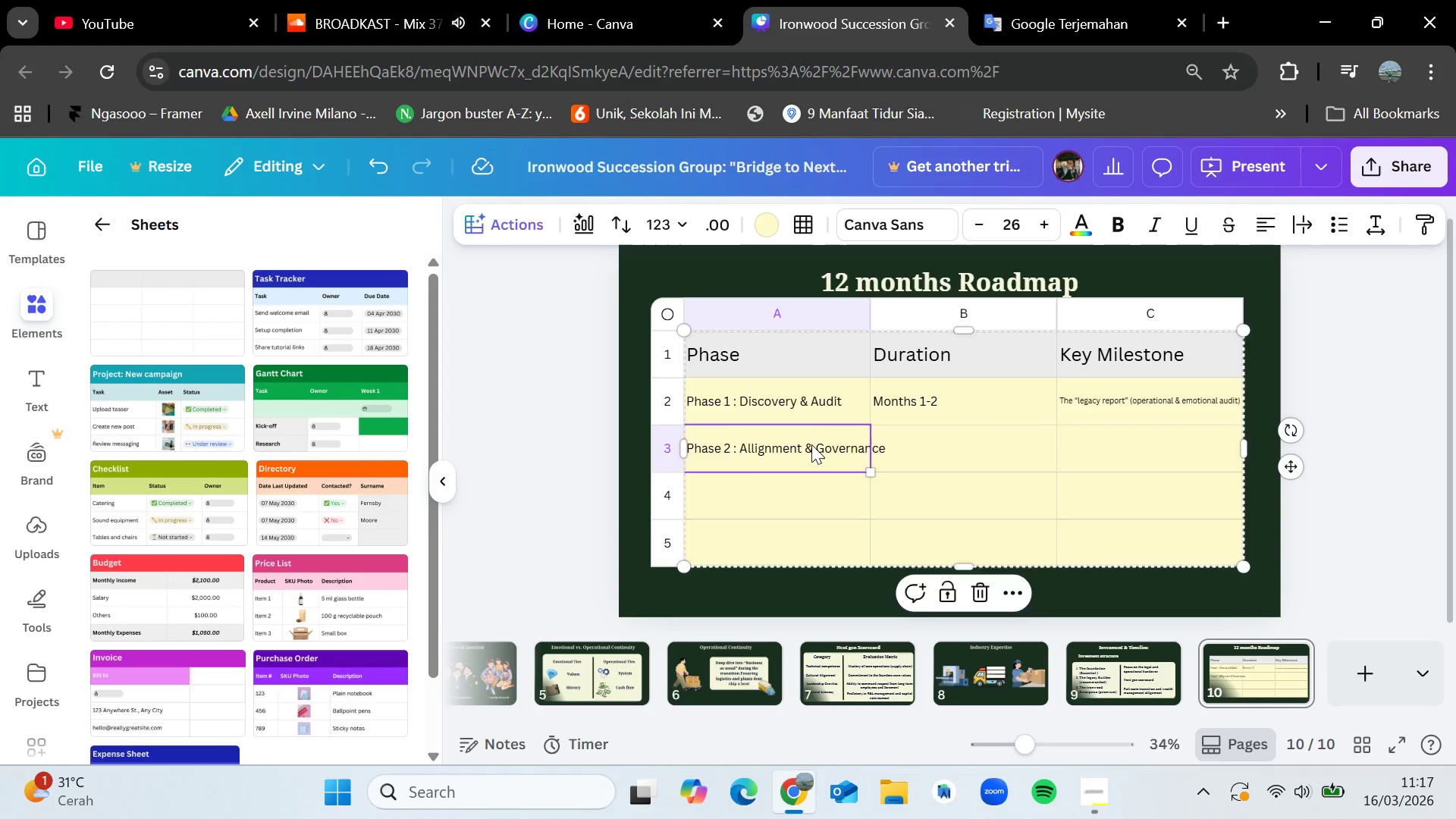 
double_click([811, 444])
 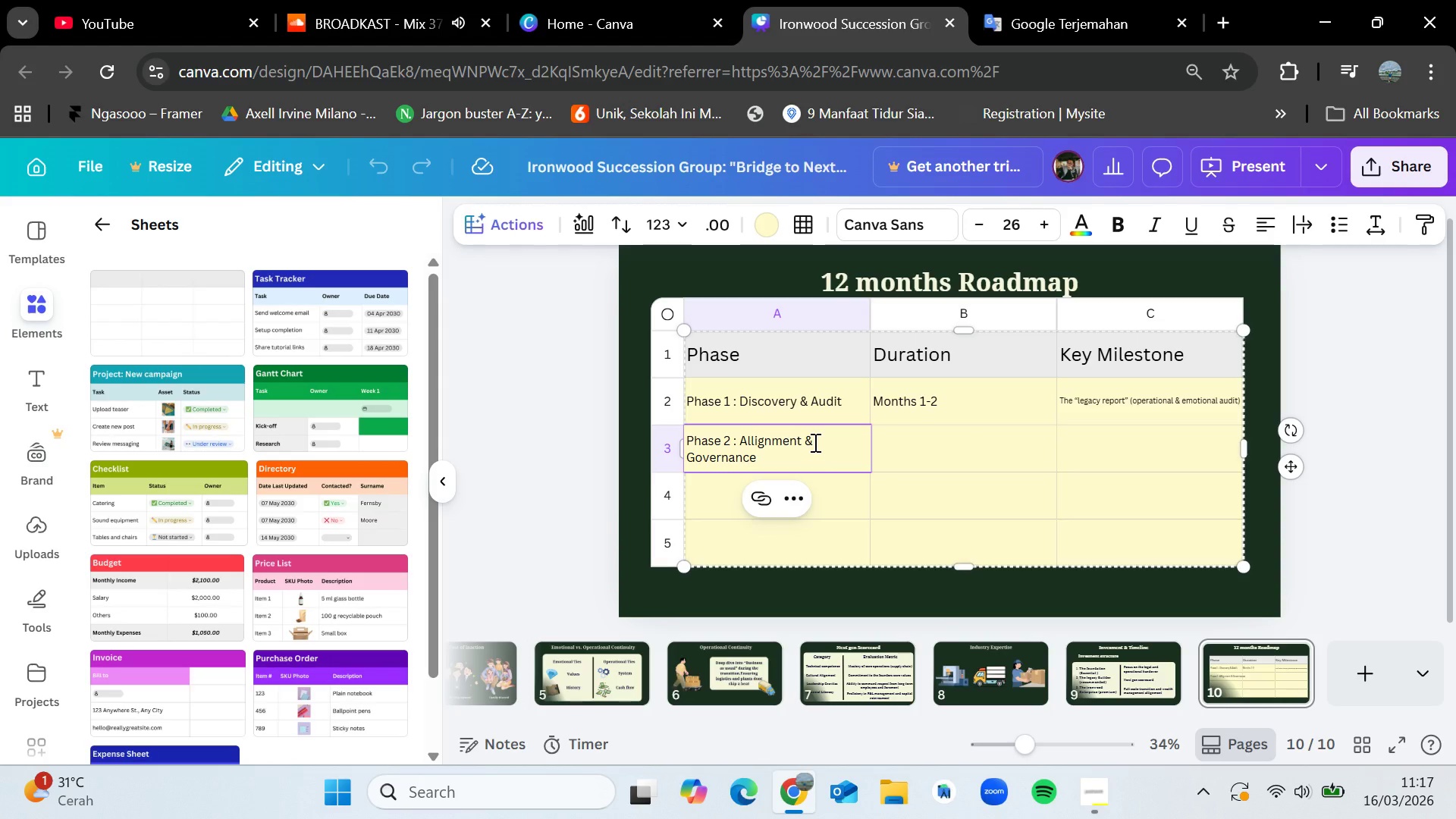 
left_click([1040, 436])
 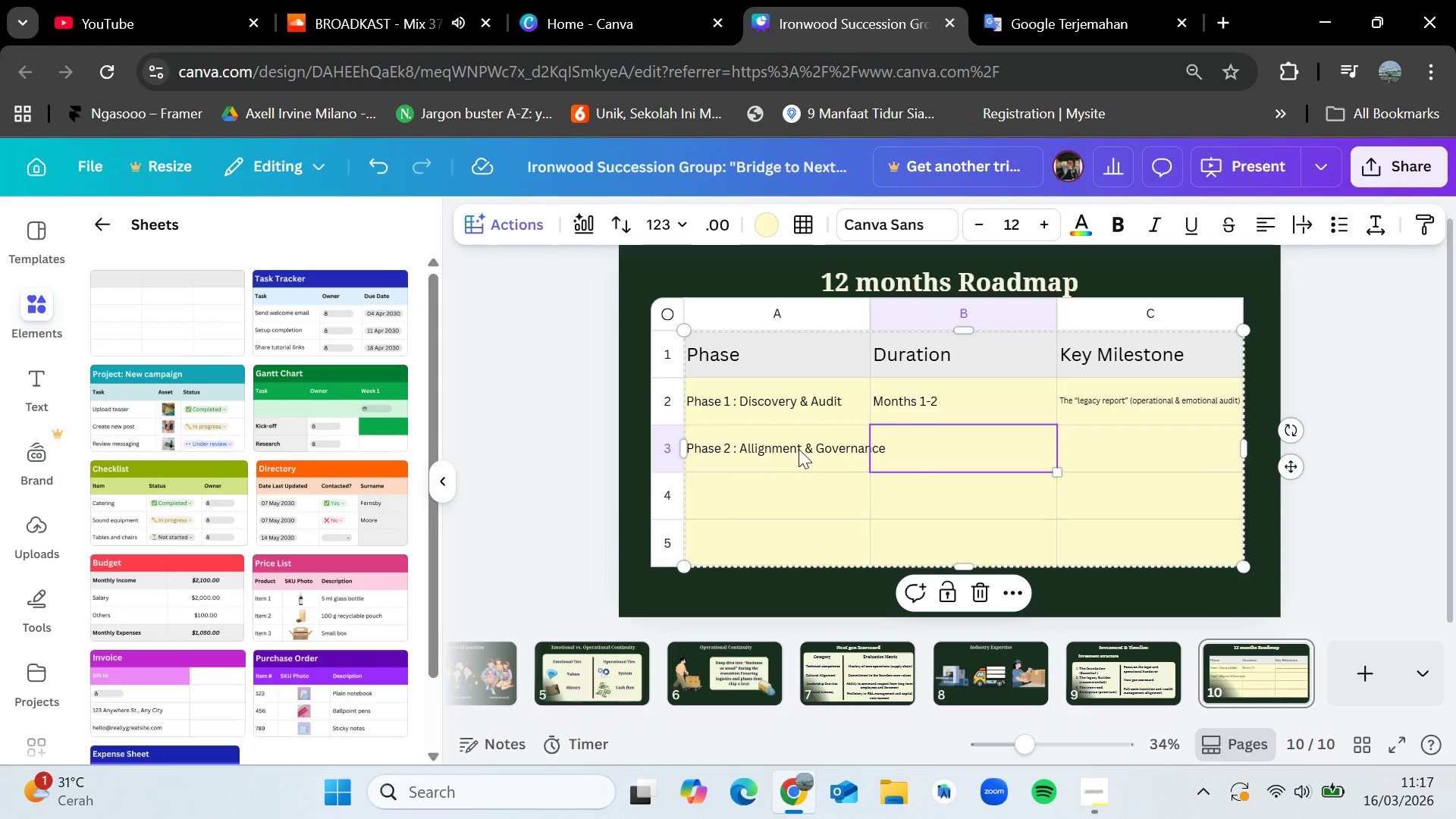 
left_click([795, 447])
 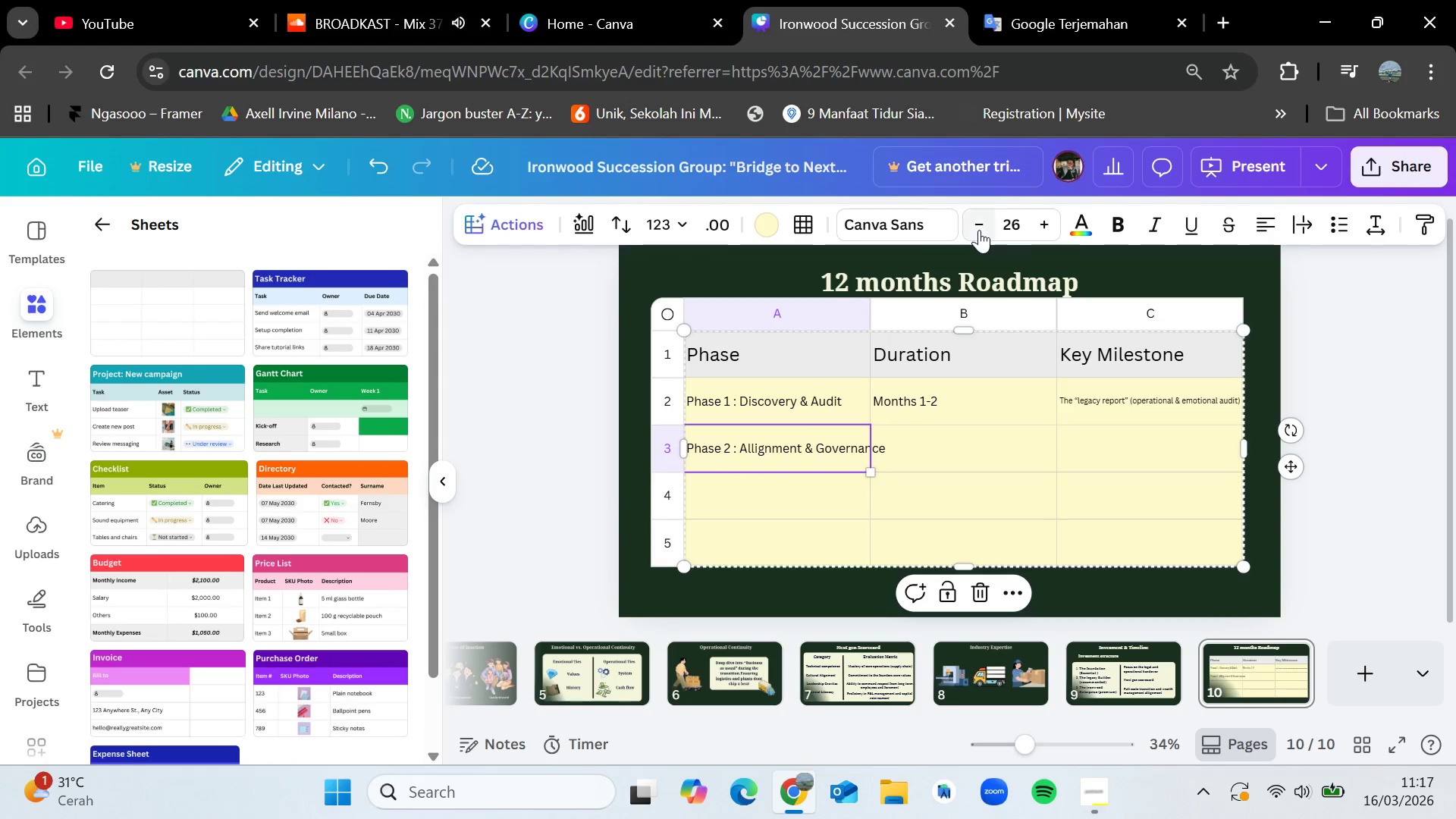 
double_click([979, 229])
 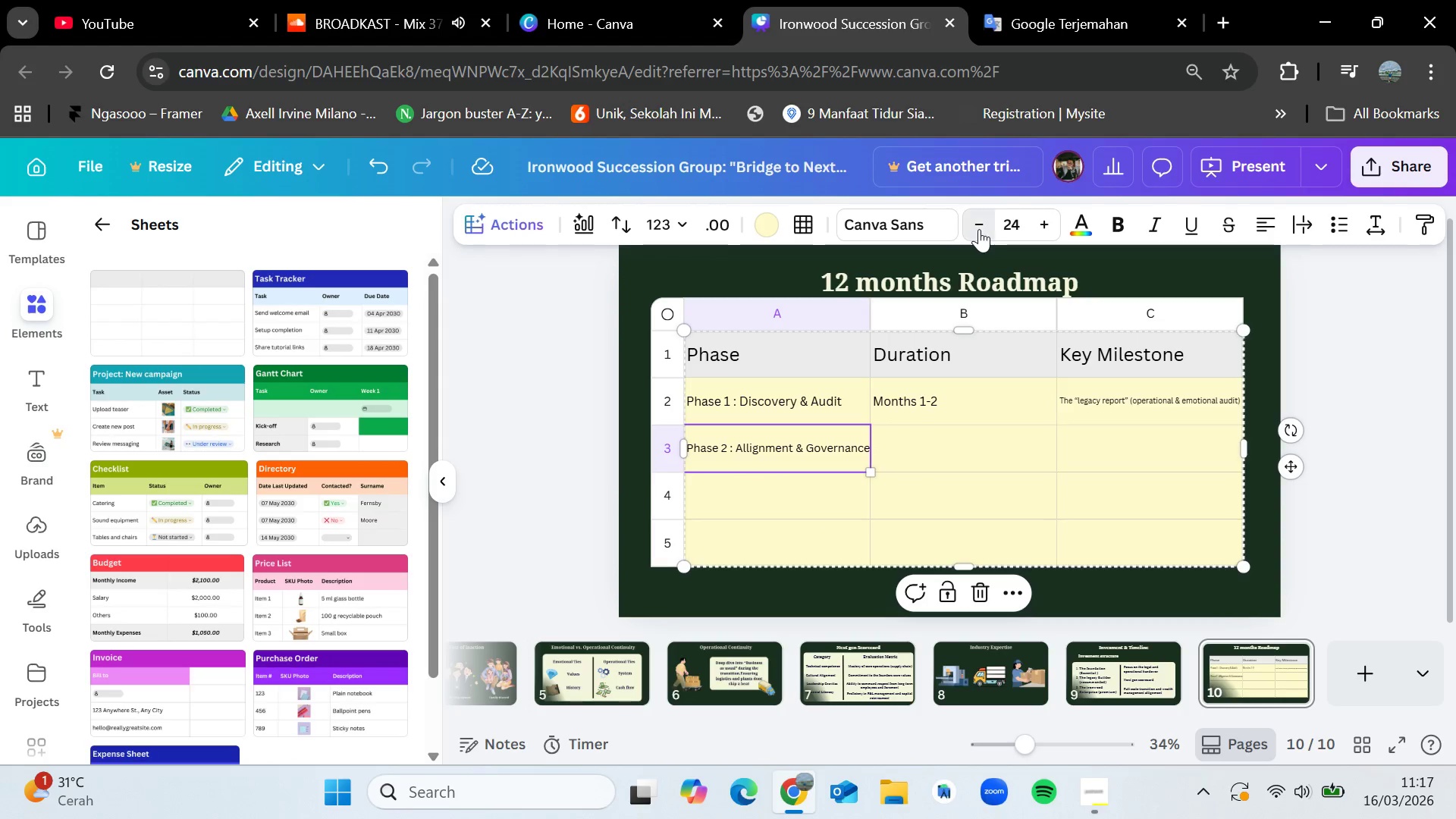 
triple_click([979, 229])
 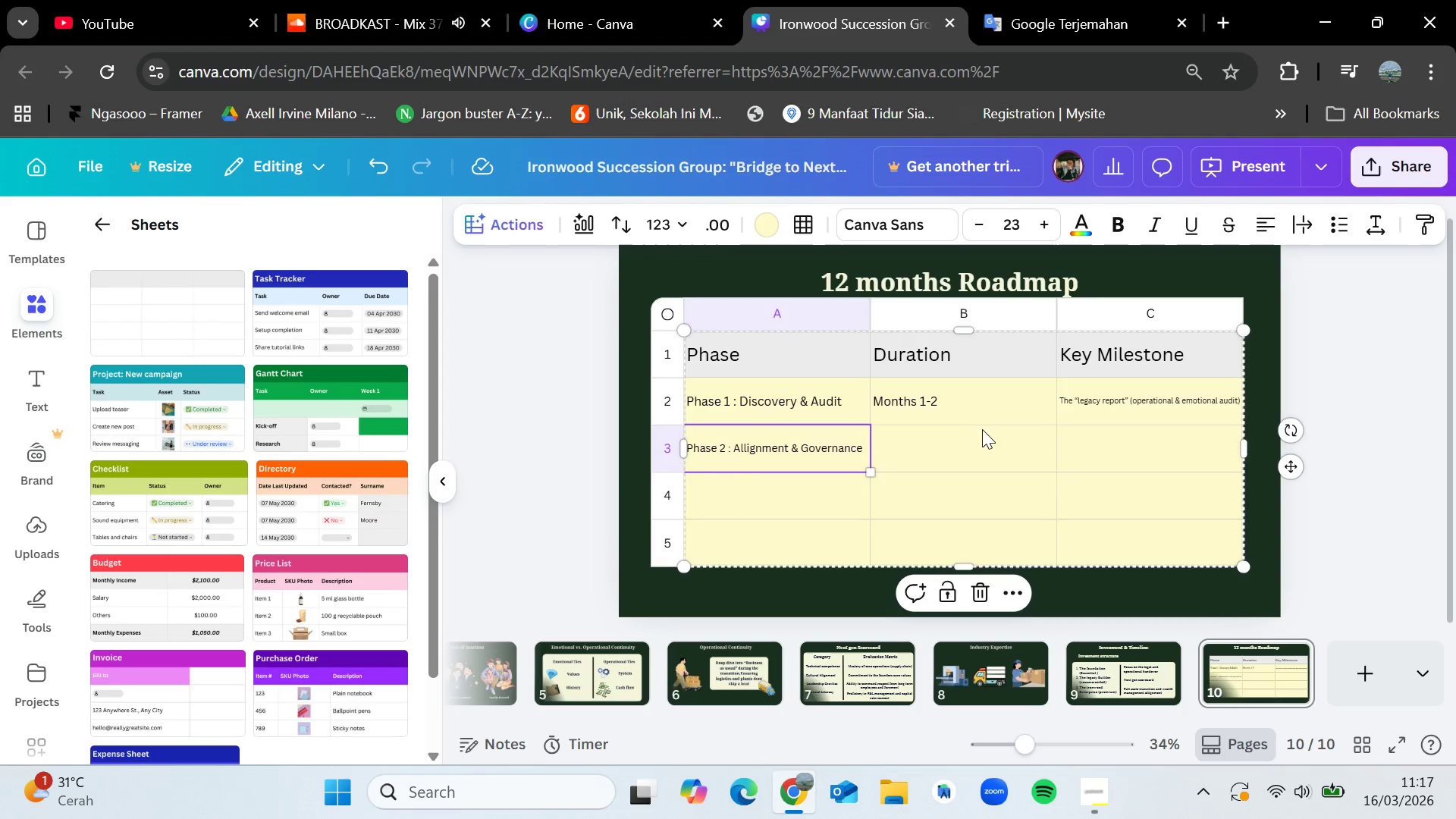 
left_click([981, 430])
 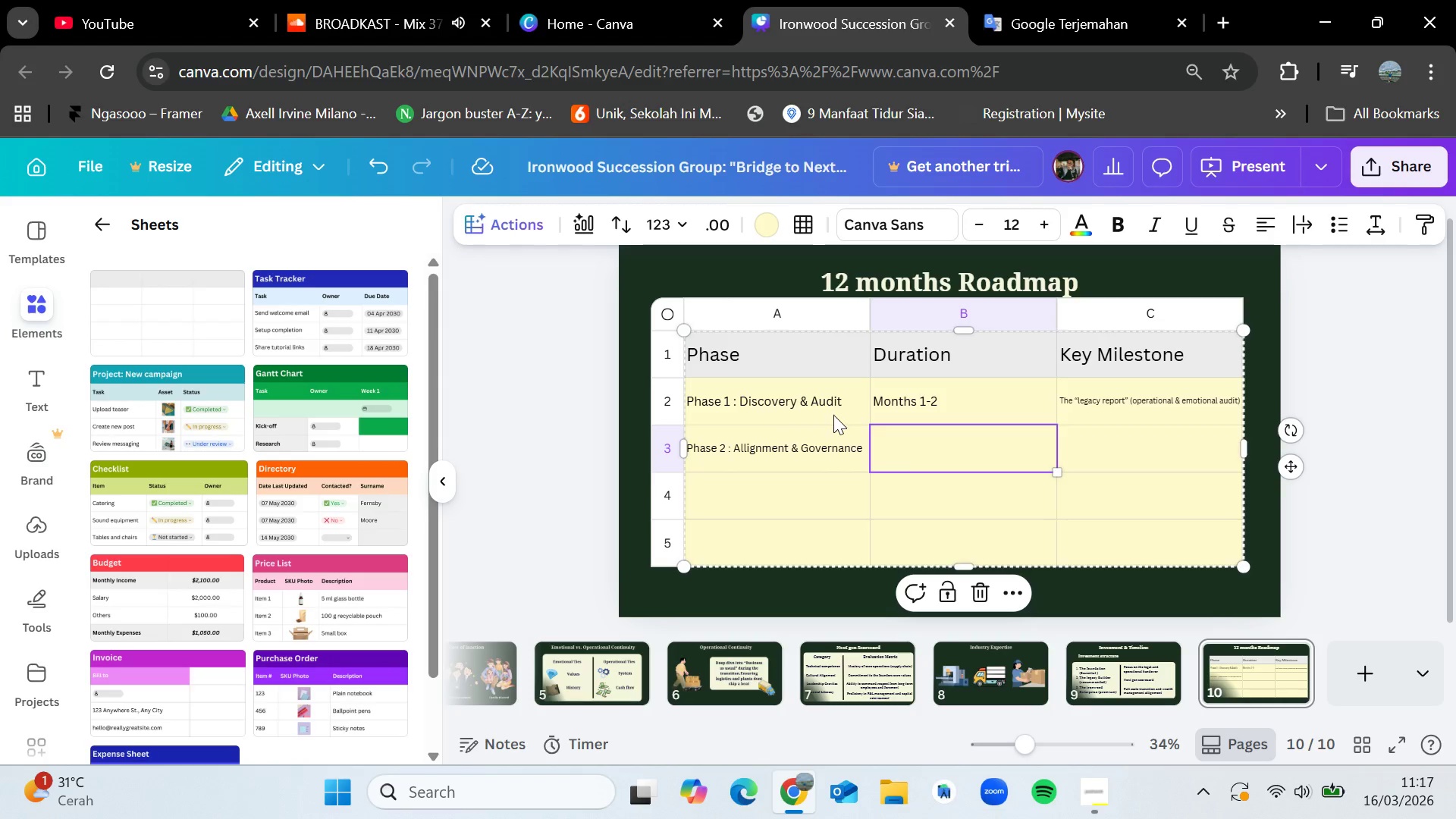 
double_click([909, 452])
 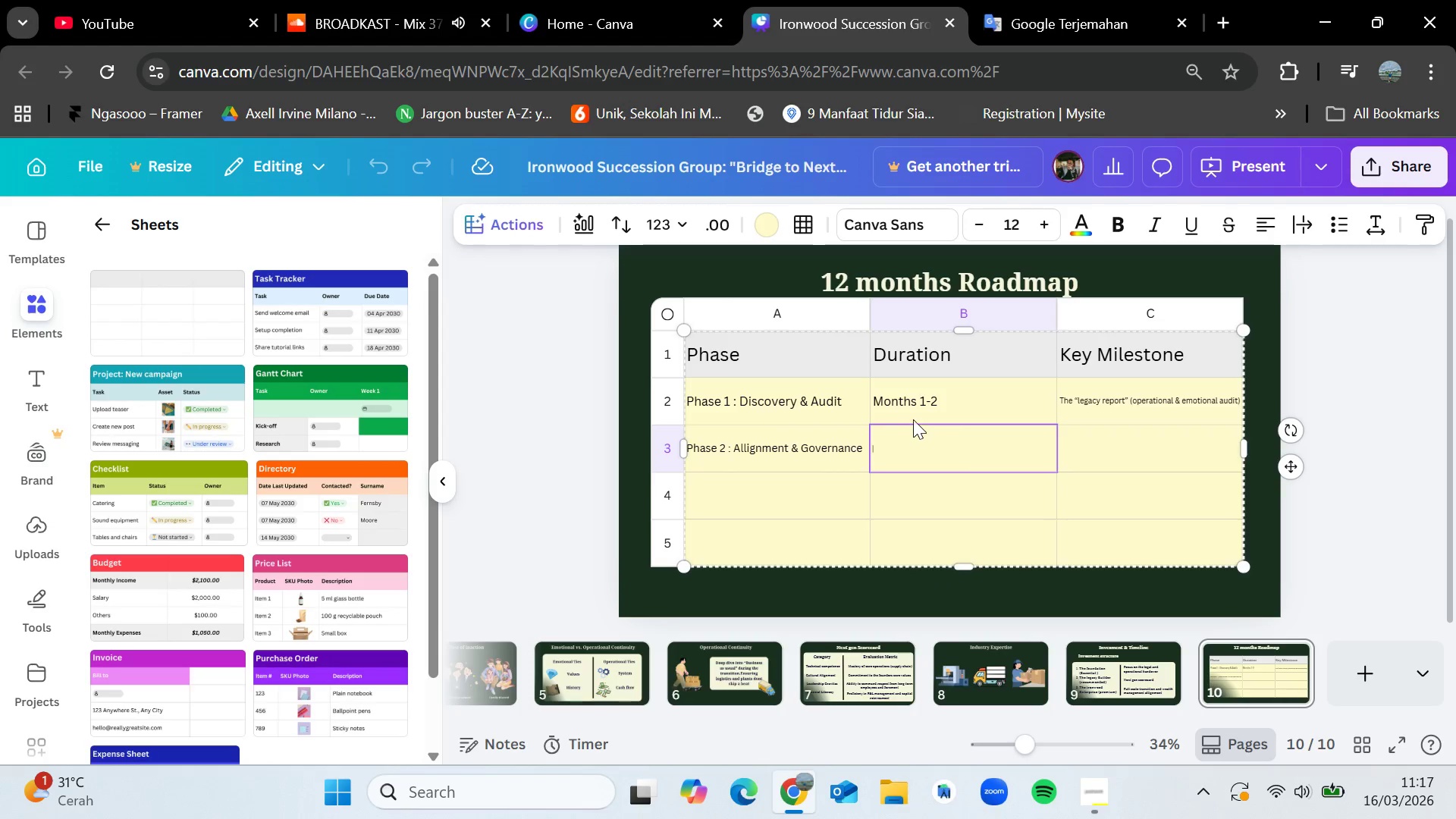 
left_click([915, 409])
 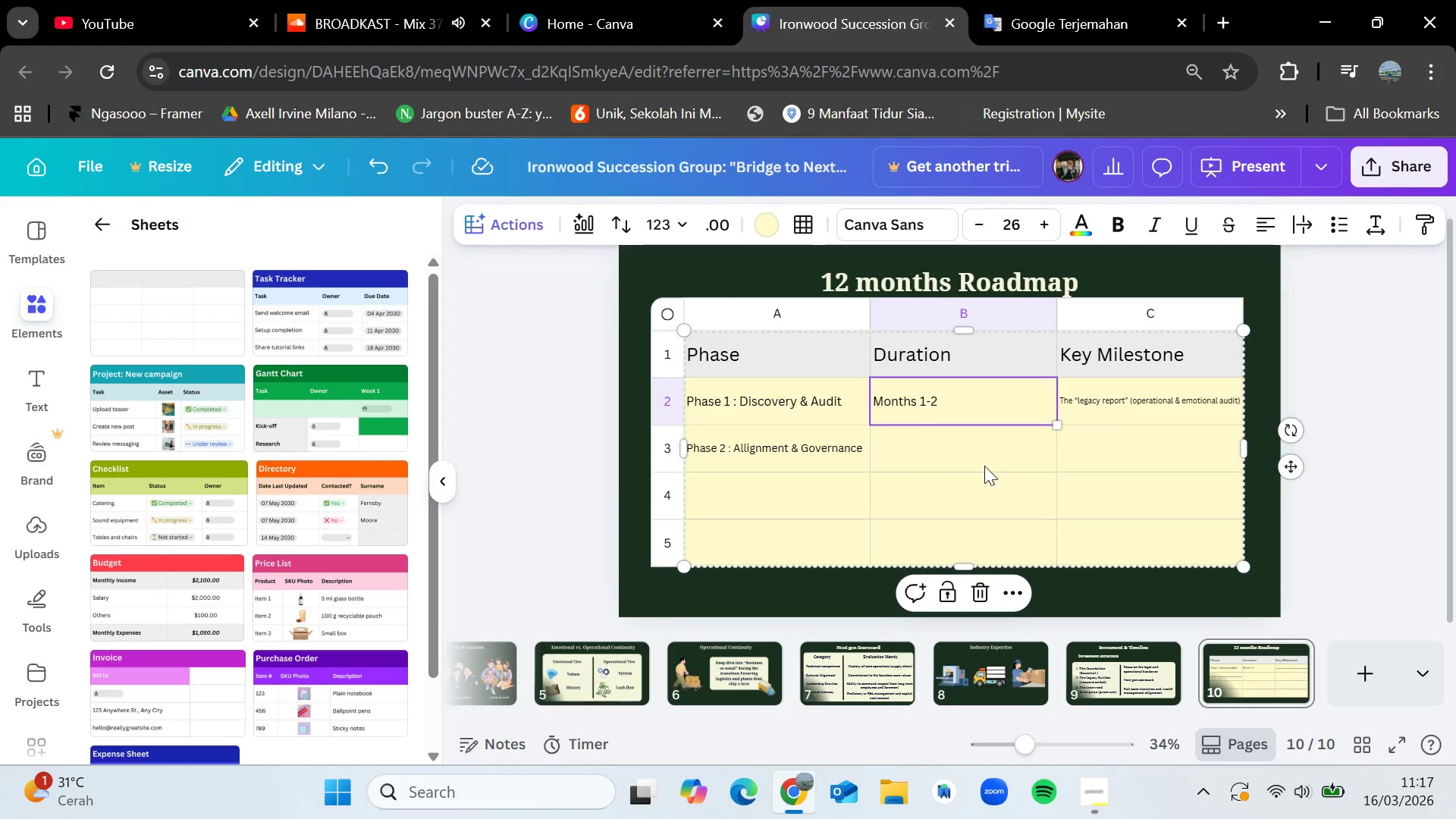 
scroll: coordinate [983, 466], scroll_direction: down, amount: 1.0
 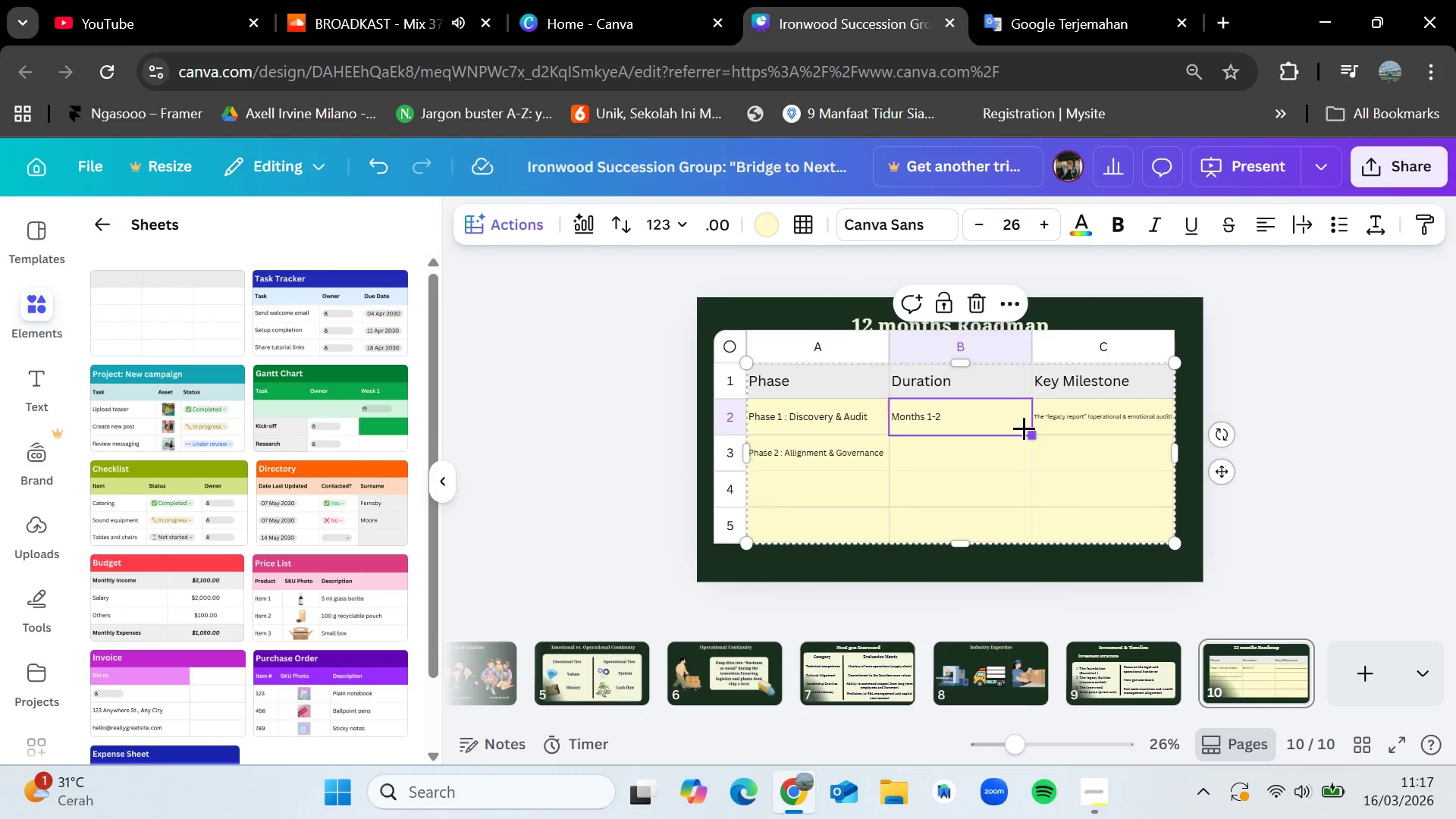 
left_click_drag(start_coordinate=[1029, 430], to_coordinate=[1028, 480])
 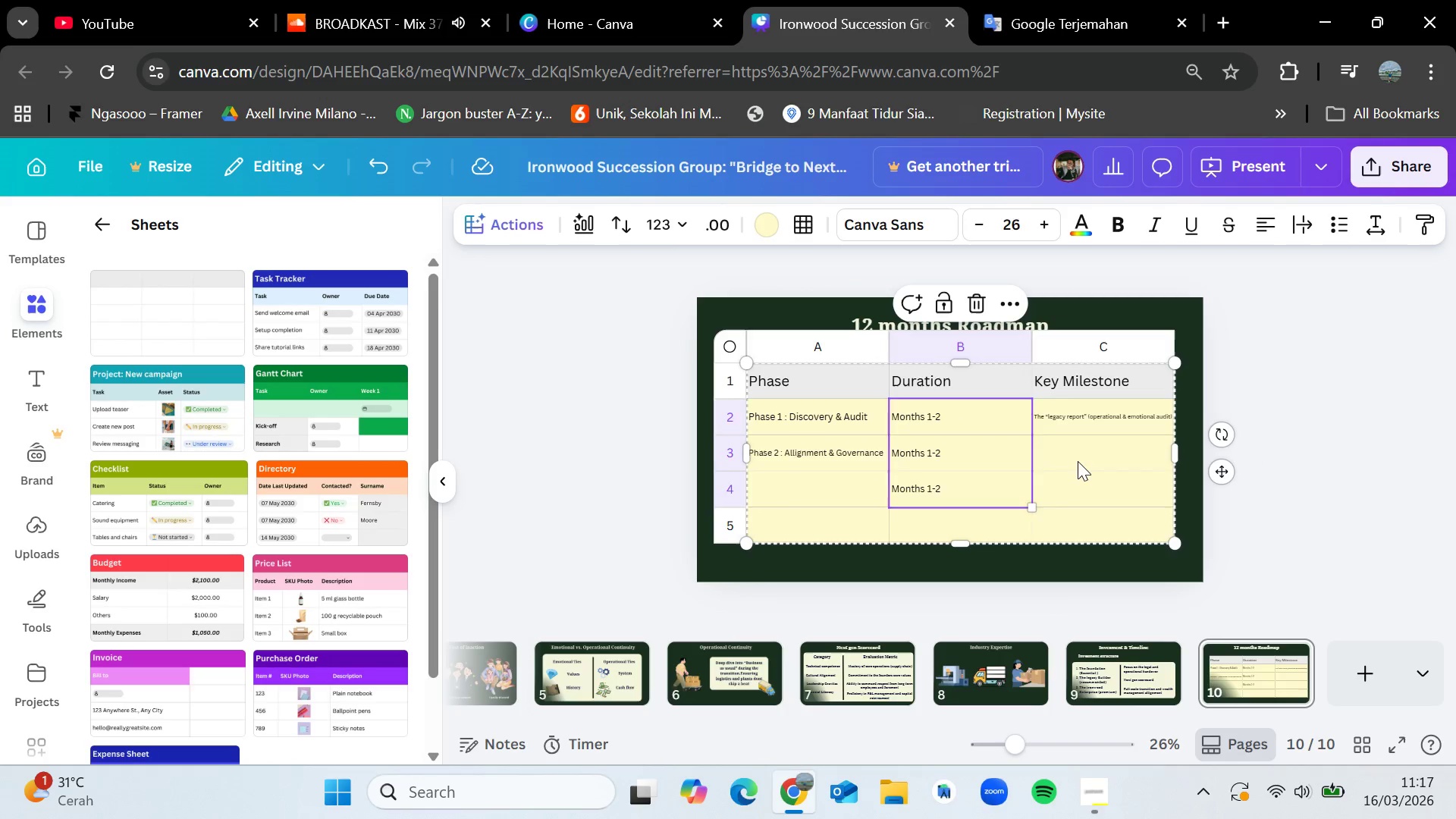 
left_click([1078, 461])
 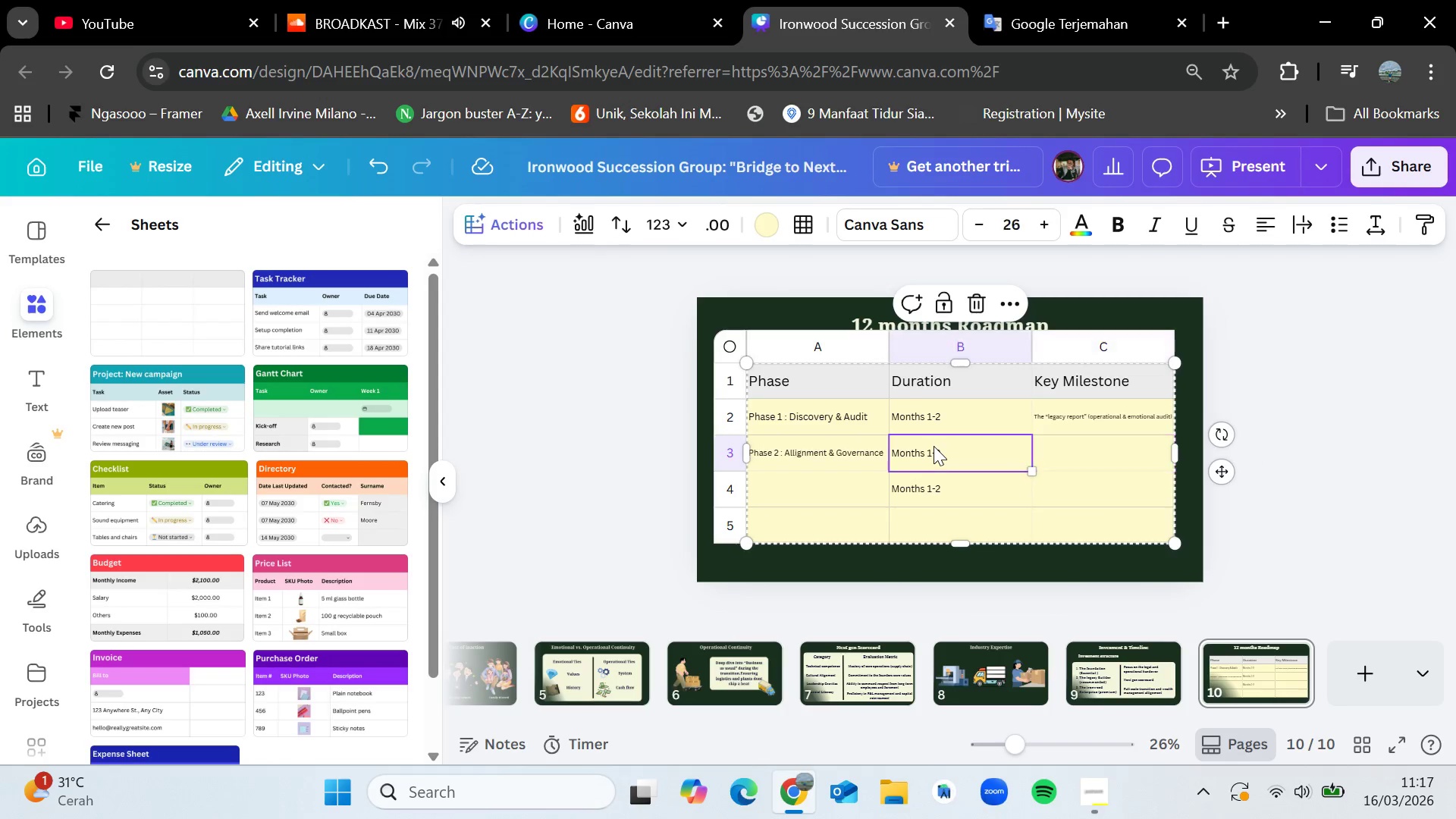 
double_click([934, 446])
 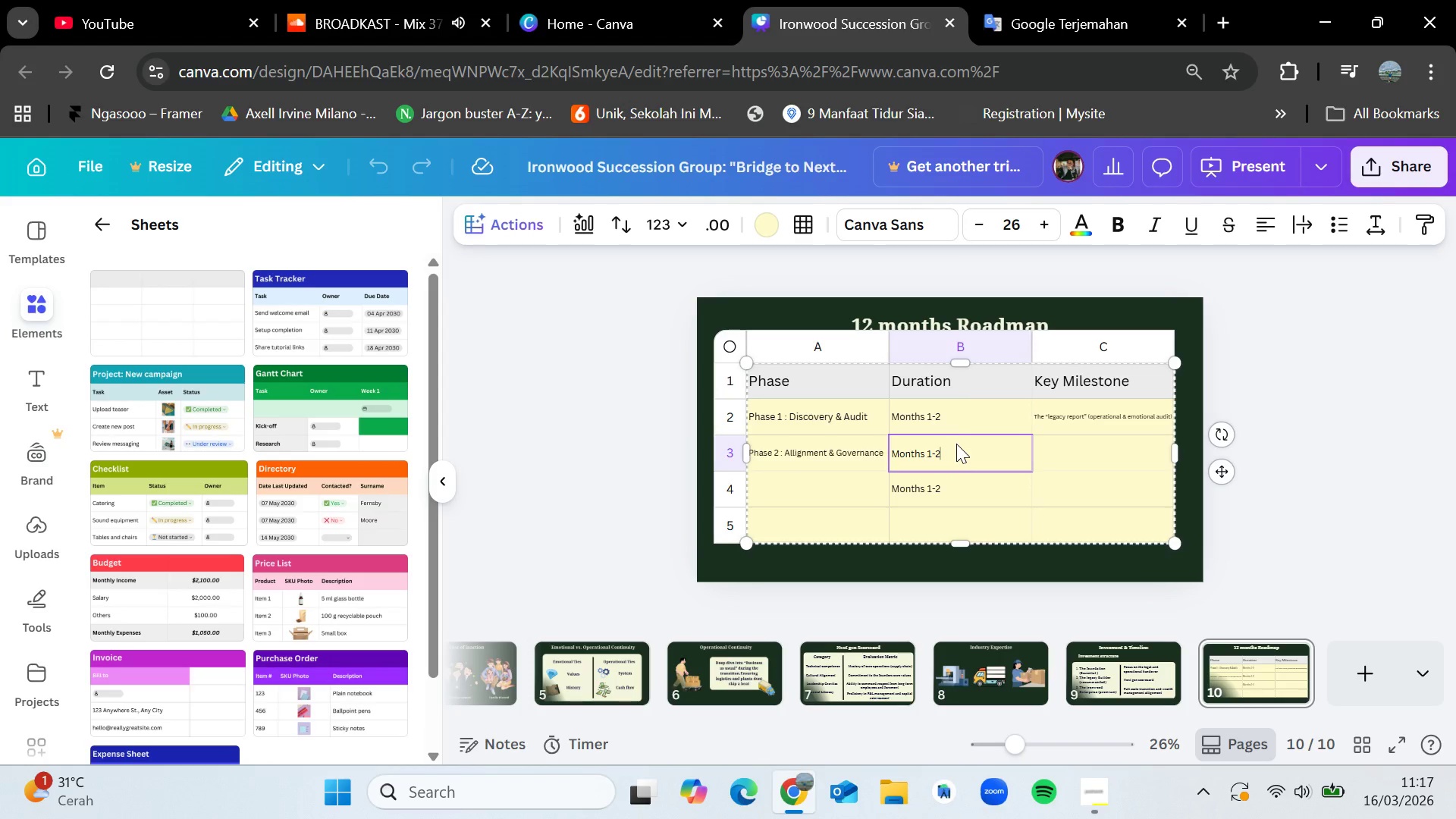 
left_click([927, 452])
 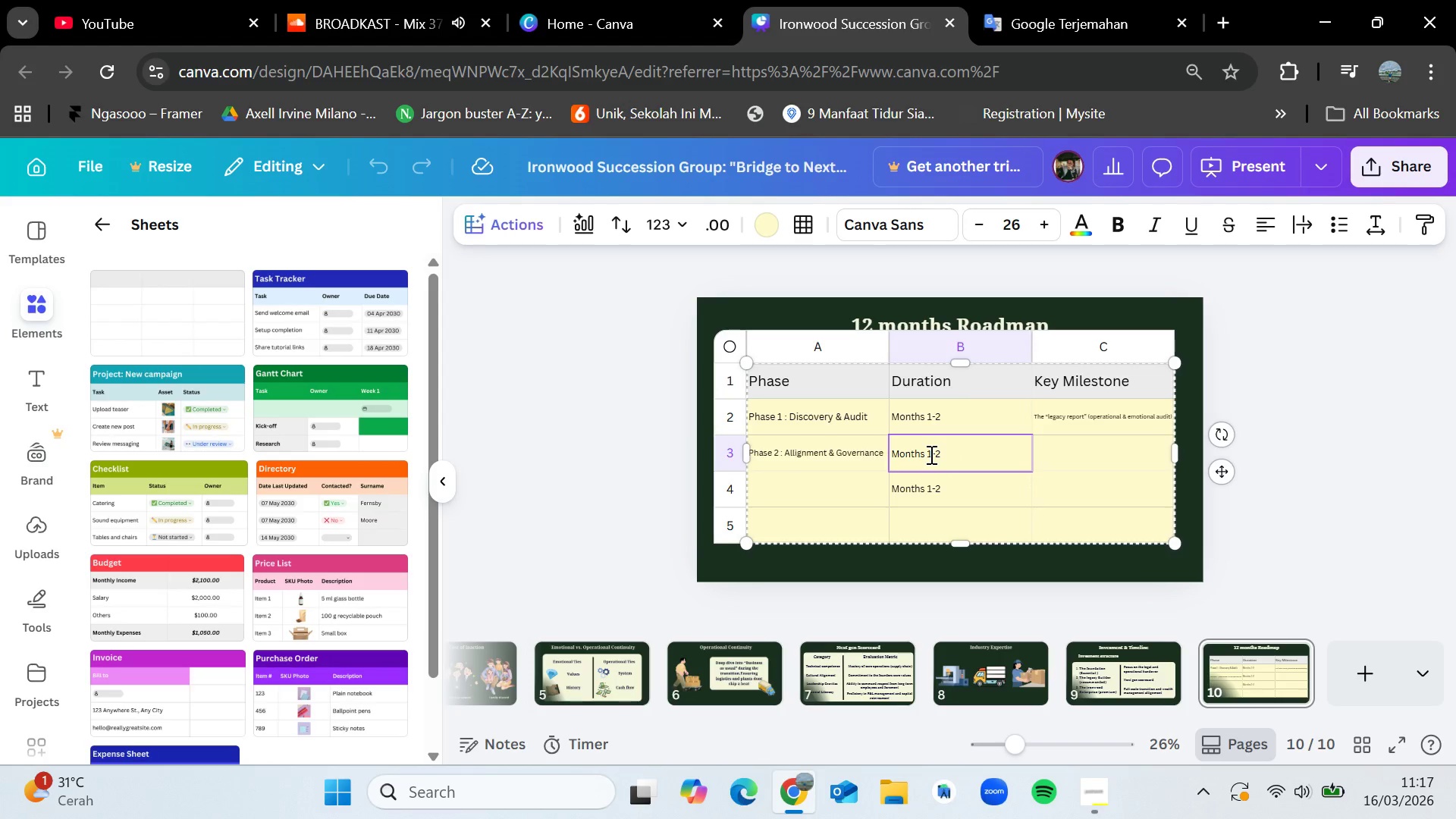 
left_click([930, 454])
 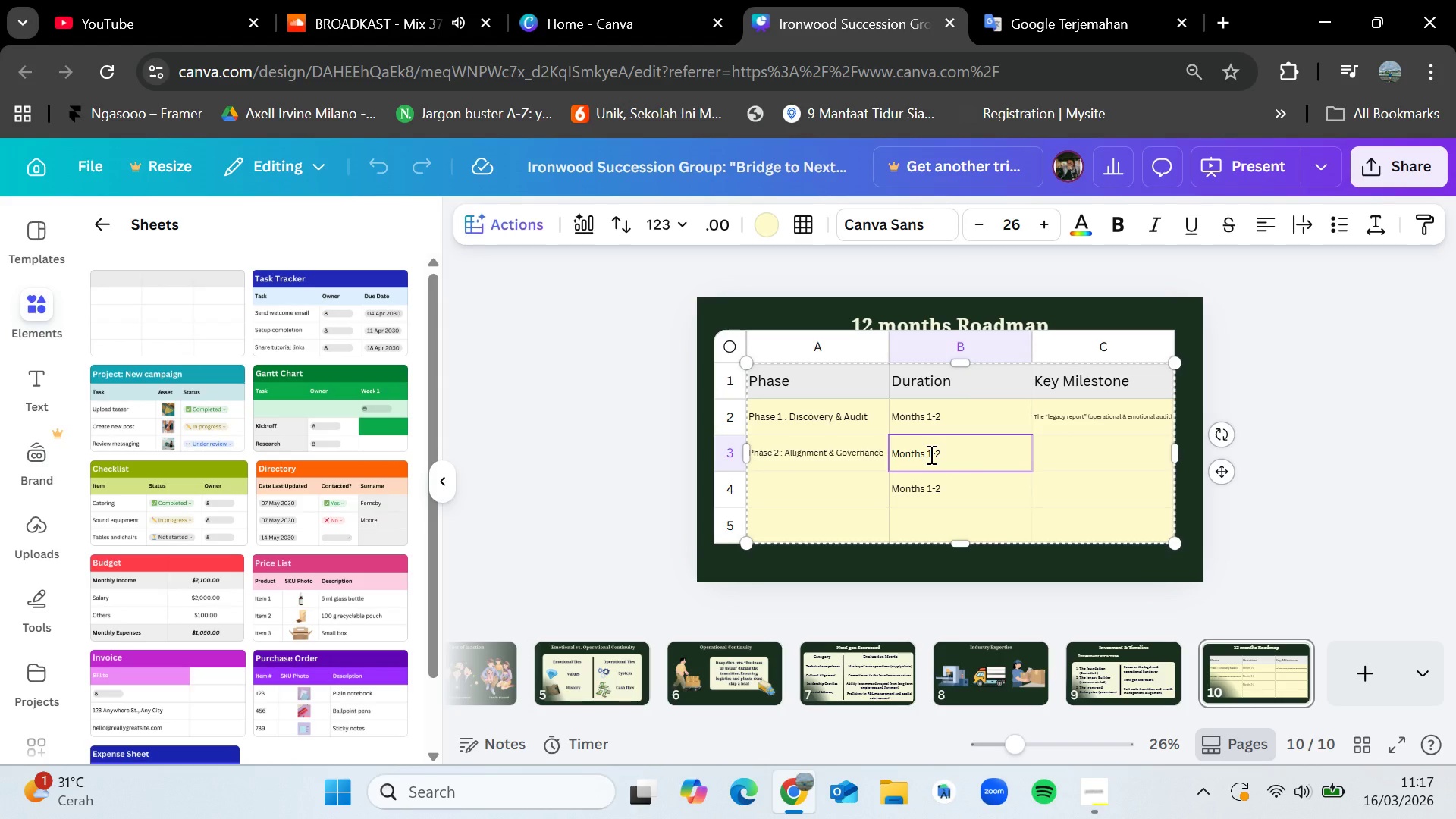 
key(Backspace)
 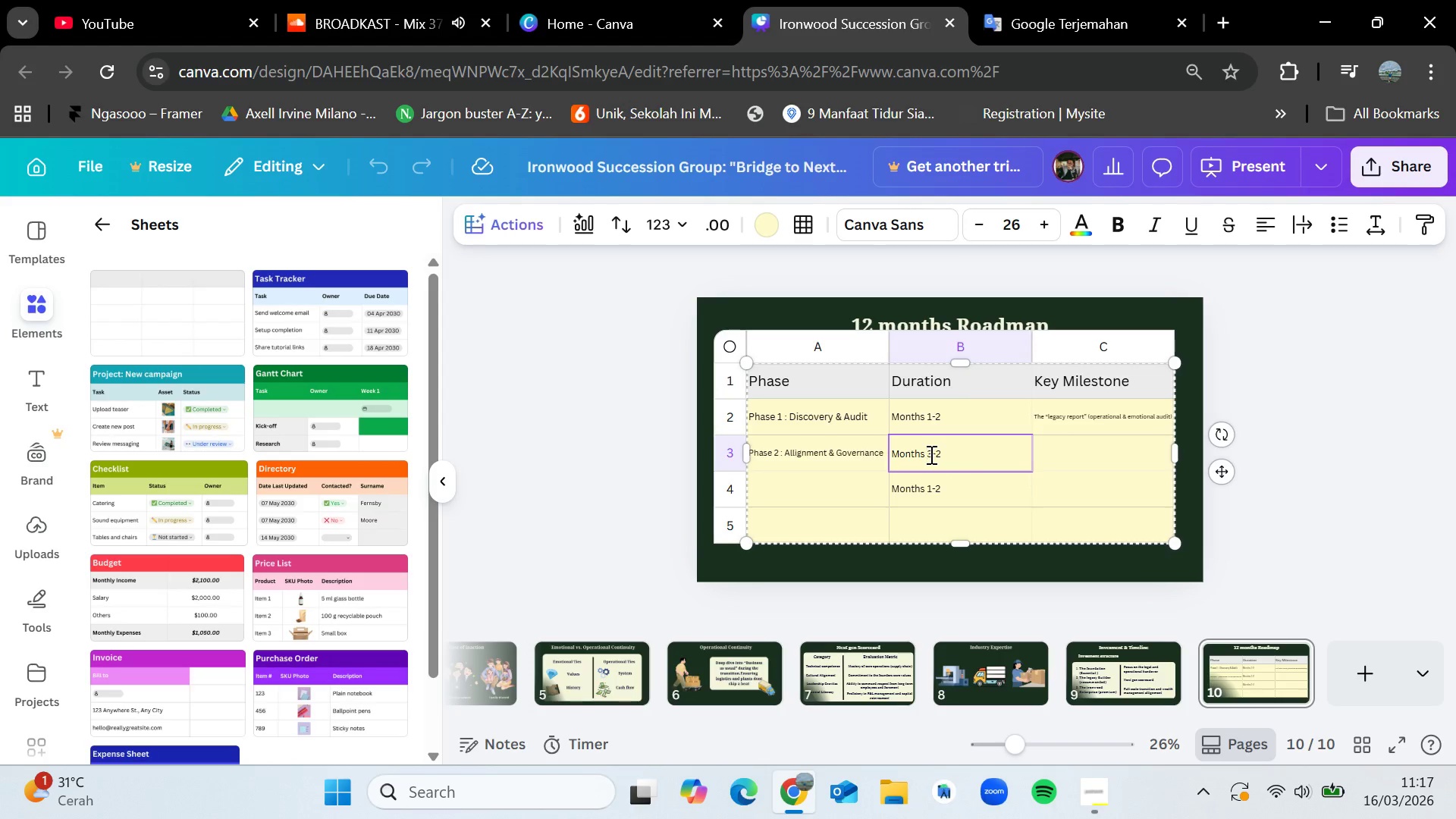 
key(3)
 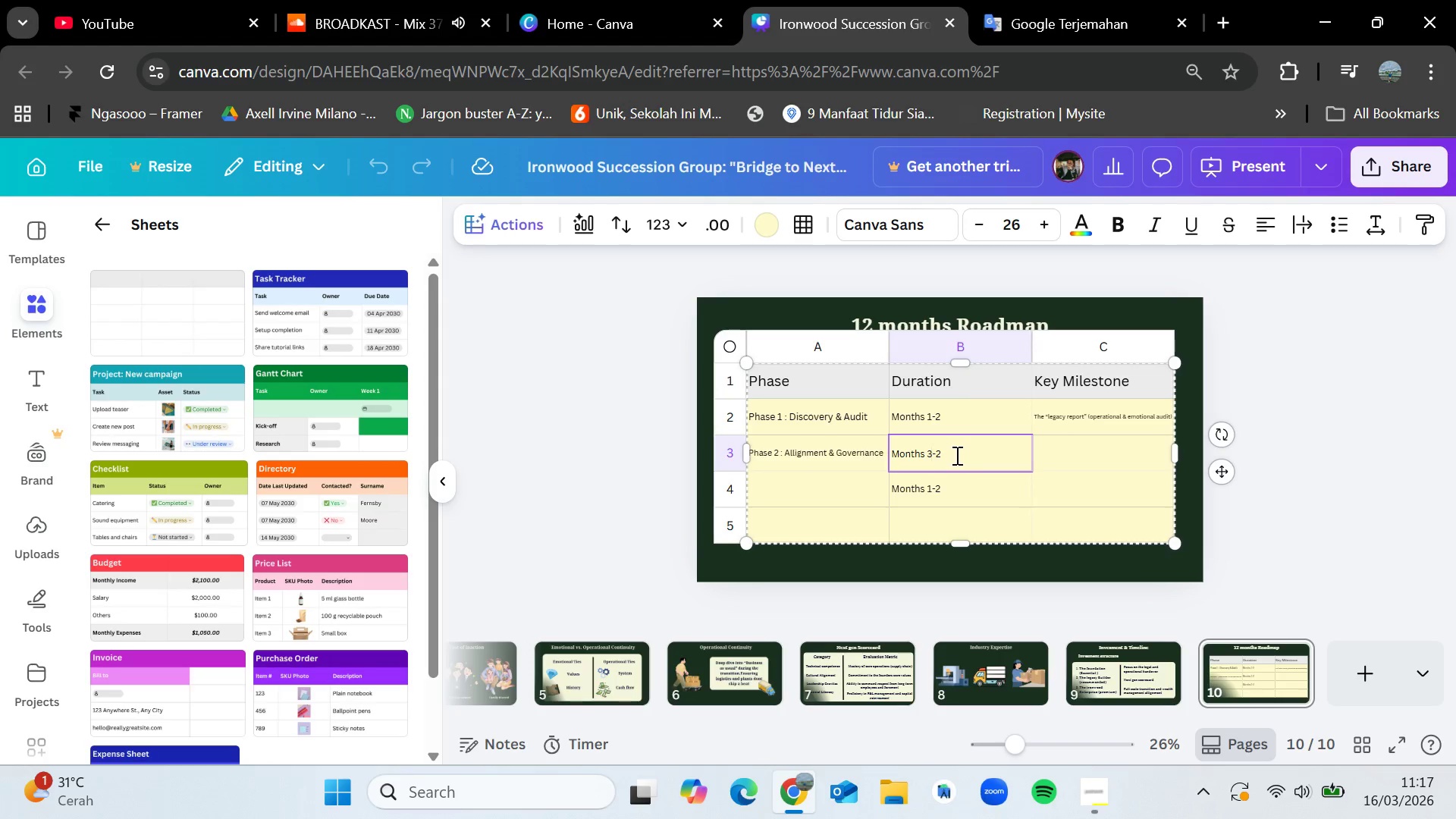 
left_click([956, 455])
 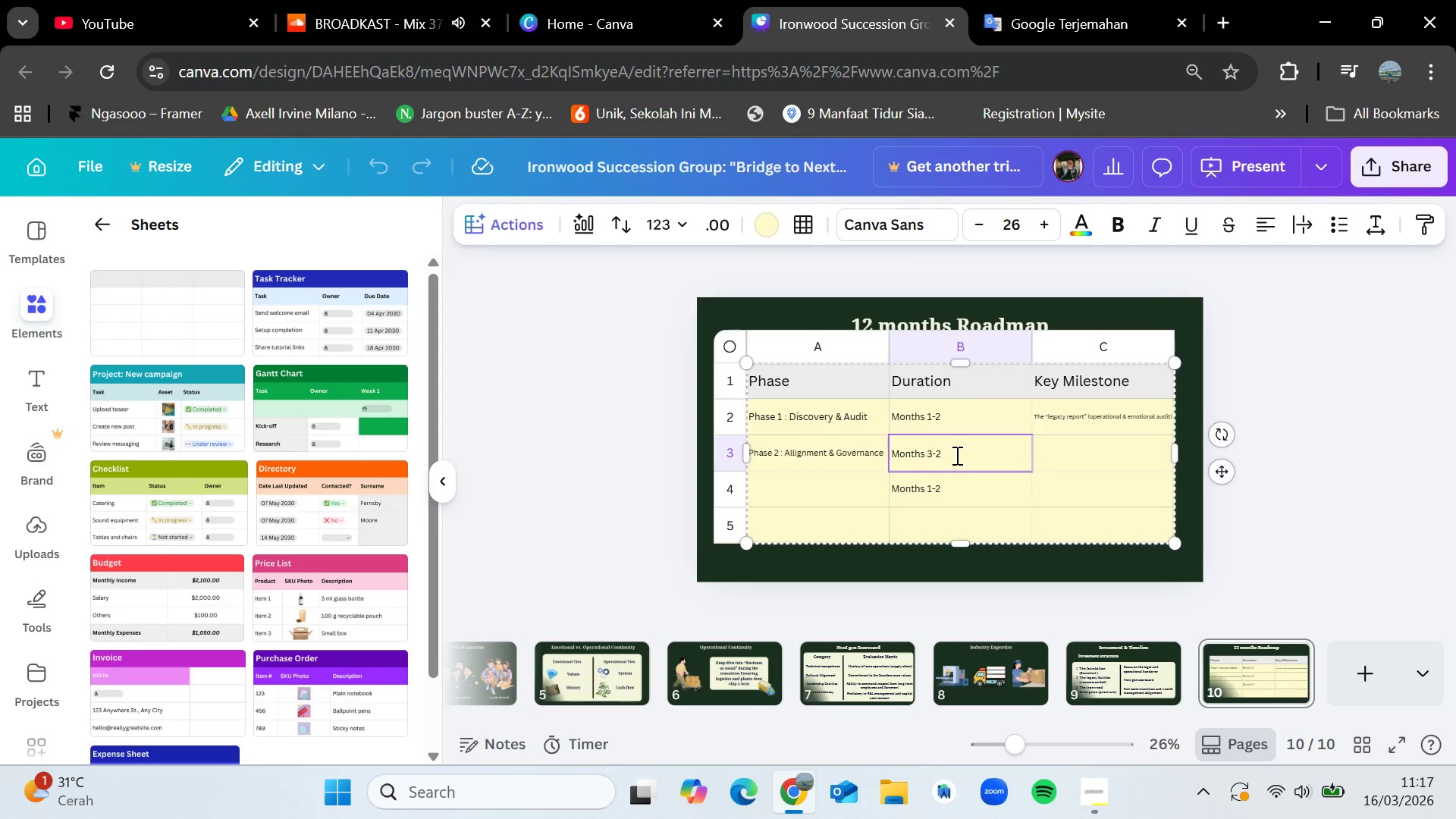 
key(Backspace)
 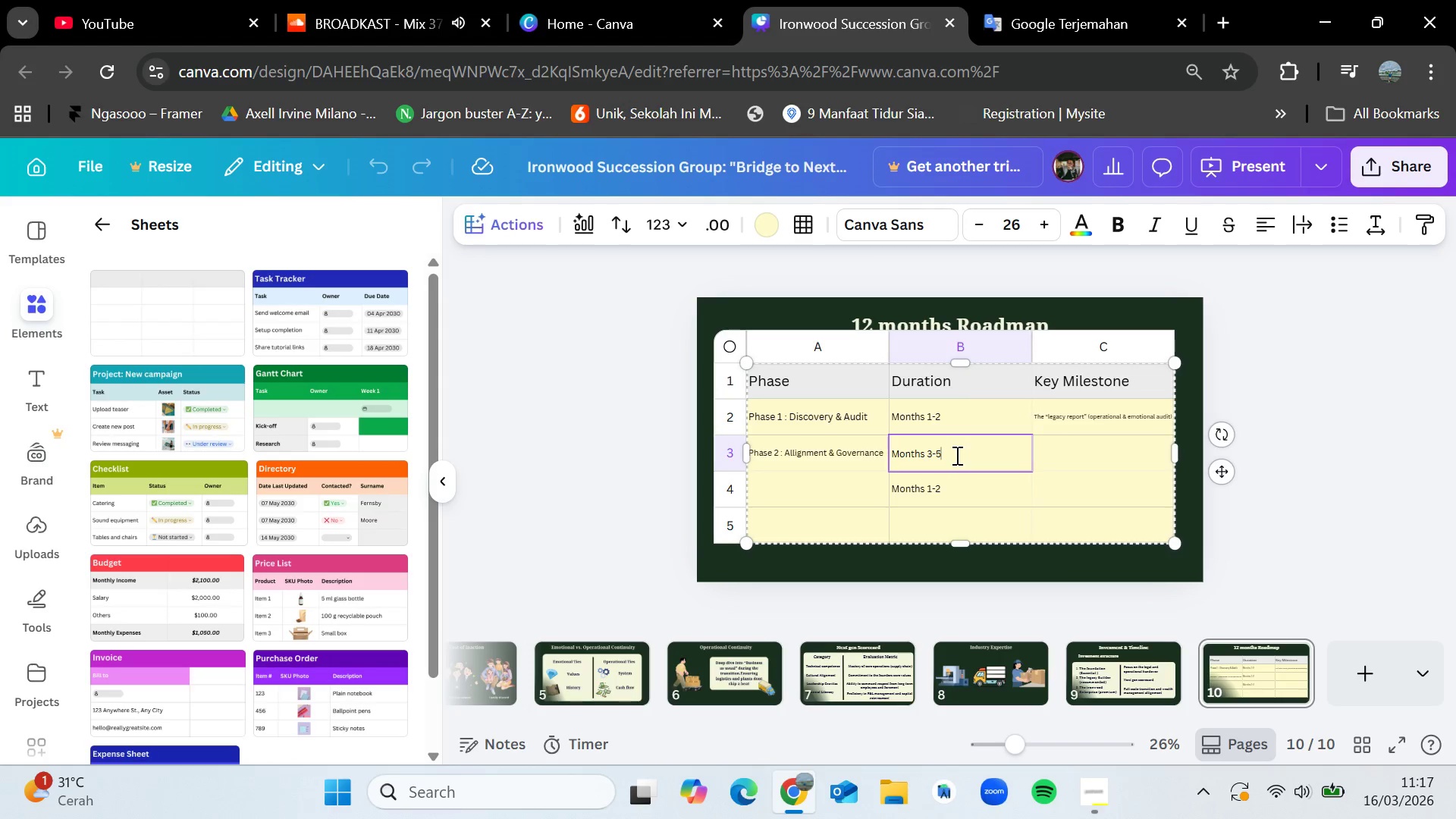 
key(5)
 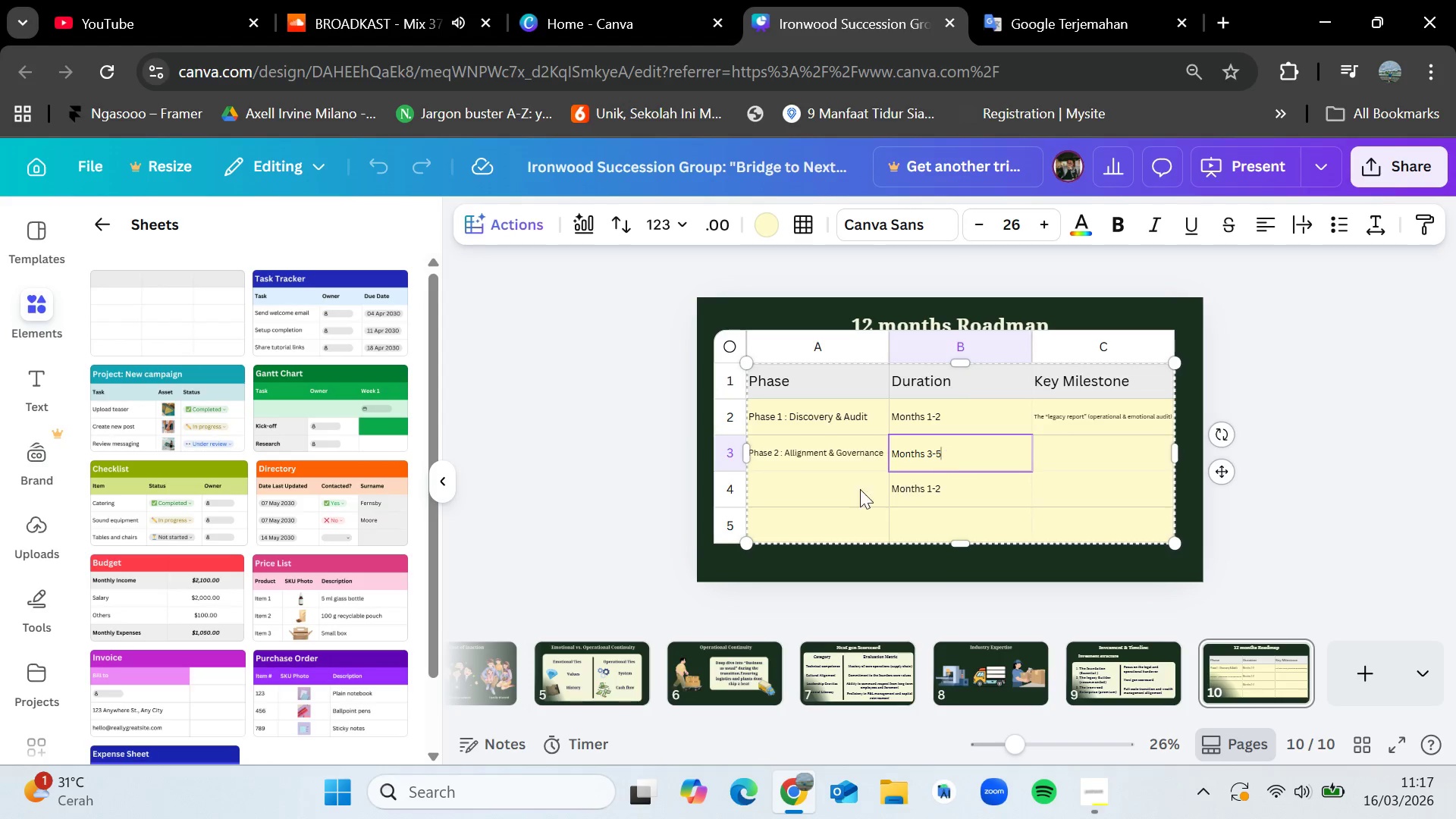 
left_click([821, 486])
 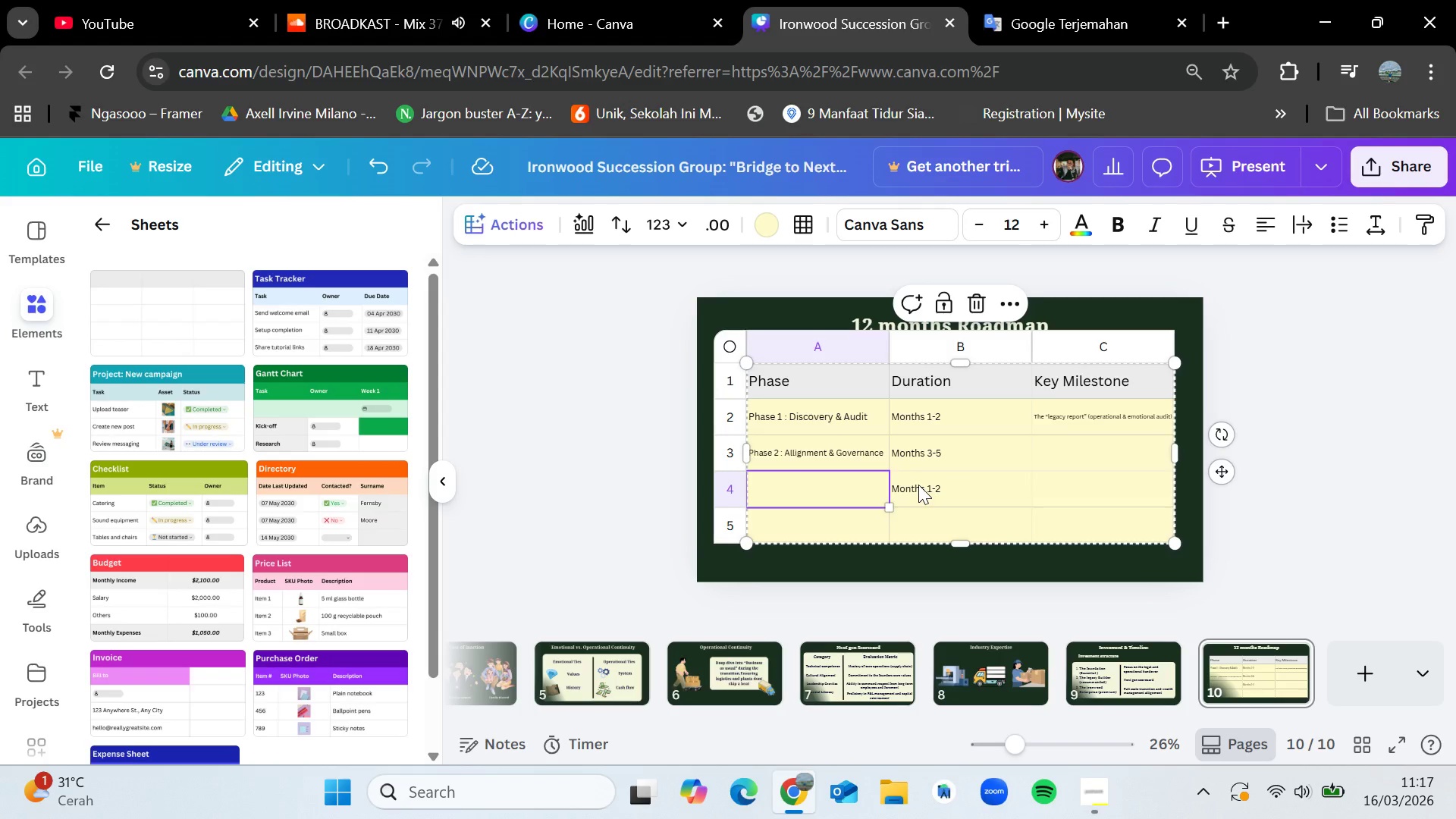 
left_click([918, 485])
 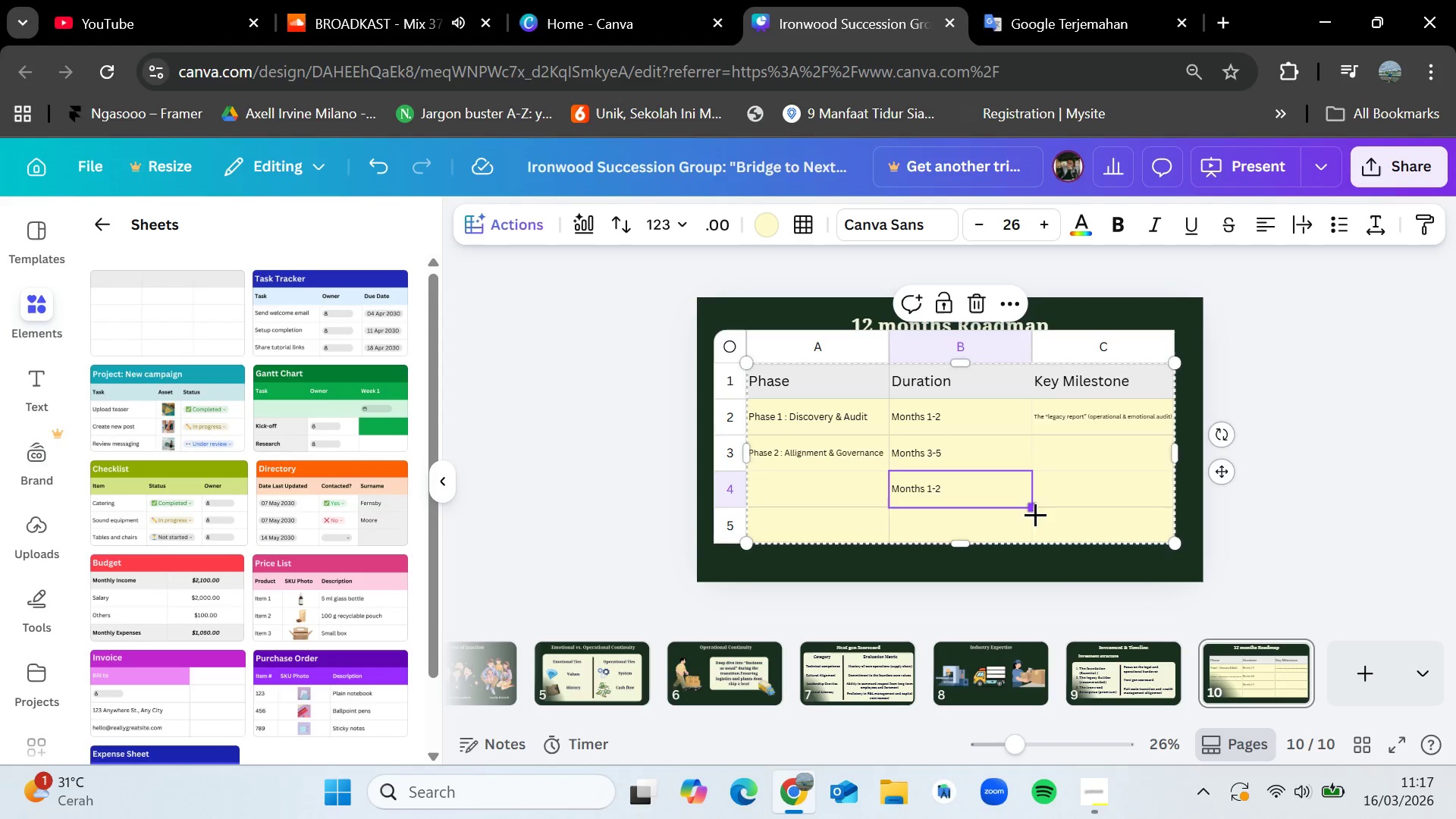 
left_click_drag(start_coordinate=[1032, 510], to_coordinate=[1030, 530])
 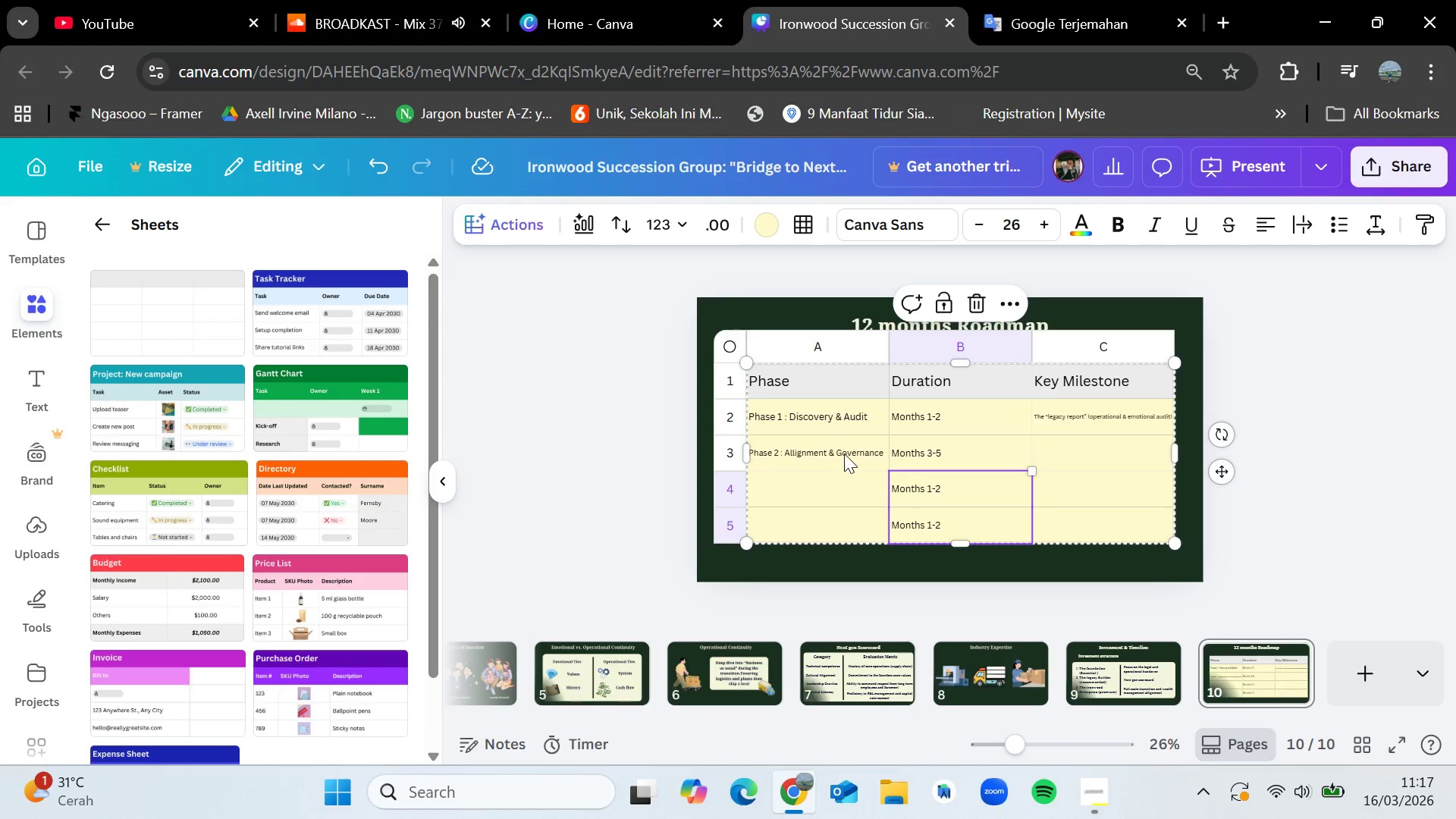 
left_click([844, 453])
 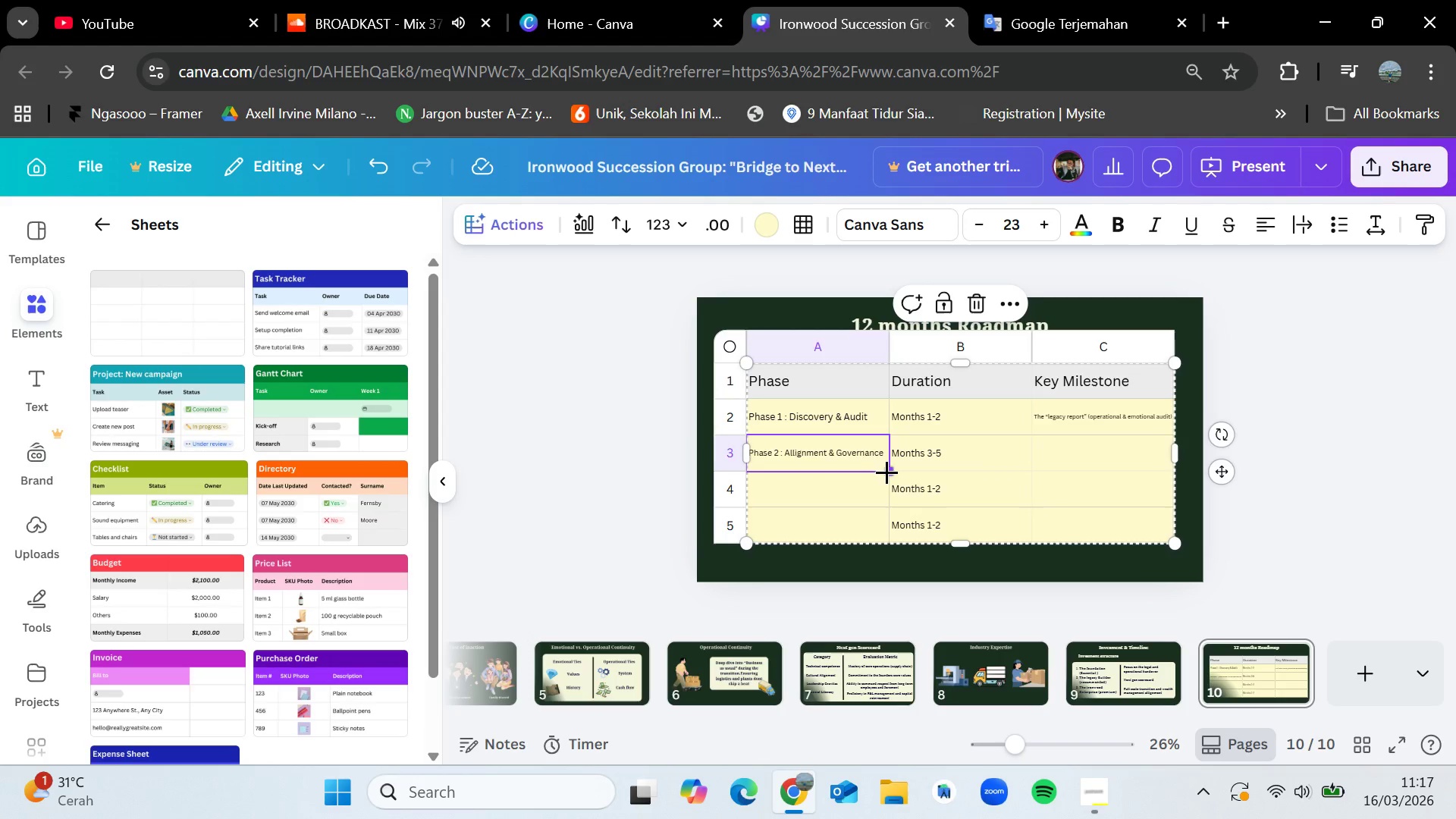 
left_click_drag(start_coordinate=[886, 472], to_coordinate=[888, 522])
 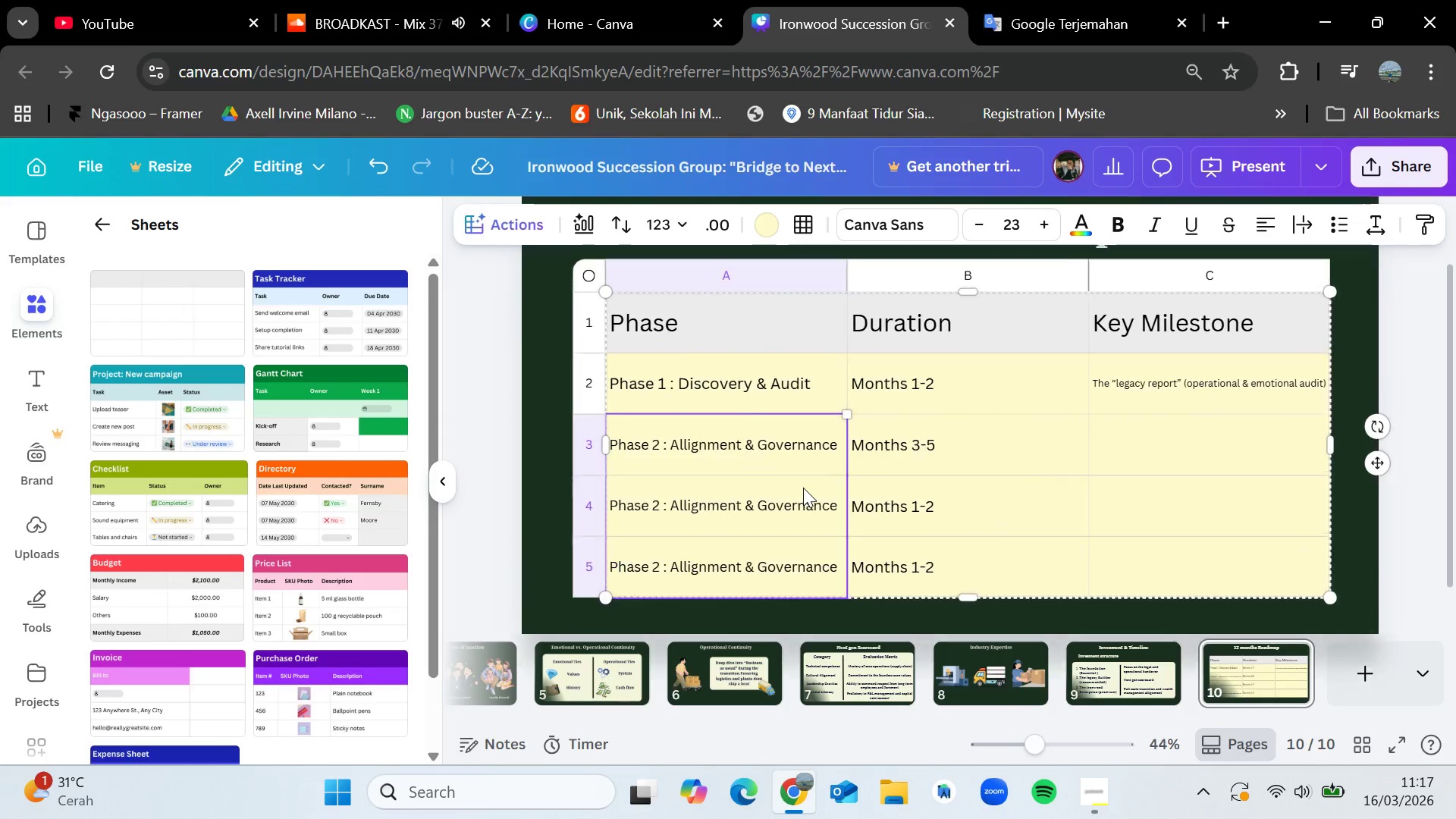 
scroll: coordinate [794, 488], scroll_direction: down, amount: 1.0
 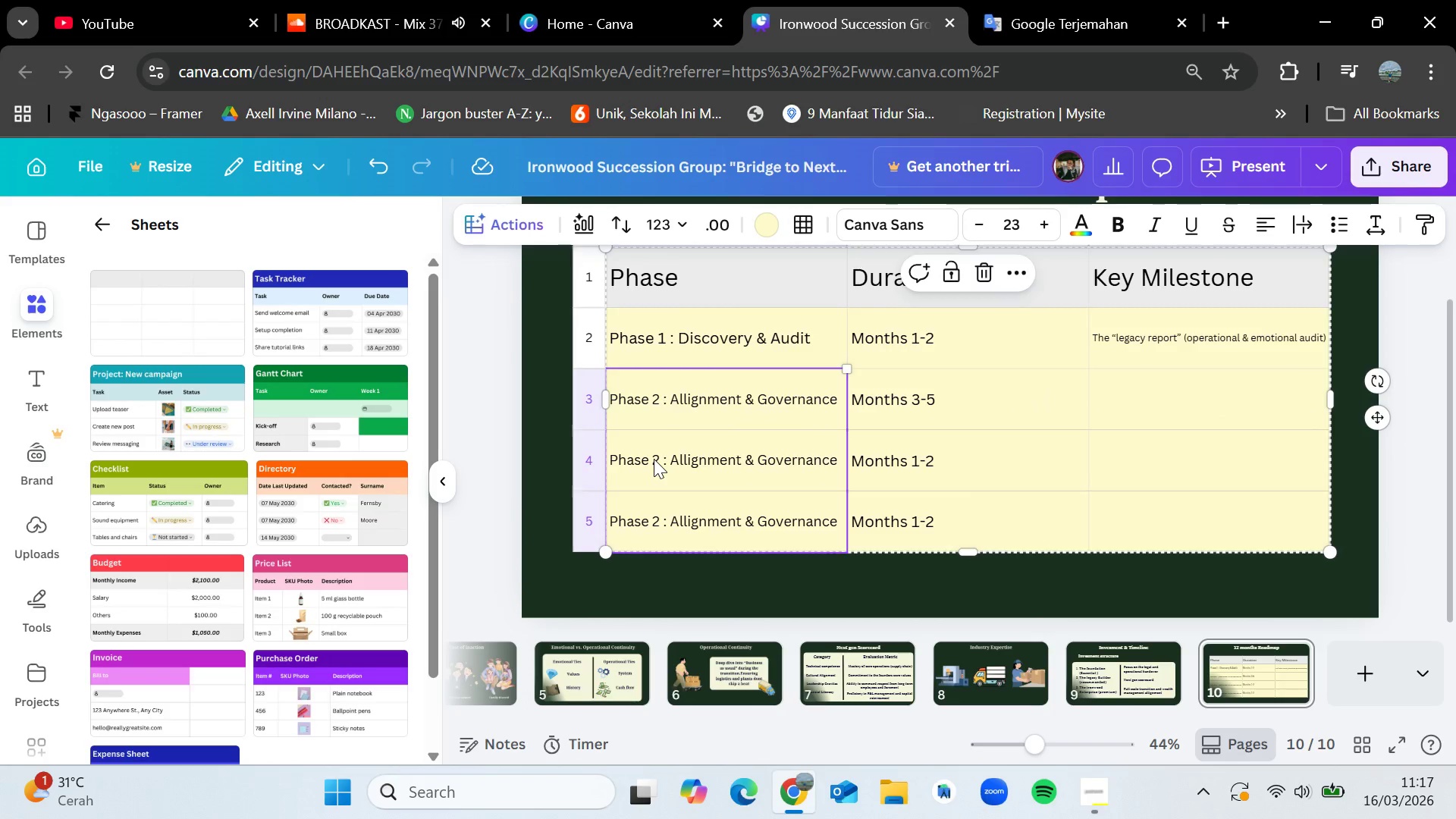 
double_click([654, 459])
 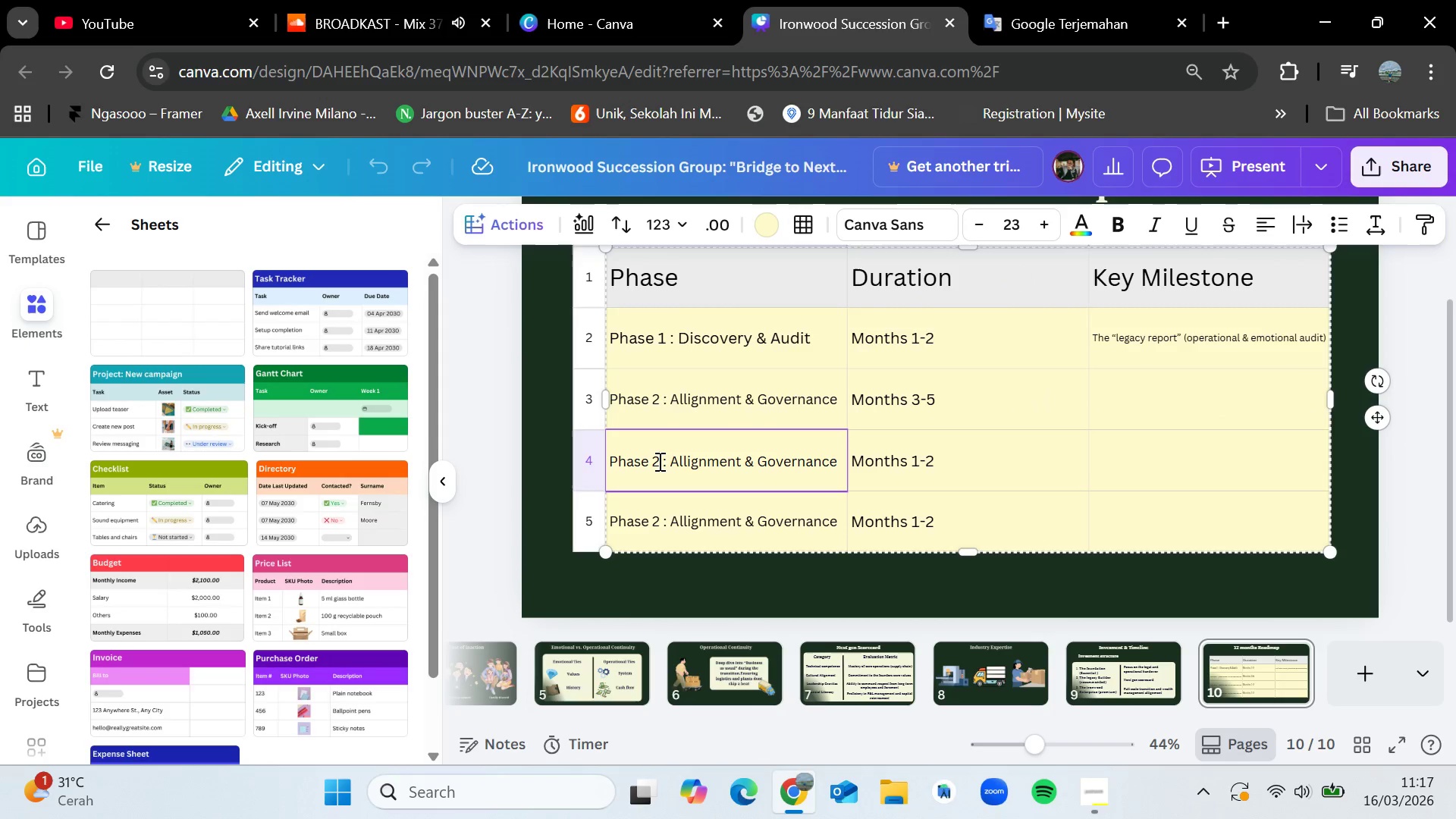 
triple_click([658, 461])
 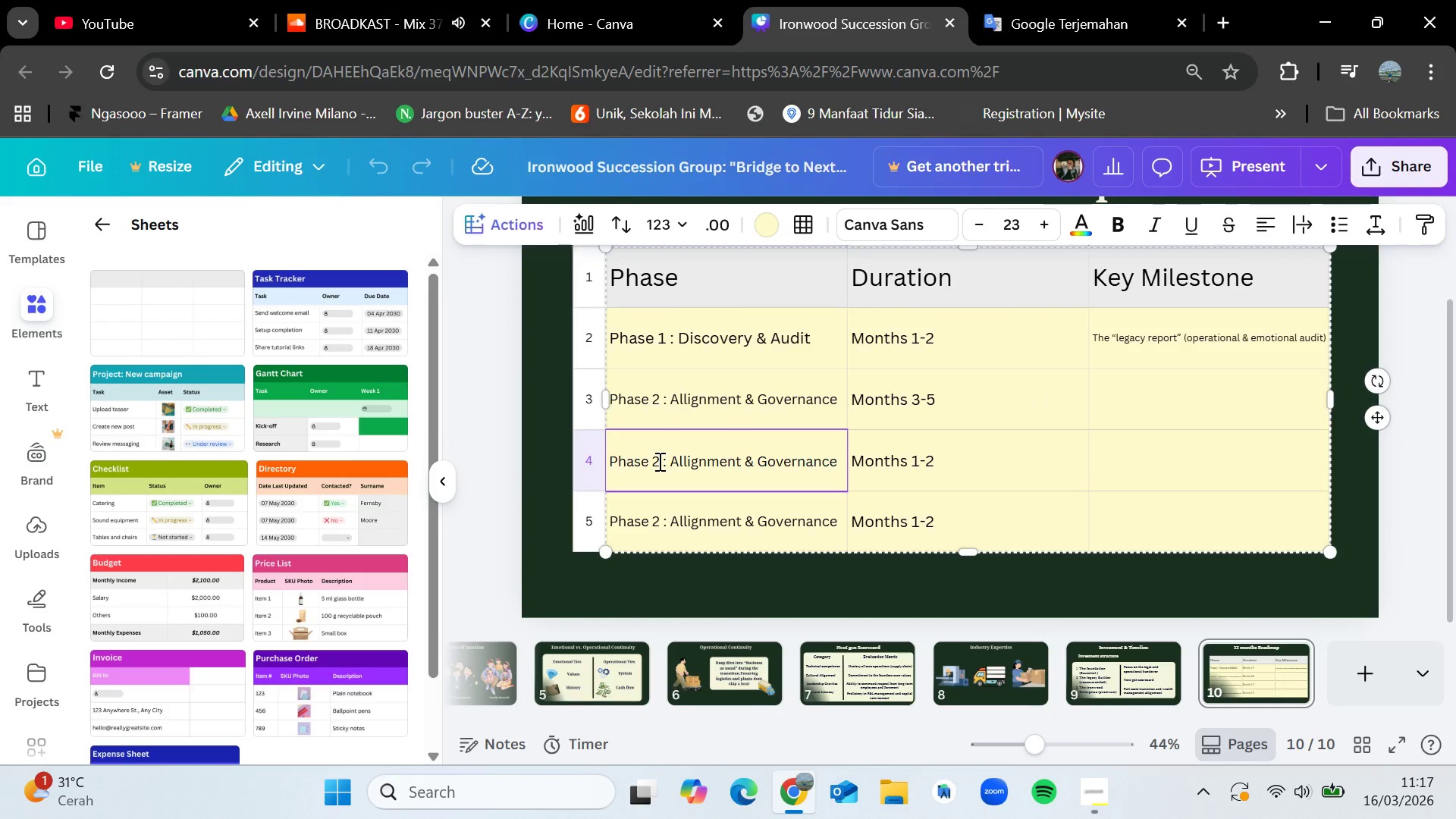 
key(Backspace)
 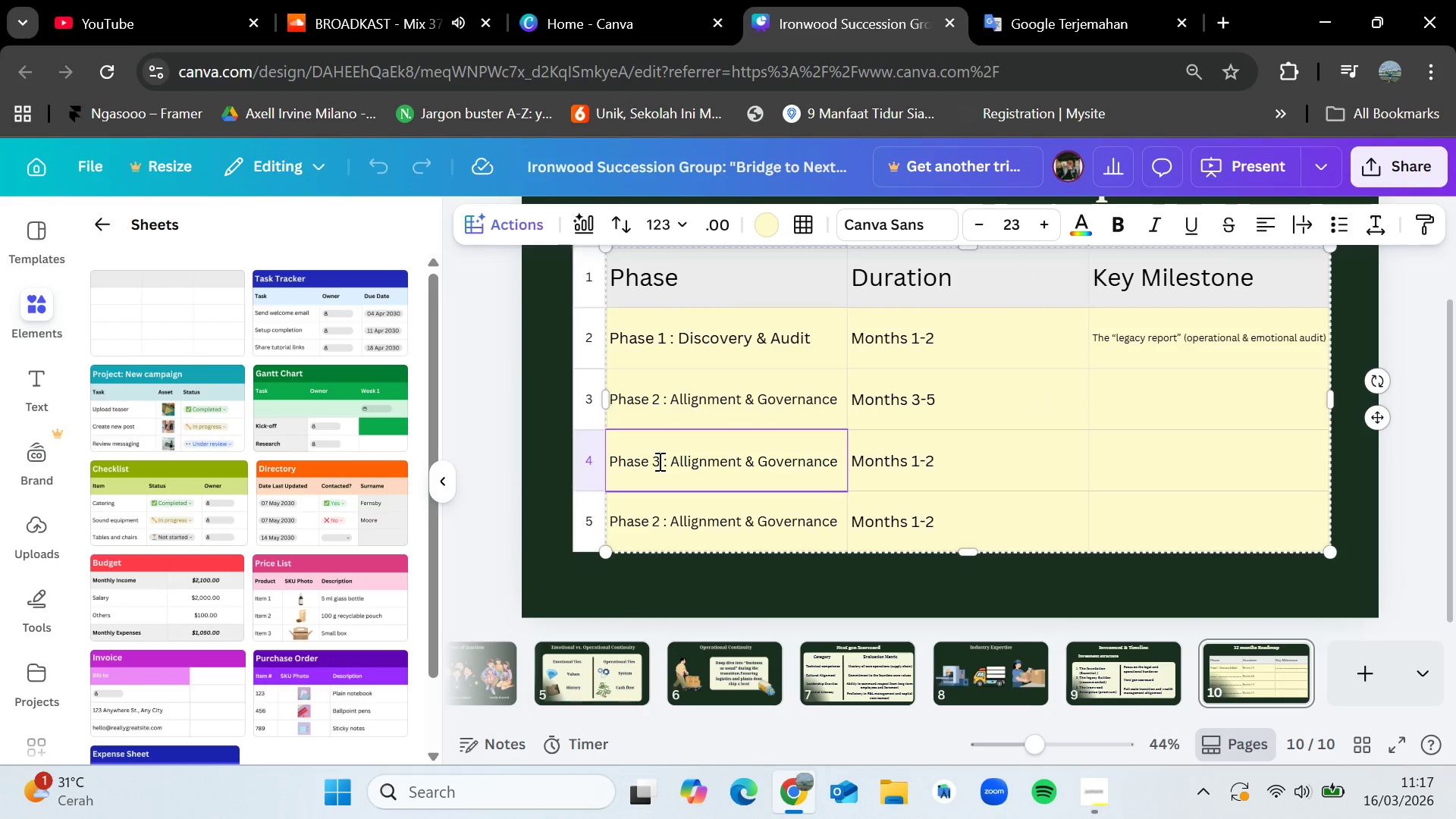 
key(3)
 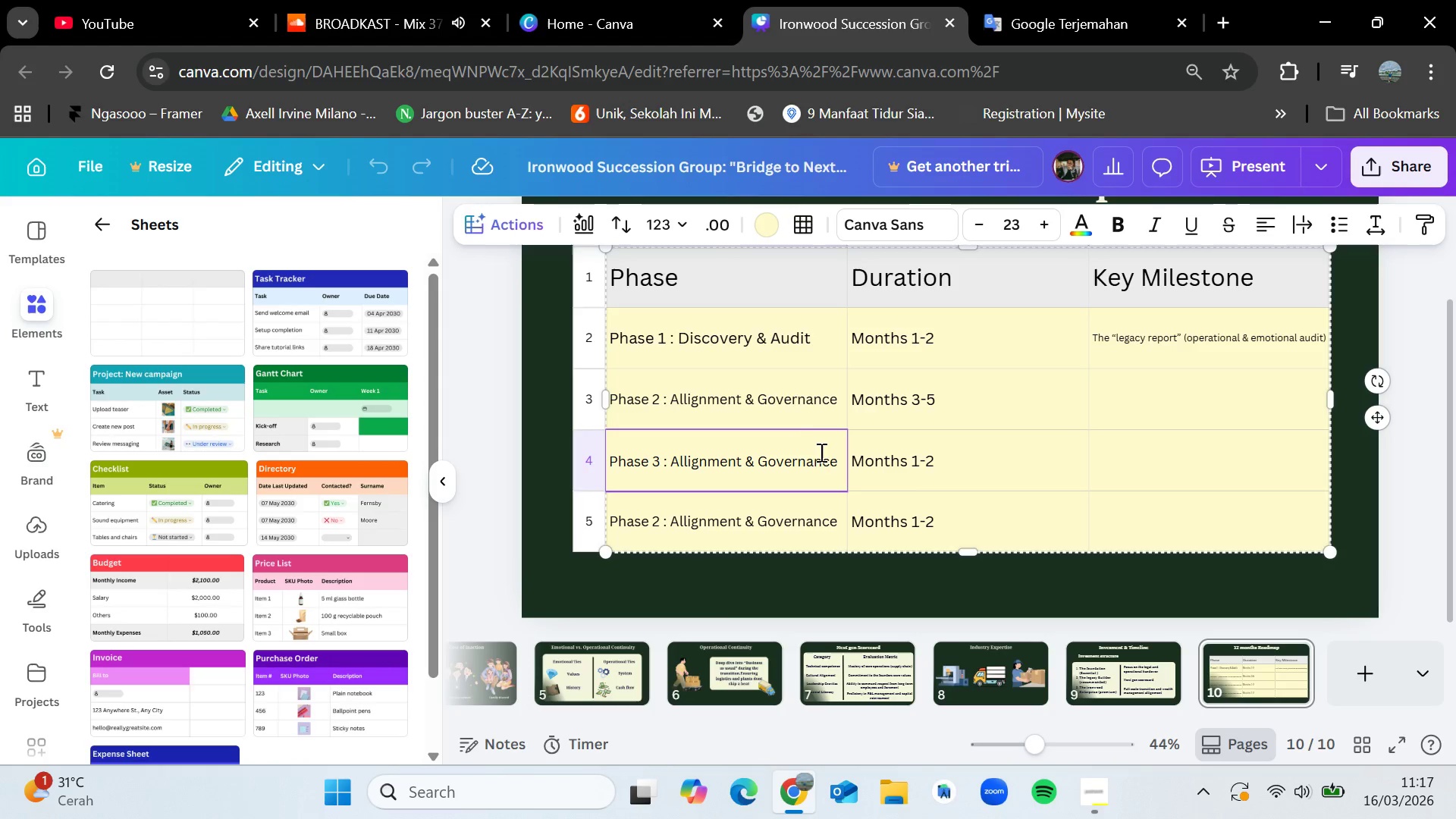 
left_click_drag(start_coordinate=[834, 461], to_coordinate=[672, 450])
 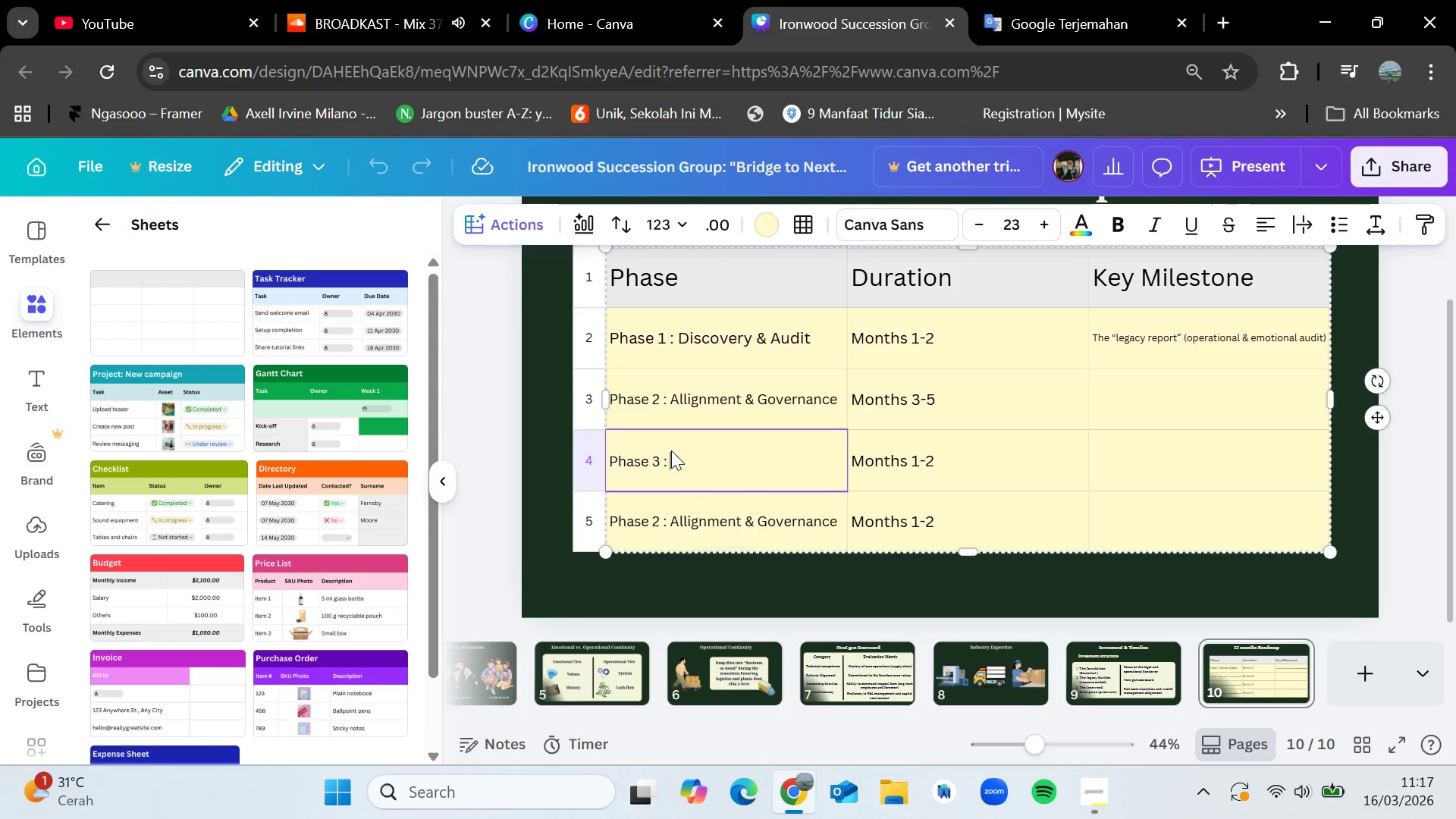 
key(Backspace)
type(The Mentot)
key(Backspace)
type(rship Forge)
 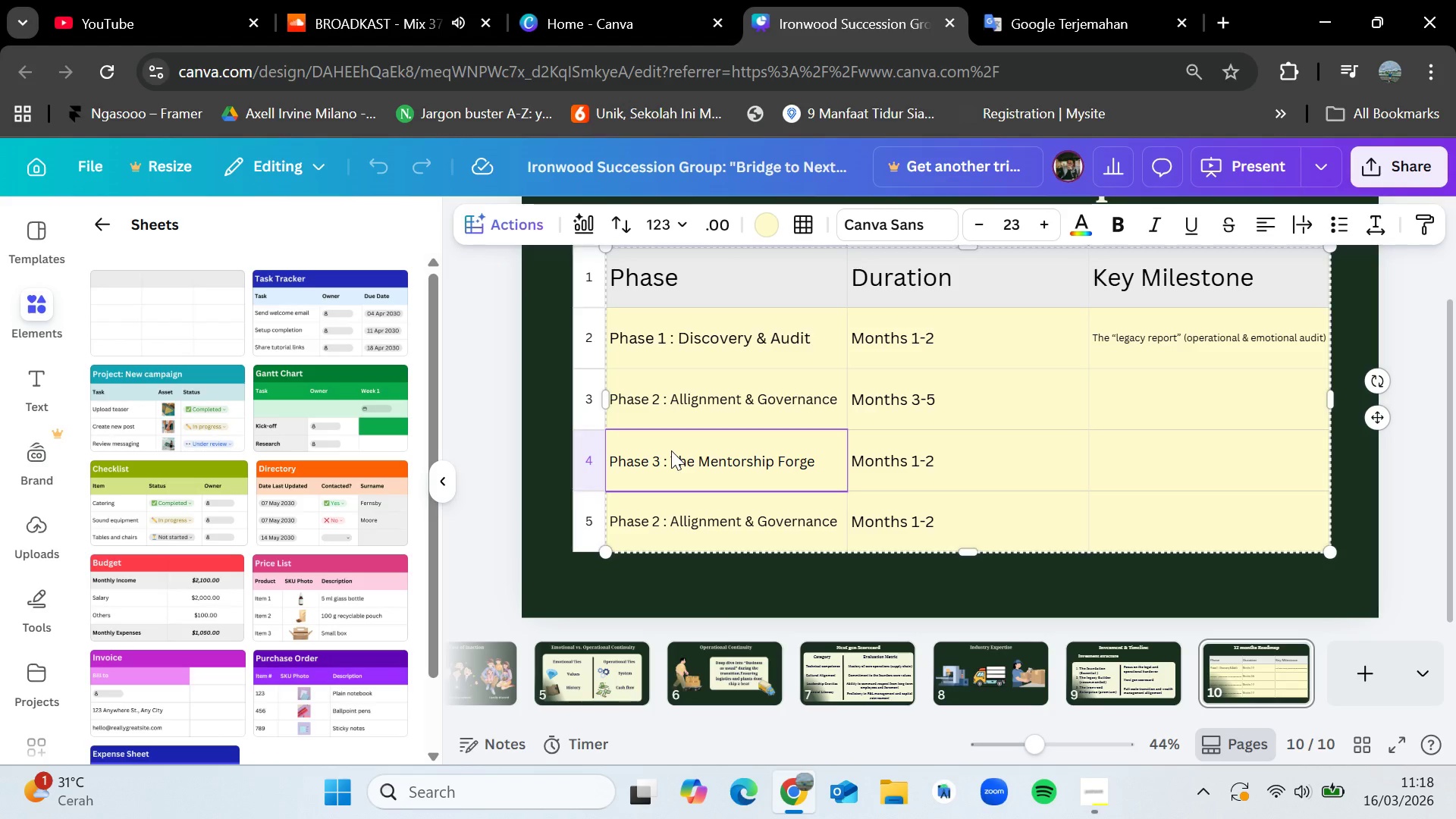 
double_click([653, 522])
 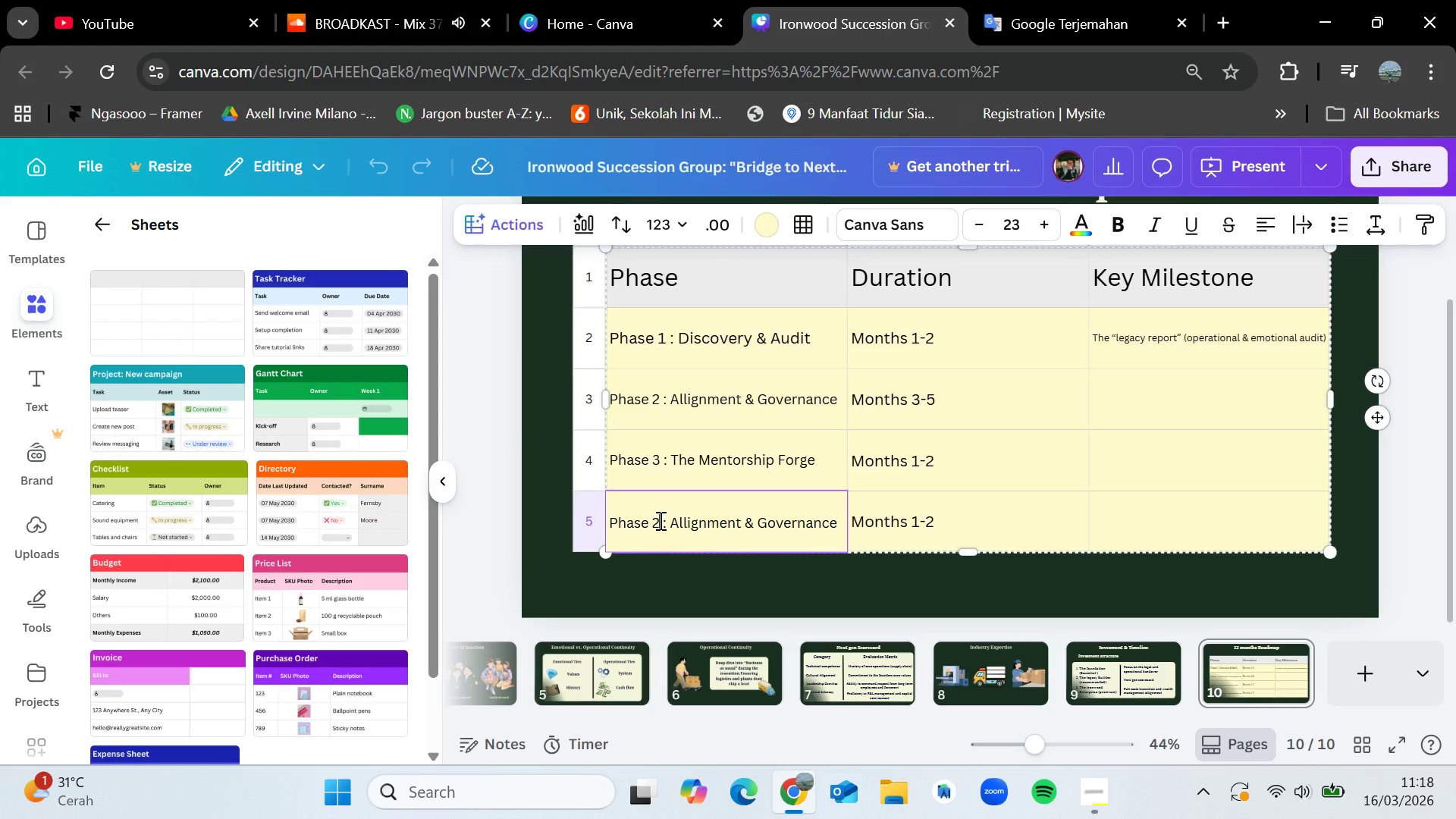 
triple_click([659, 520])
 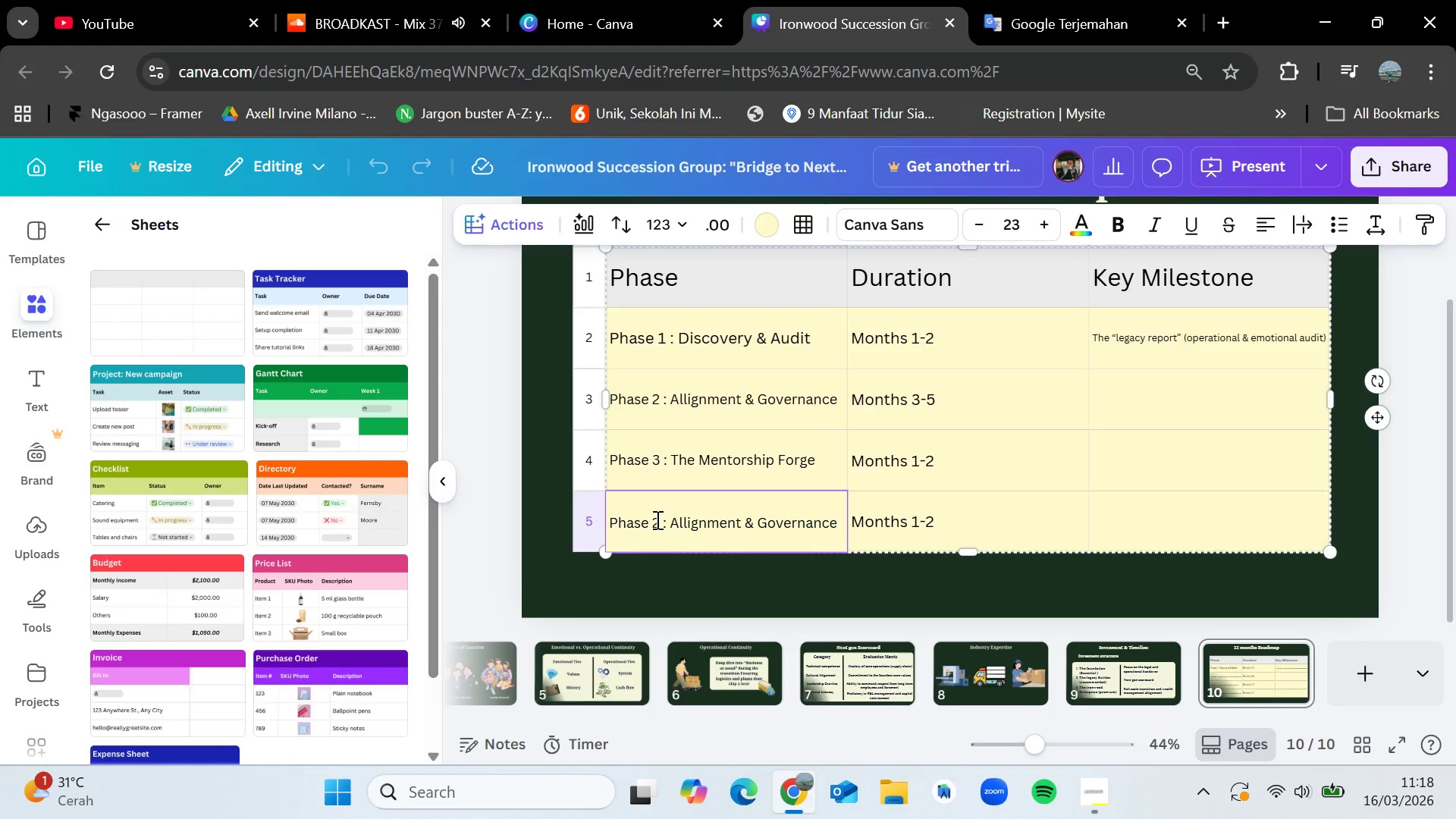 
key(Backspace)
 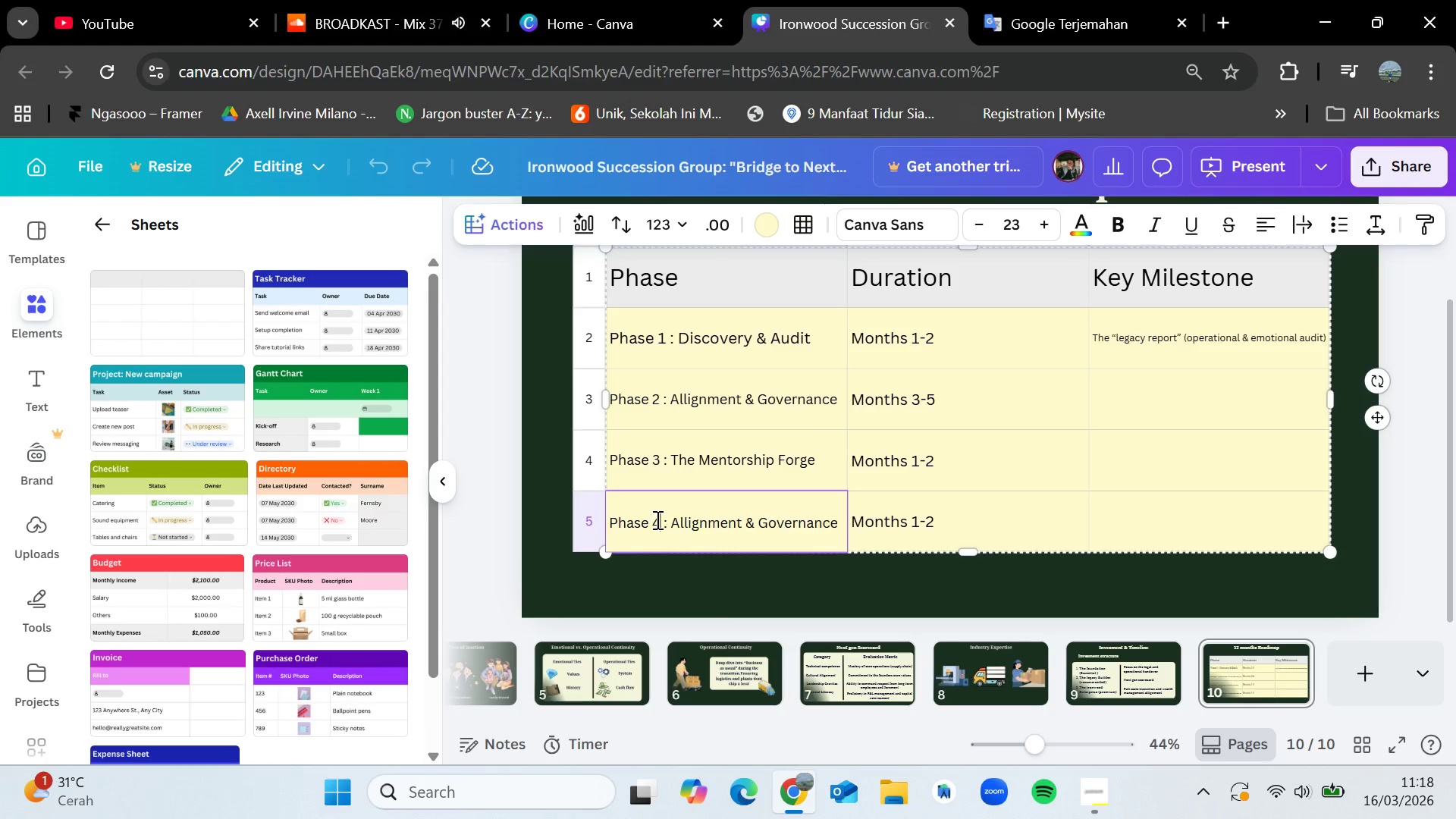 
key(4)
 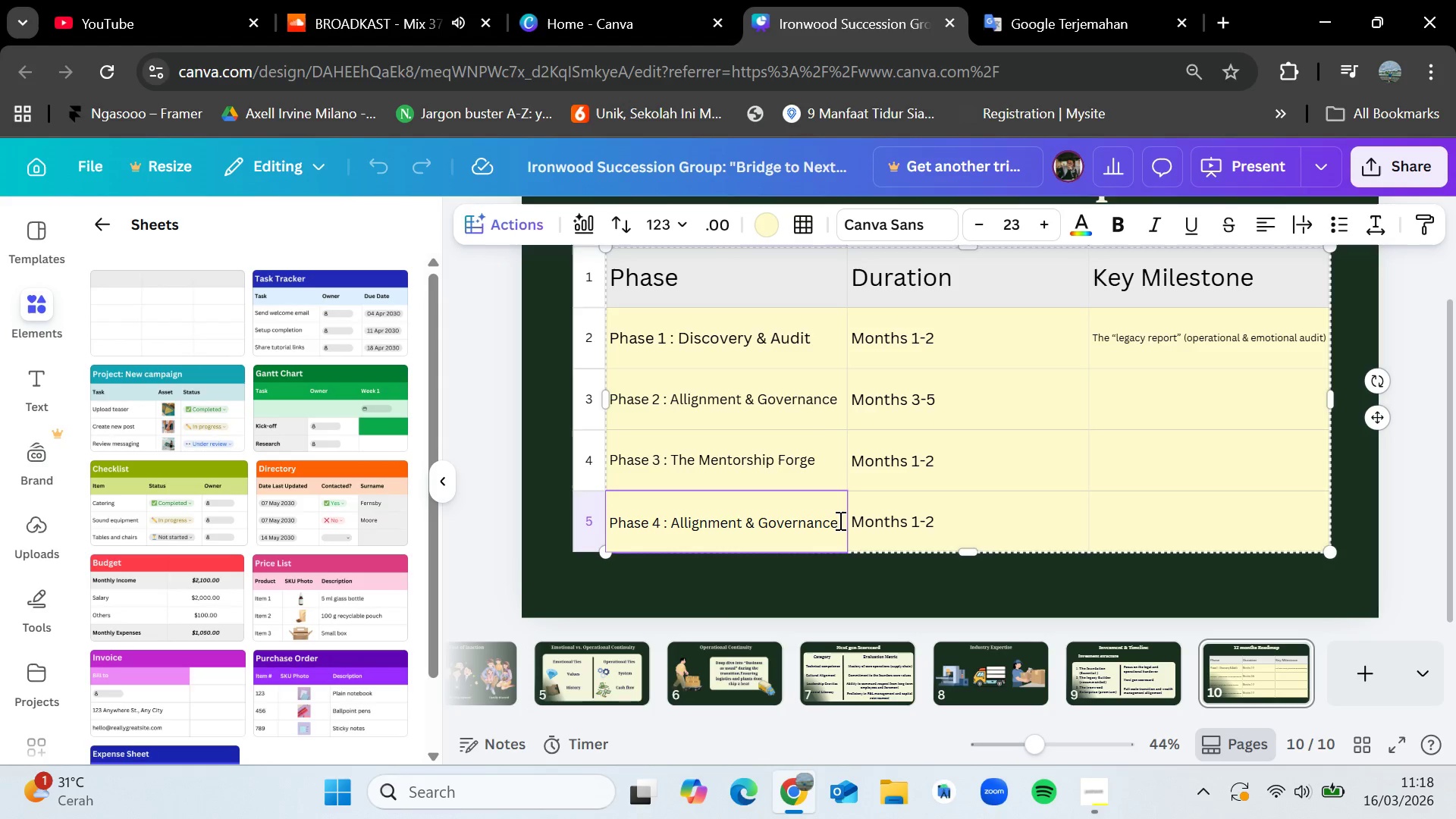 
left_click_drag(start_coordinate=[836, 519], to_coordinate=[686, 511])
 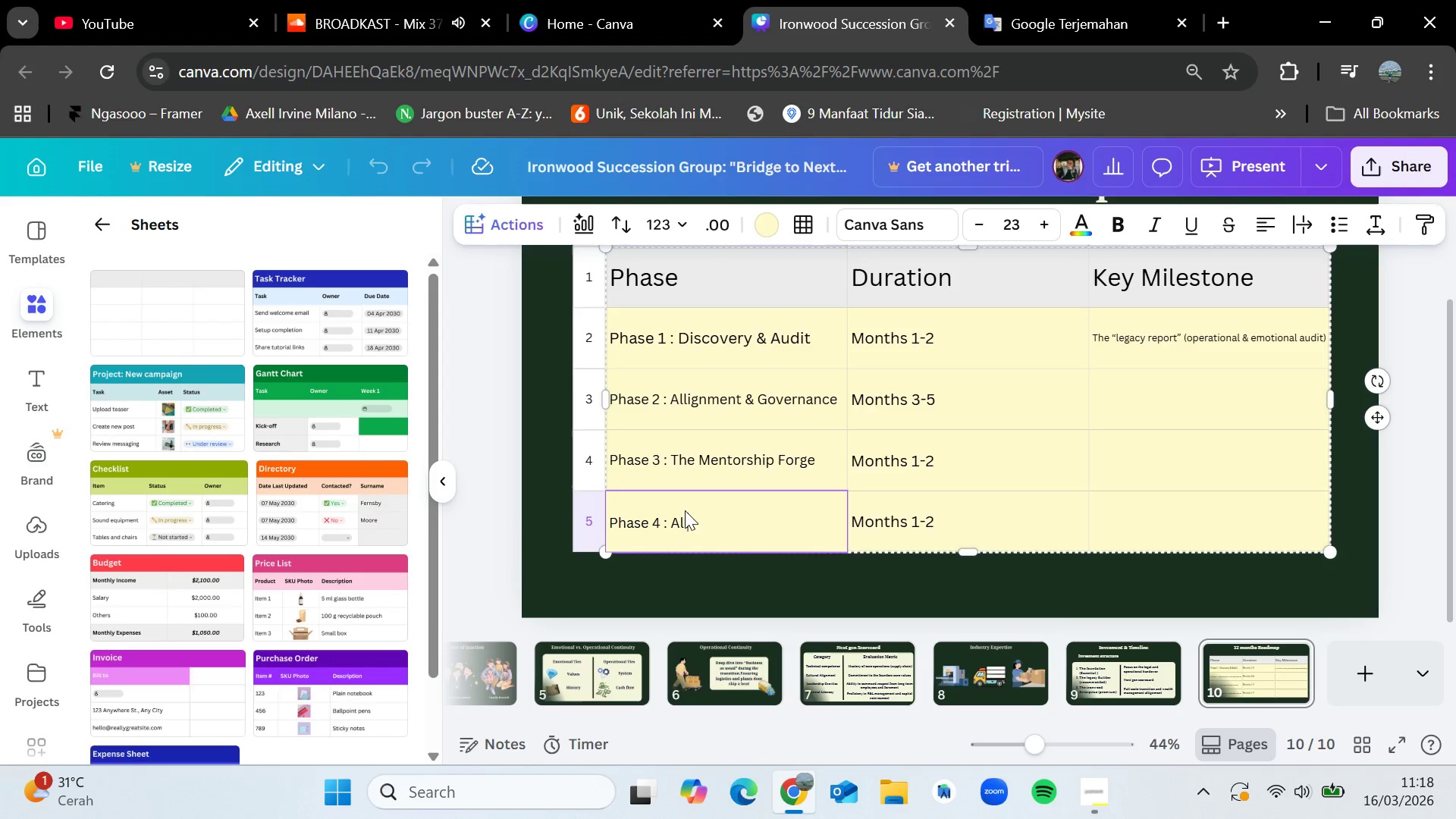 
key(Backspace)
key(Backspace)
key(Backspace)
key(Backspace)
type(The J)
key(Backspace)
type(Handover)
 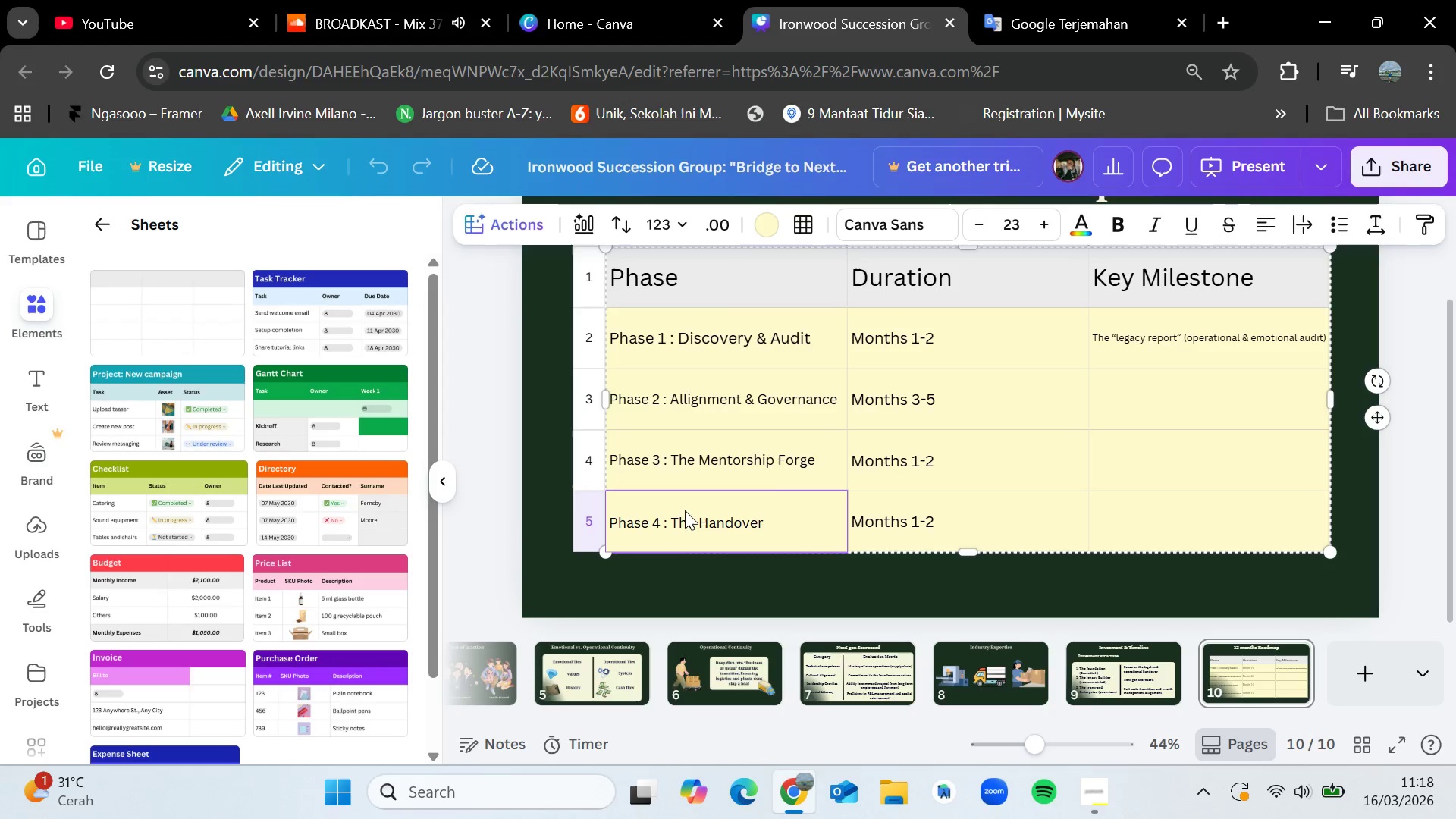 
double_click([917, 459])
 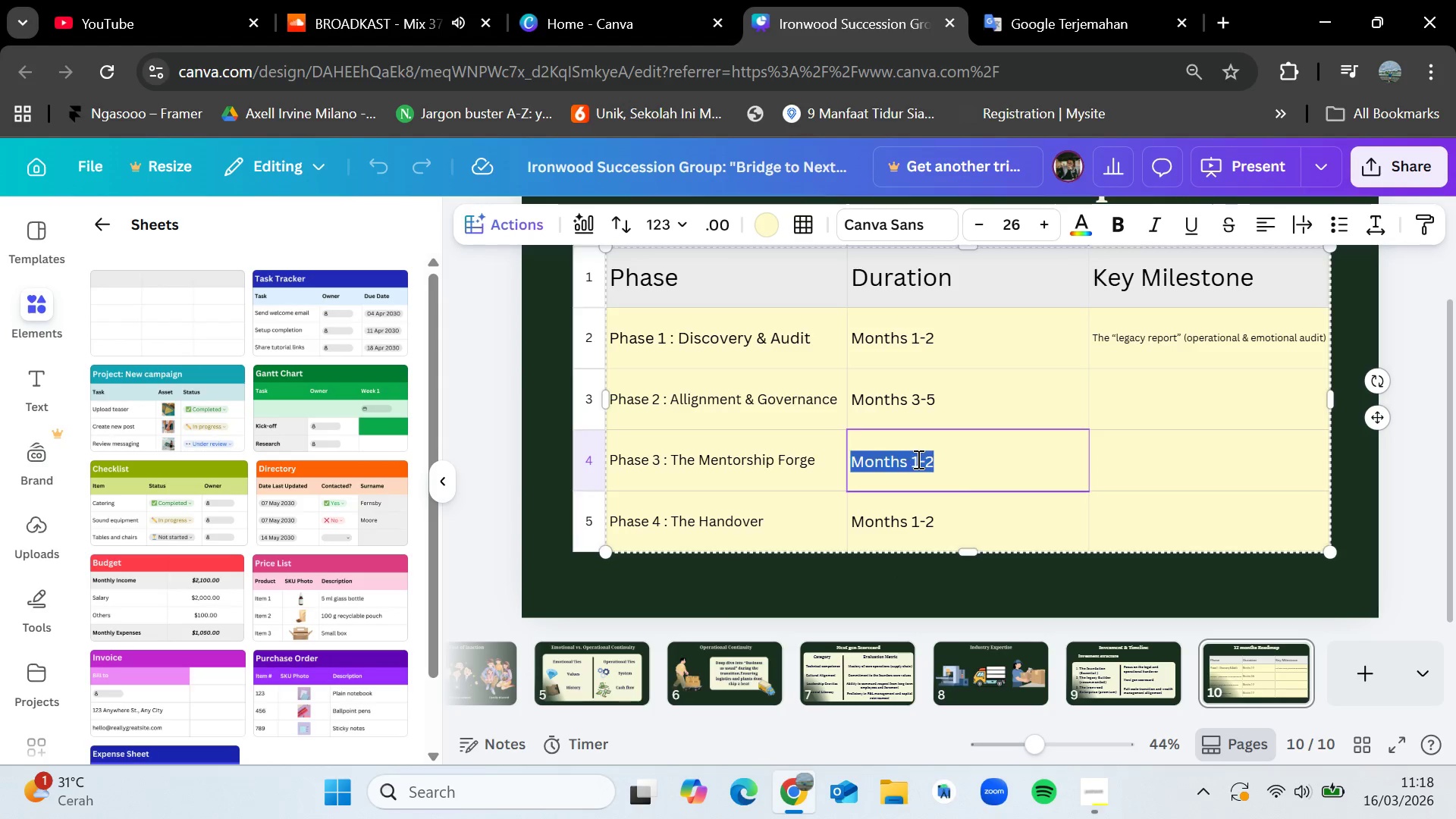 
triple_click([917, 459])
 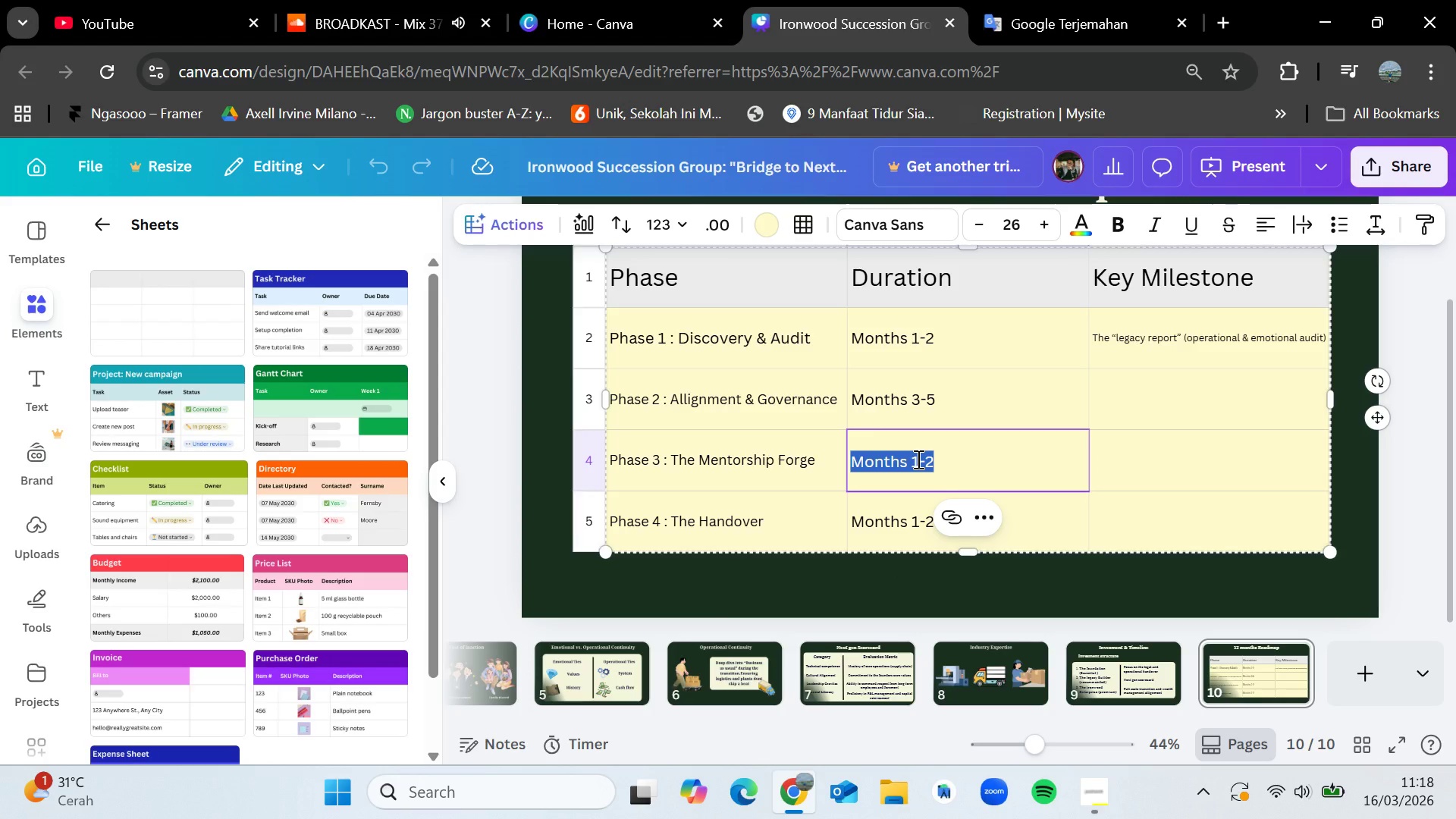 
triple_click([917, 459])
 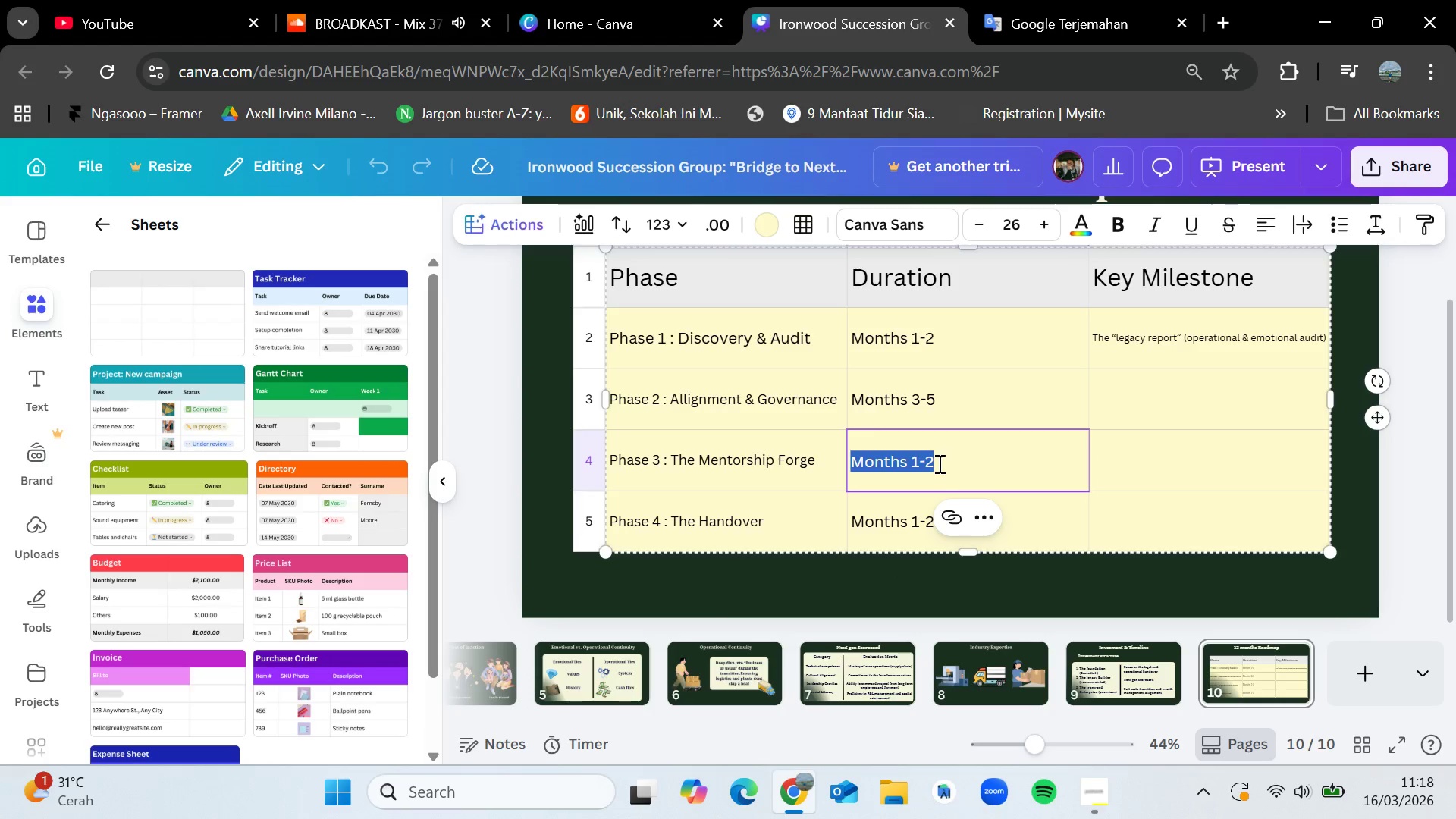 
left_click([938, 463])
 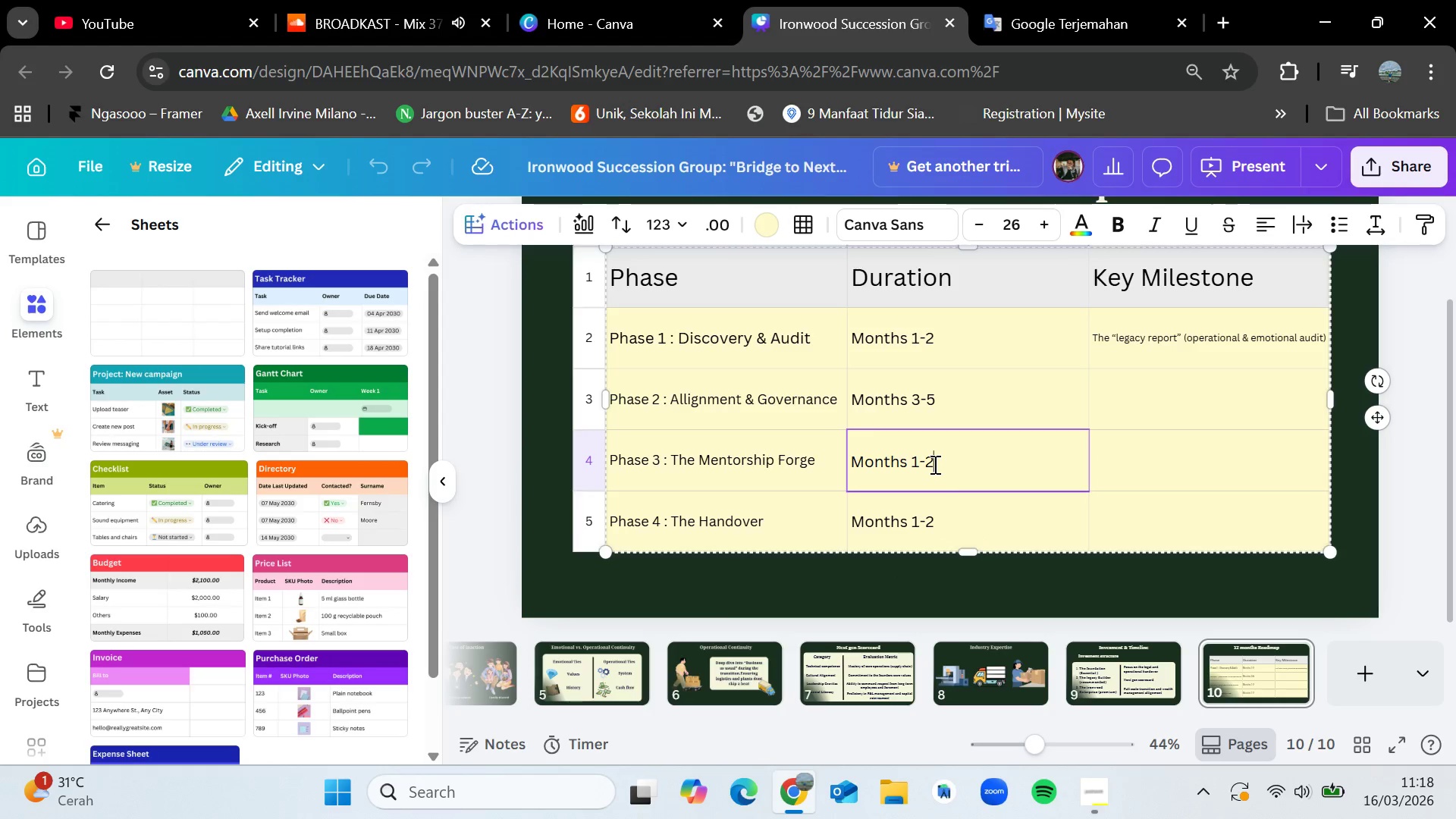 
key(Backspace)
type(10)
 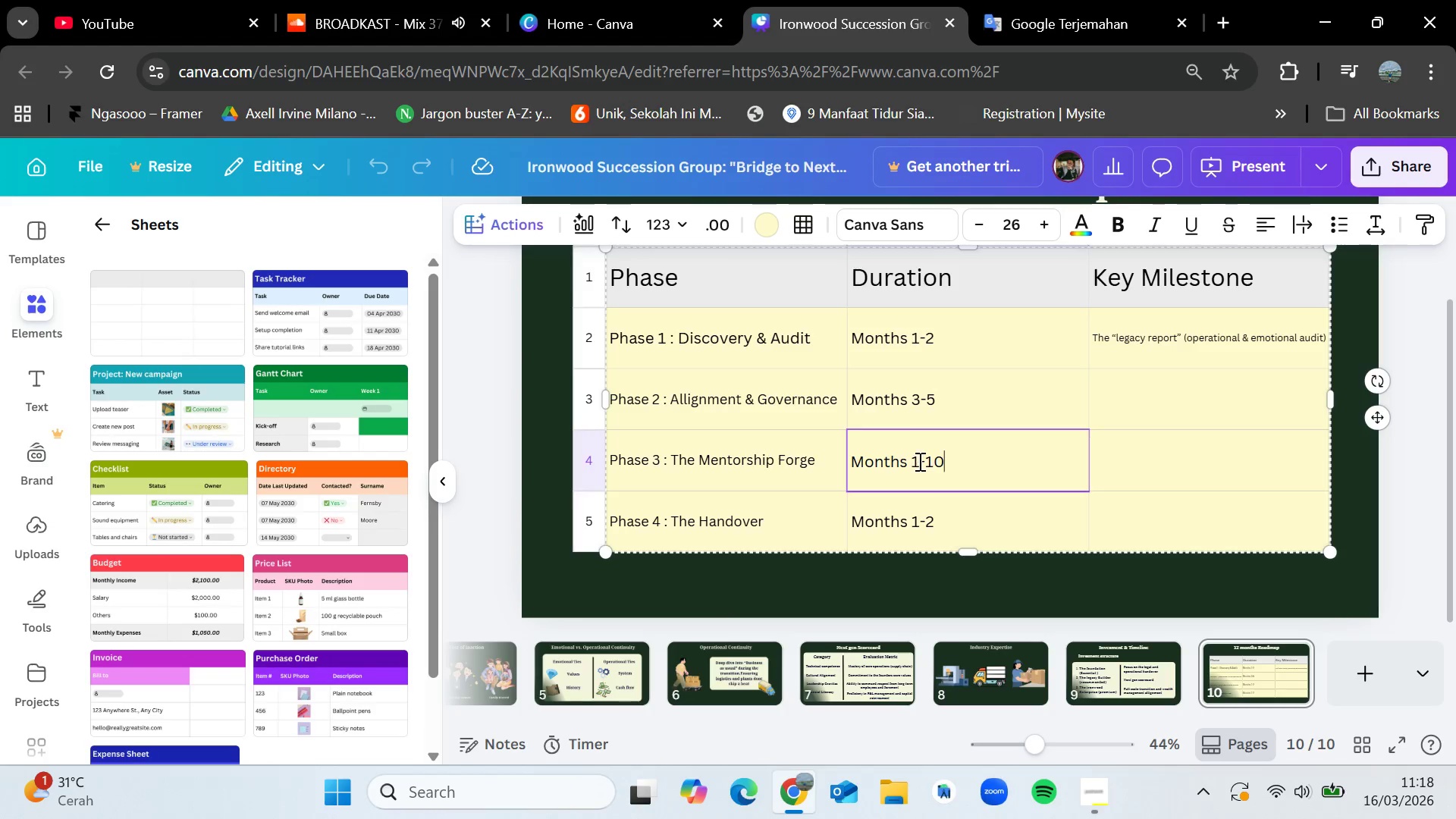 
left_click([919, 456])
 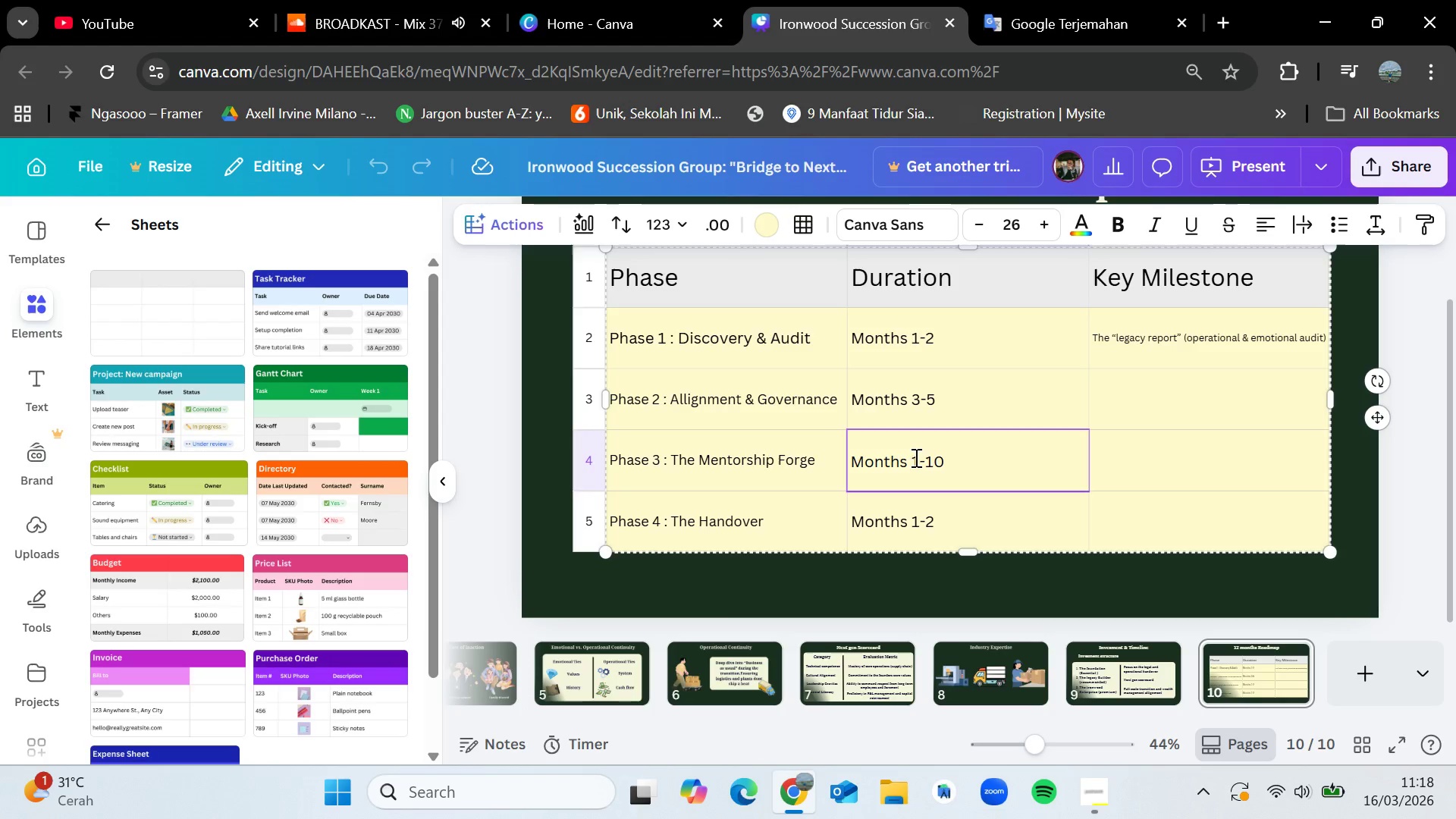 
key(Backspace)
 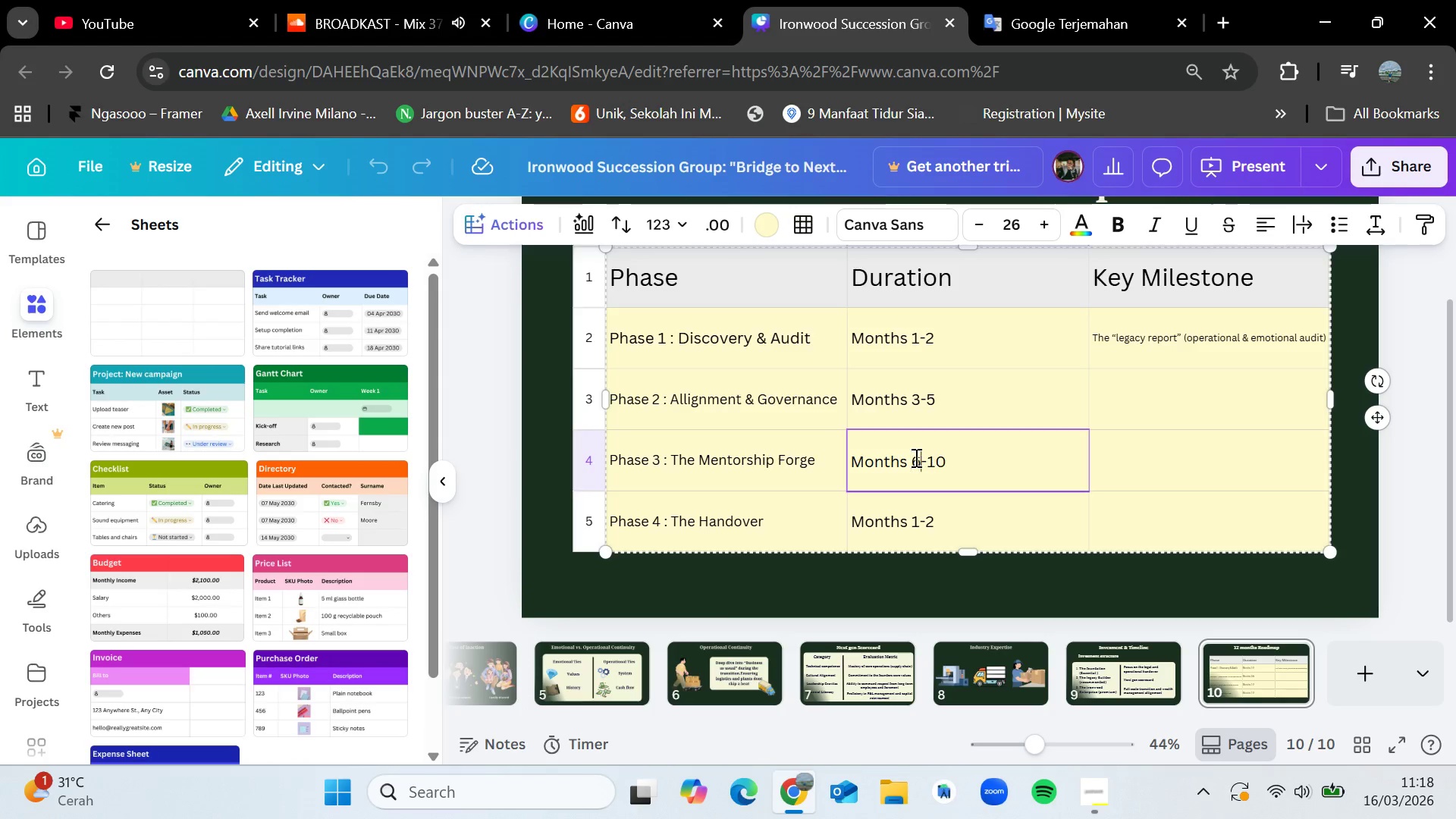 
key(6)
 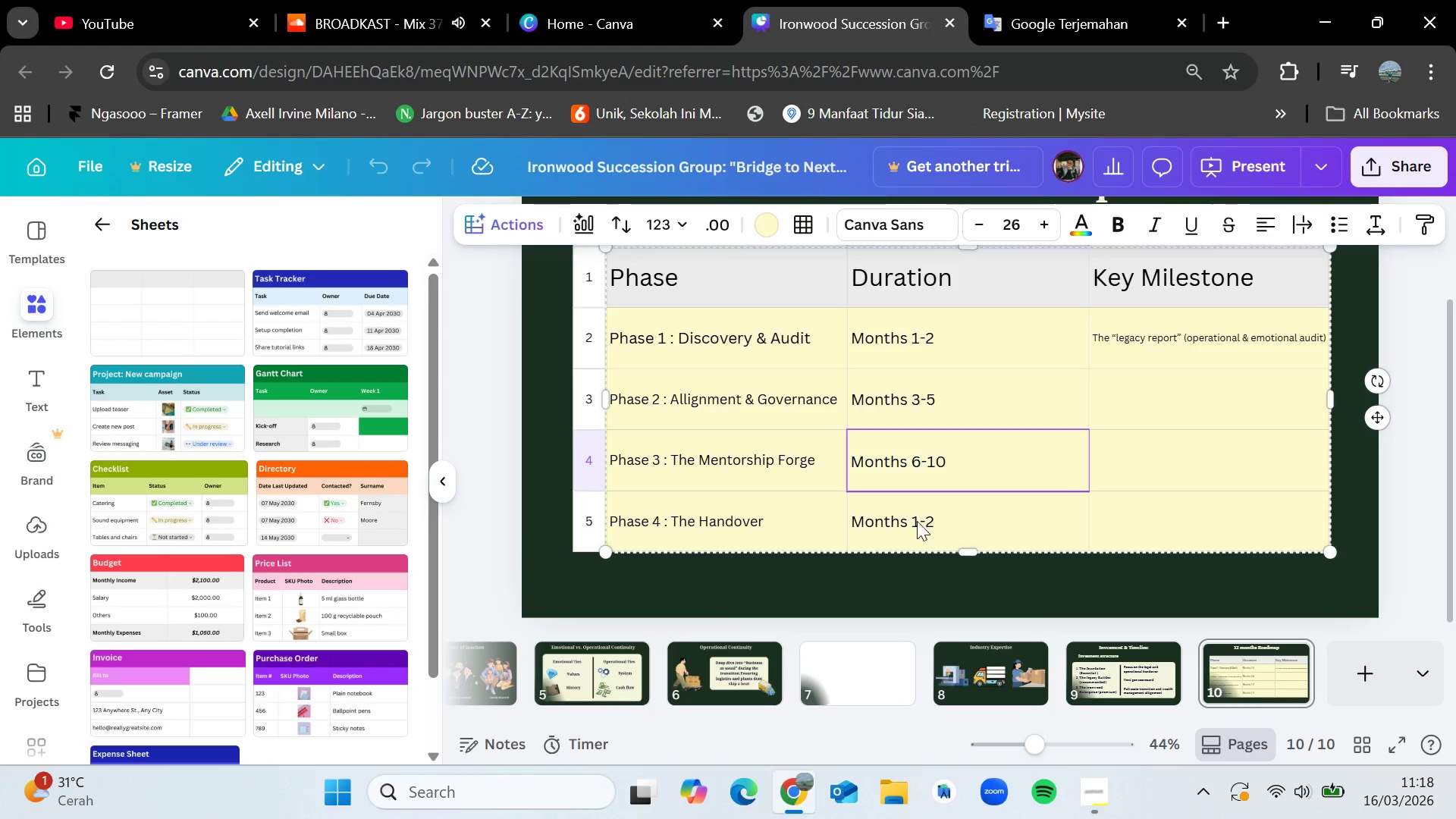 
double_click([915, 520])
 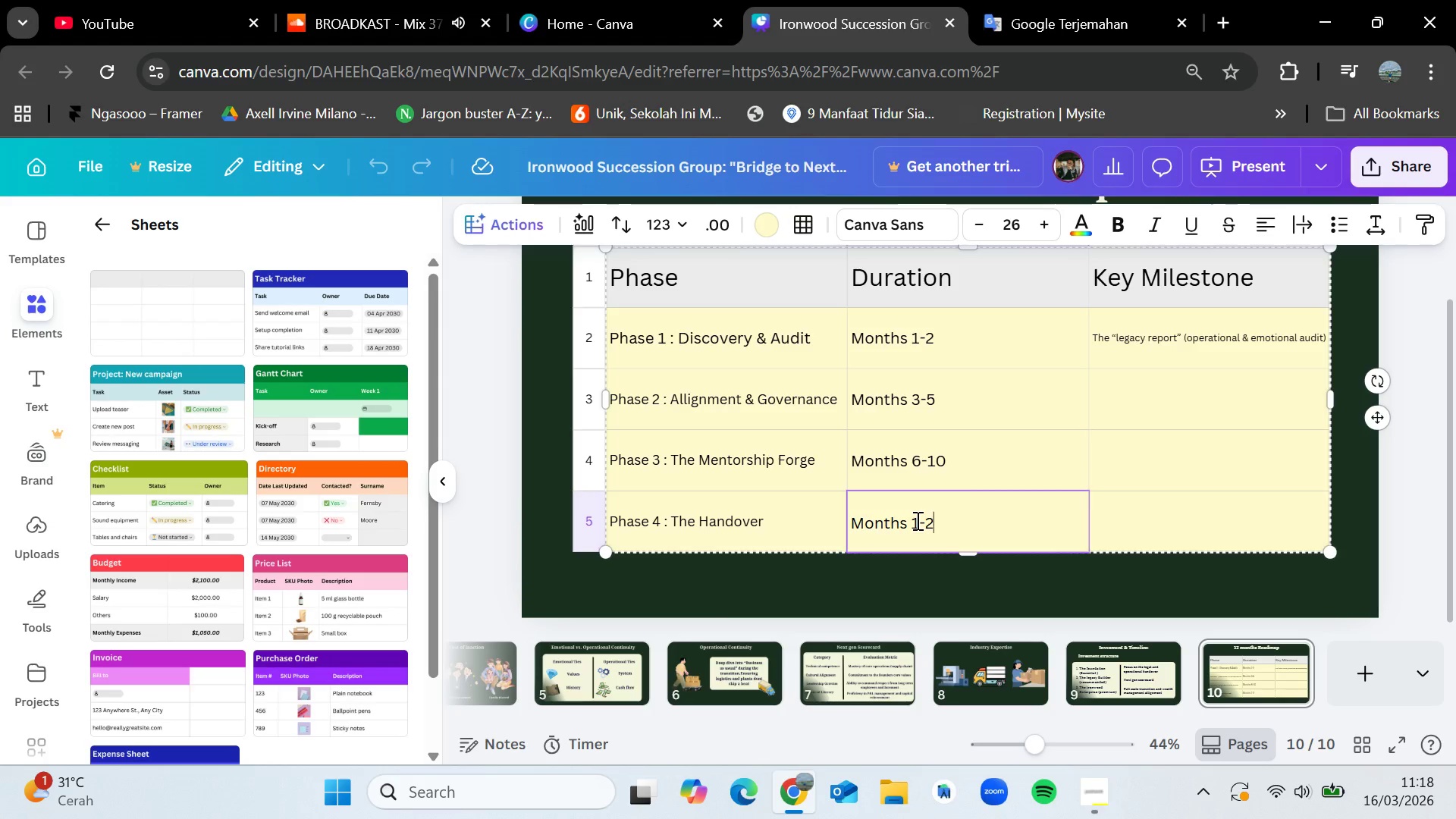 
left_click([916, 520])
 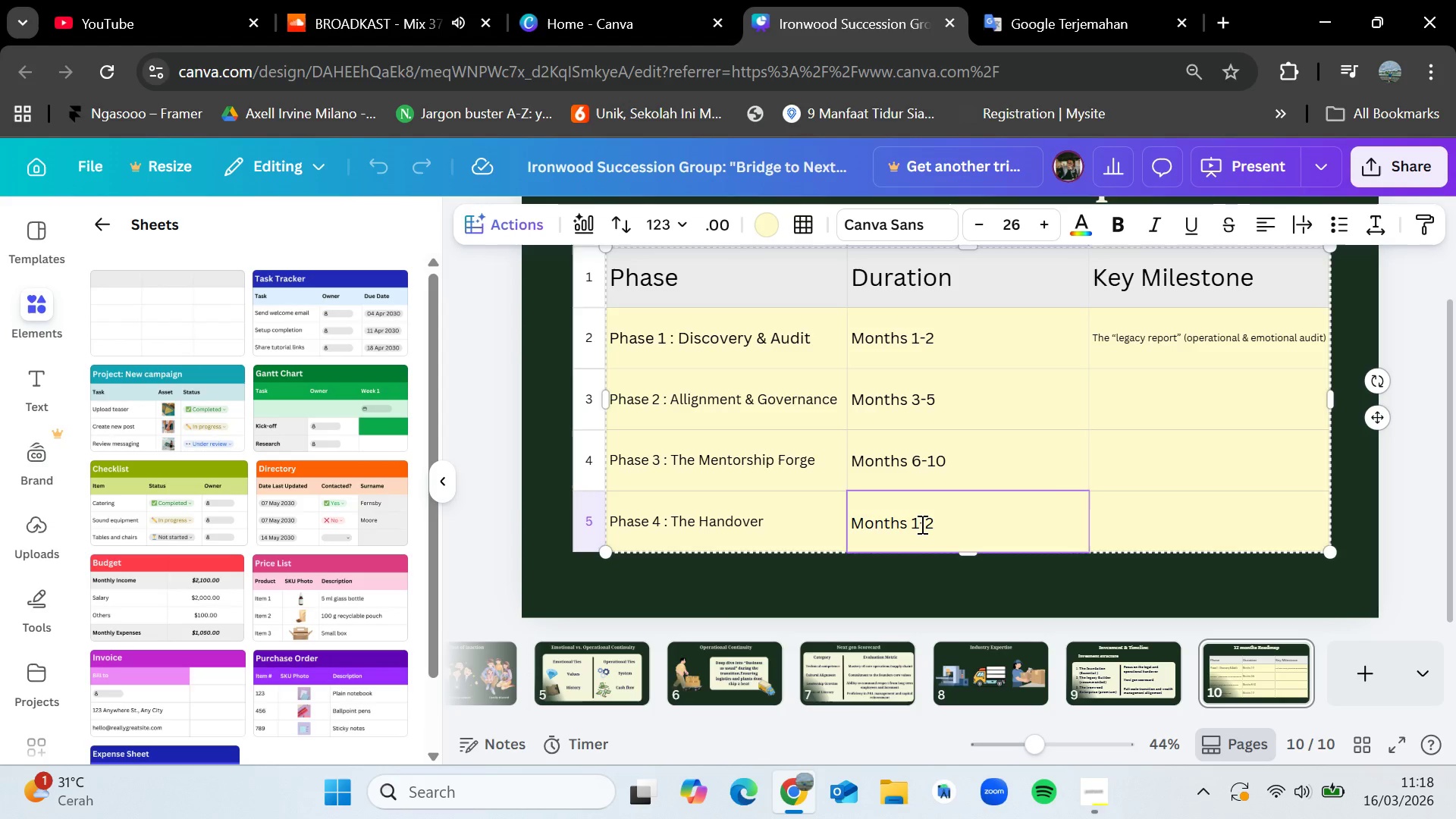 
key(1)
 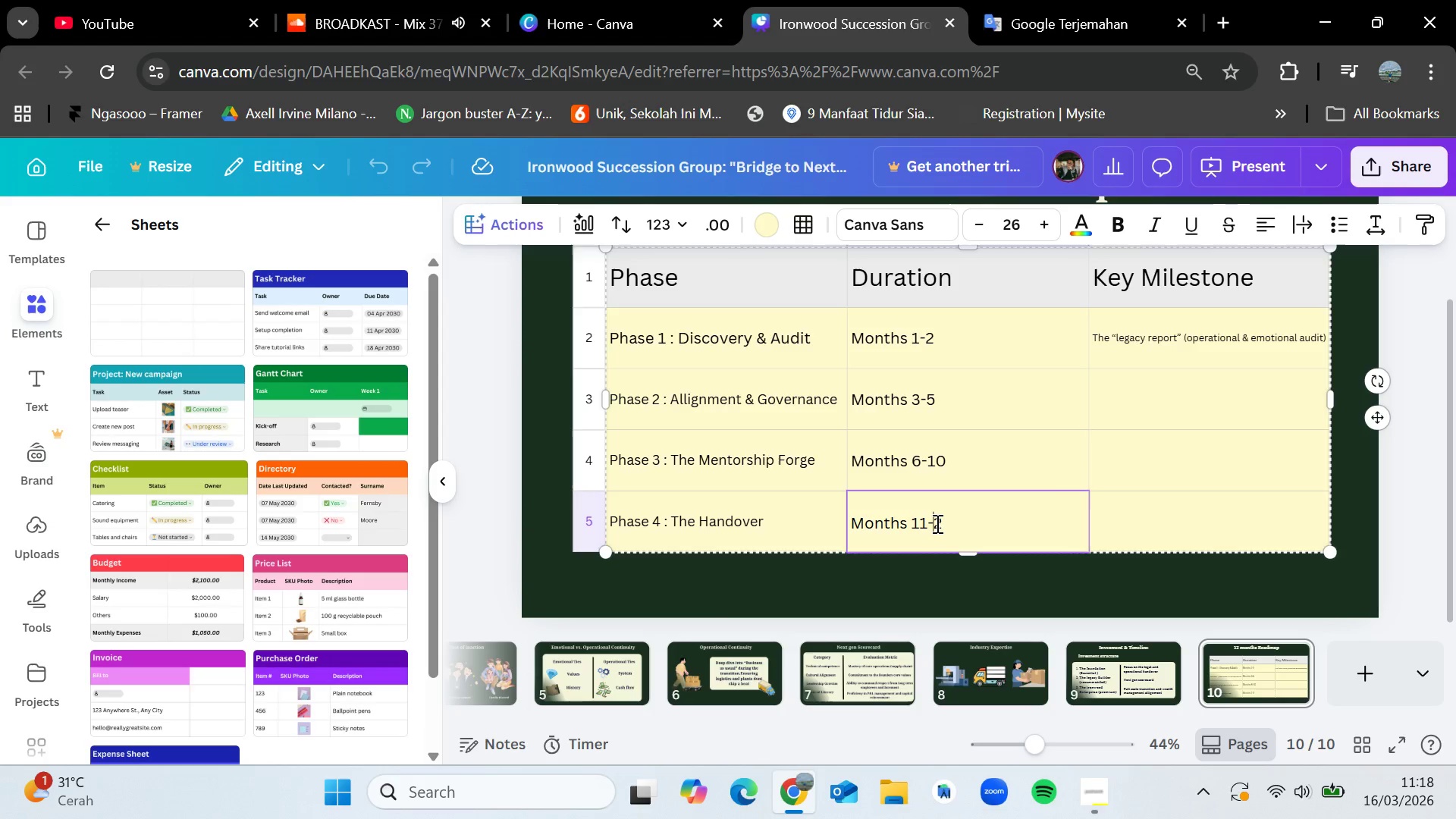 
left_click([936, 523])
 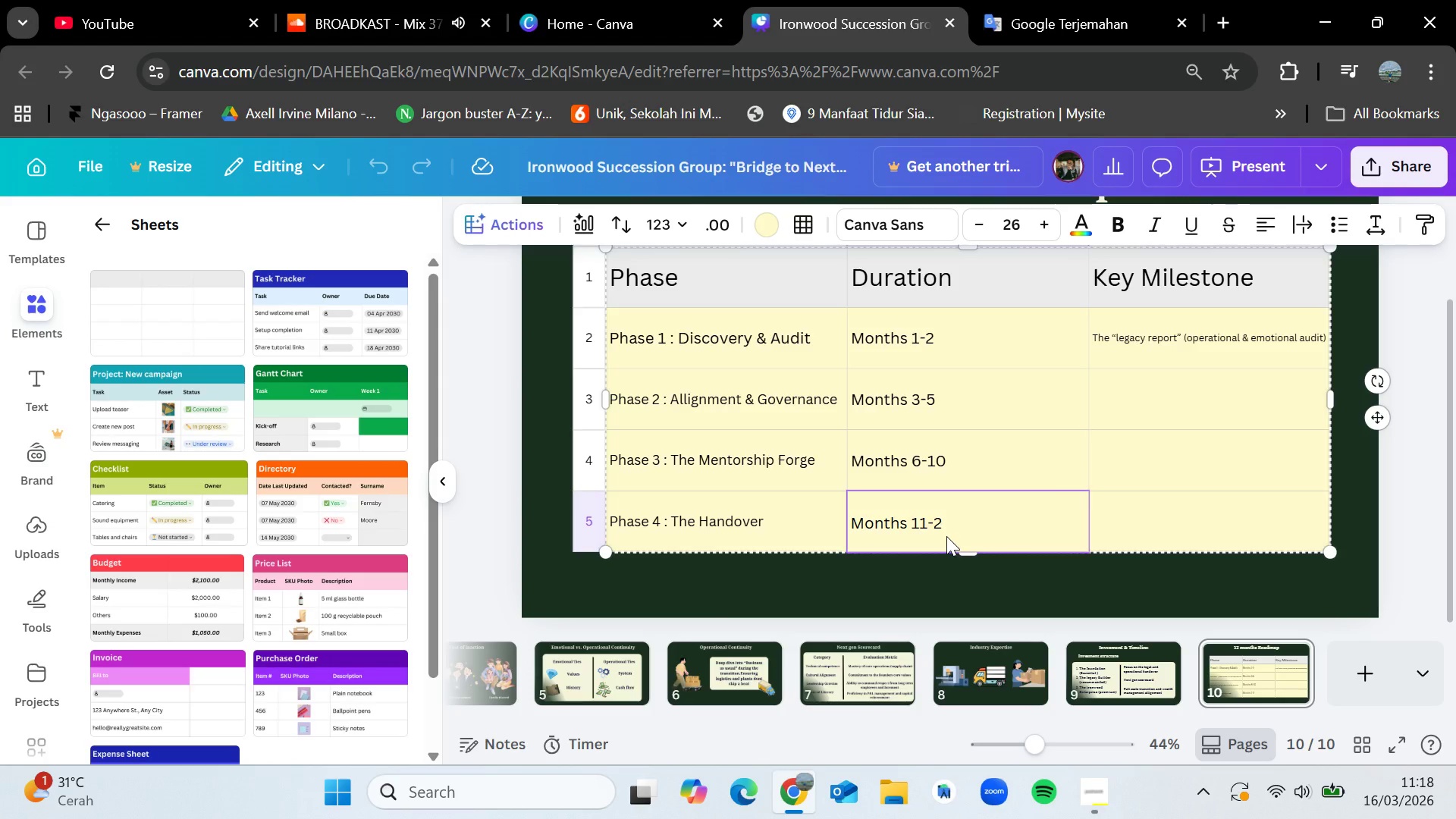 
key(1)
 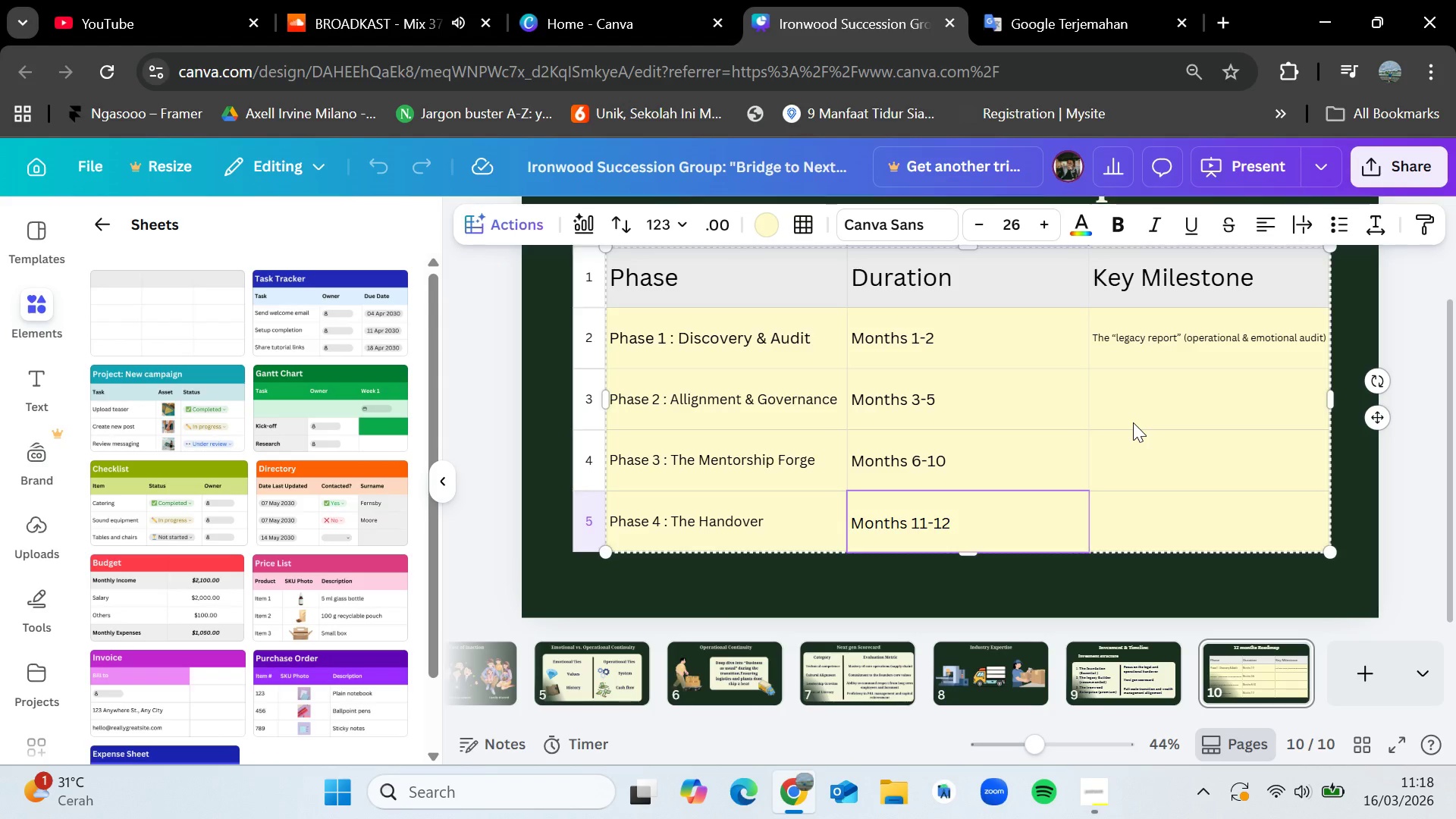 
left_click([1200, 377])
 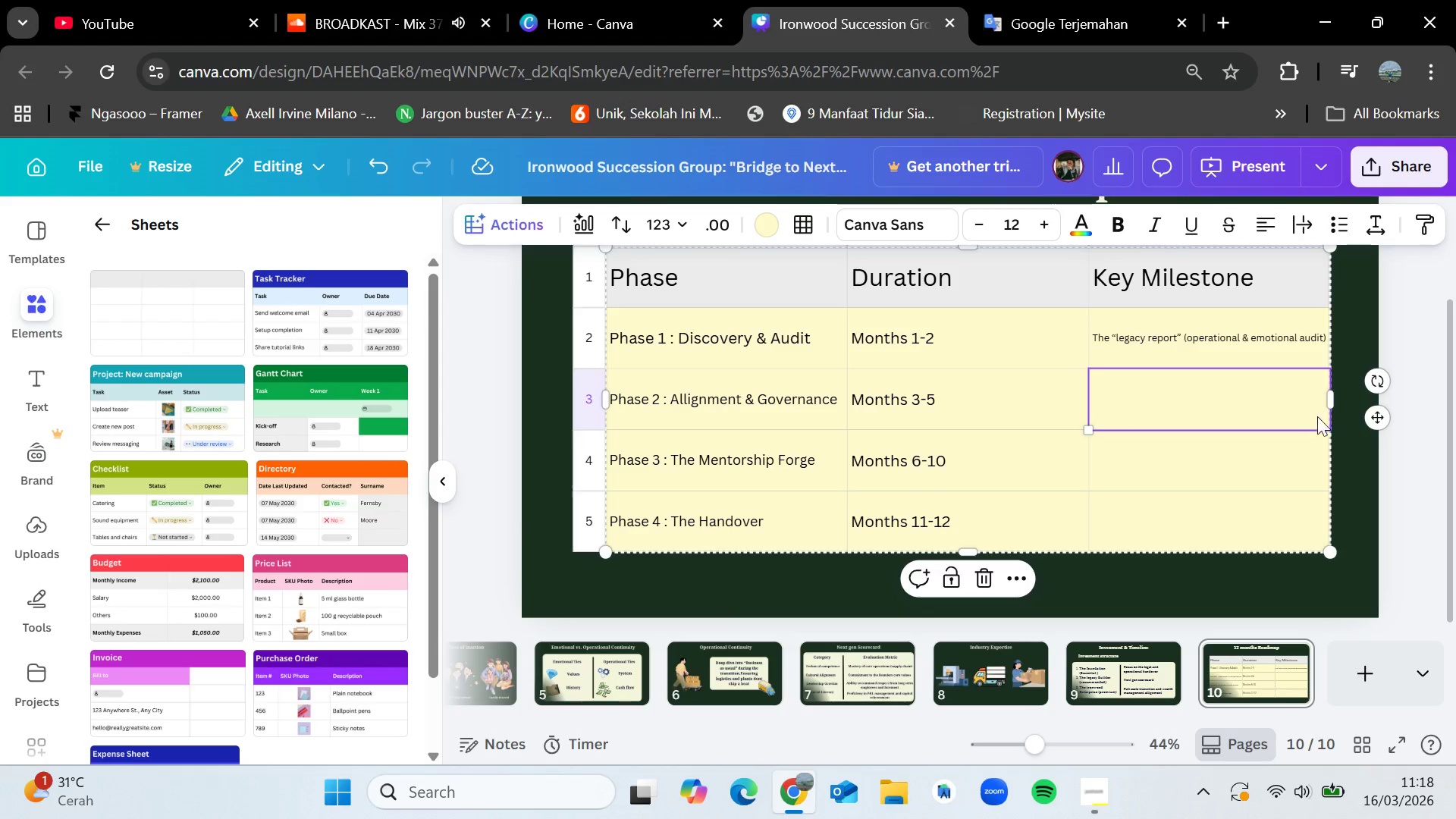 
left_click([1247, 346])
 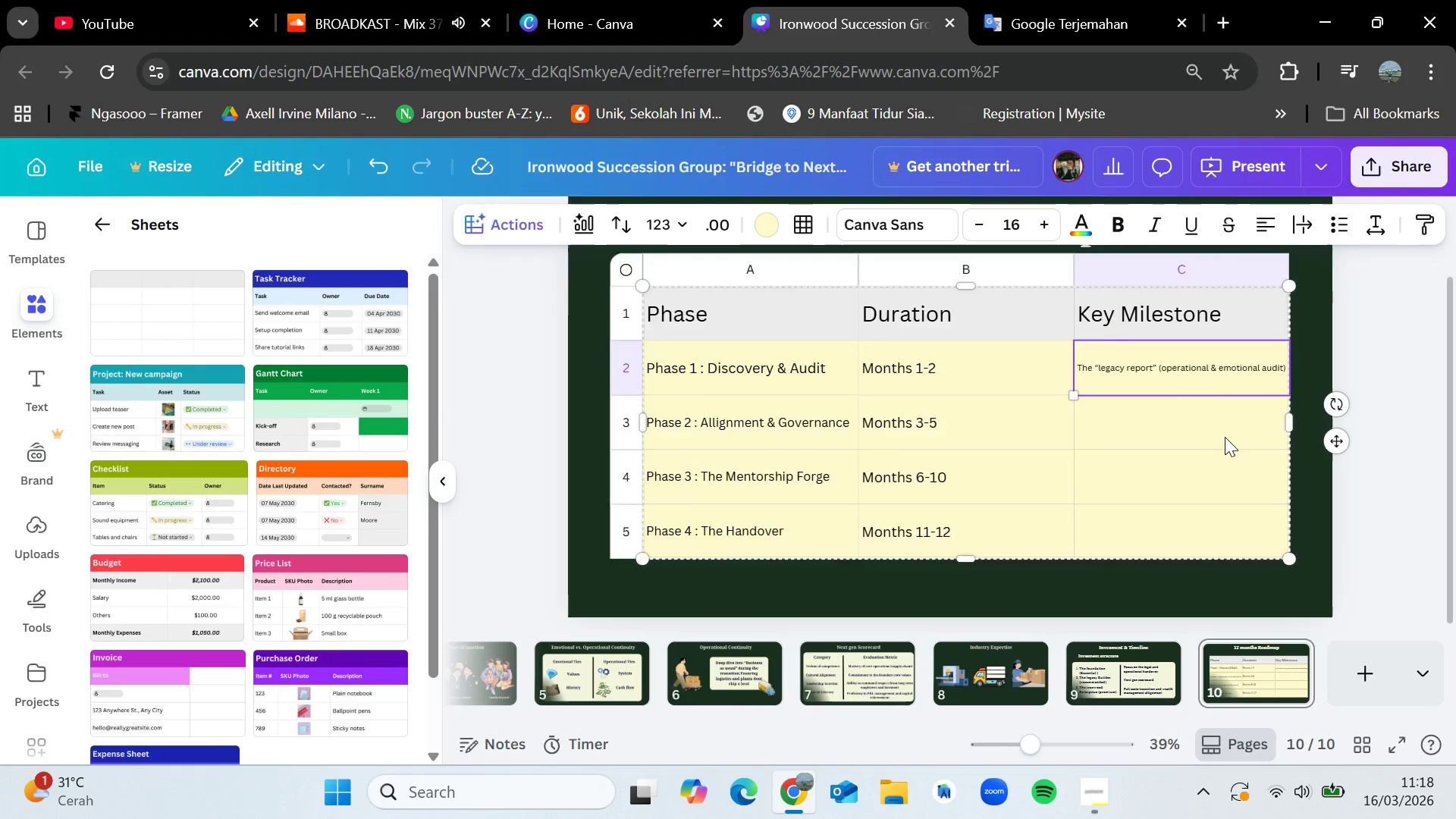 
left_click([1305, 491])
 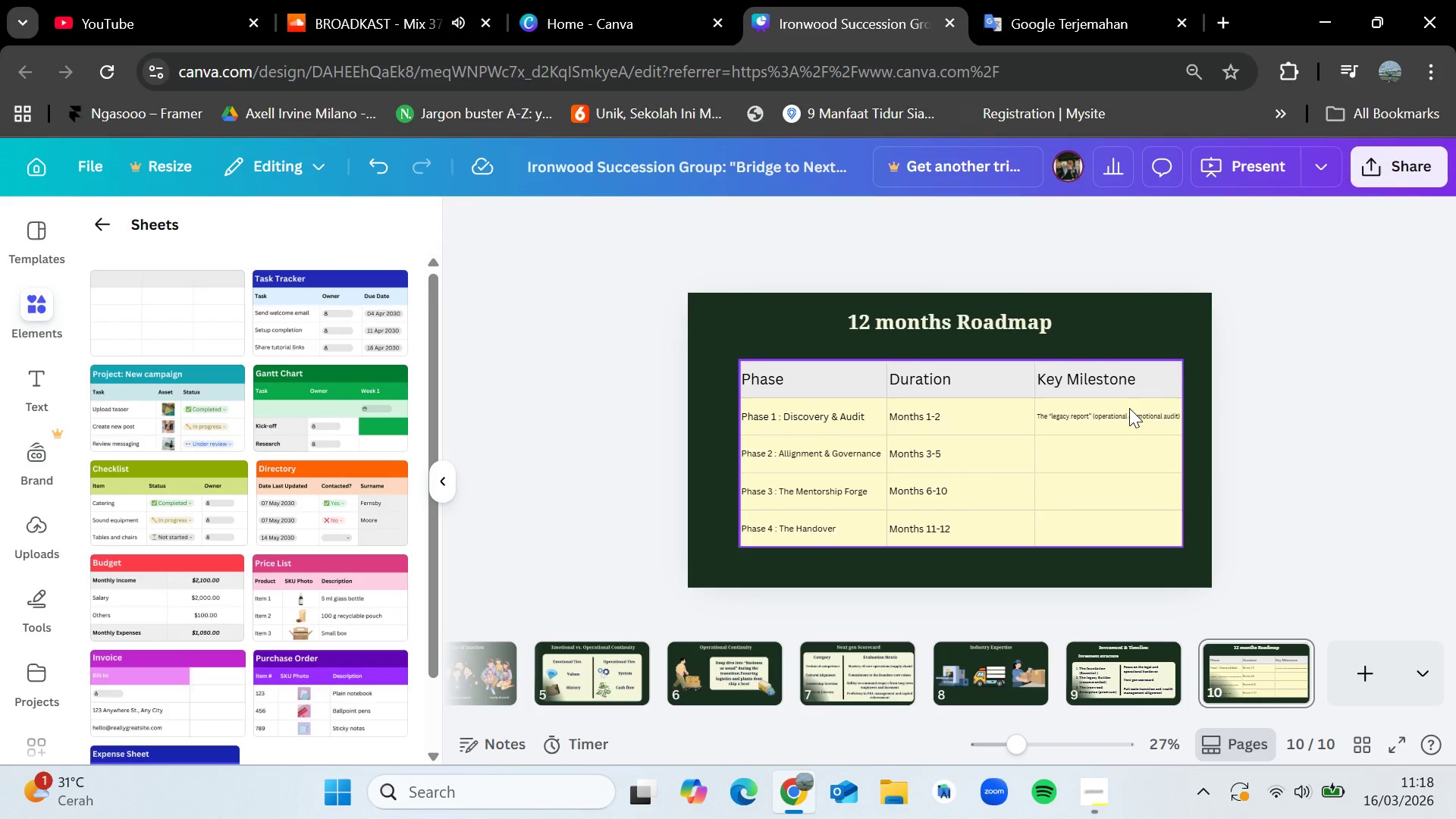 
left_click([1129, 408])
 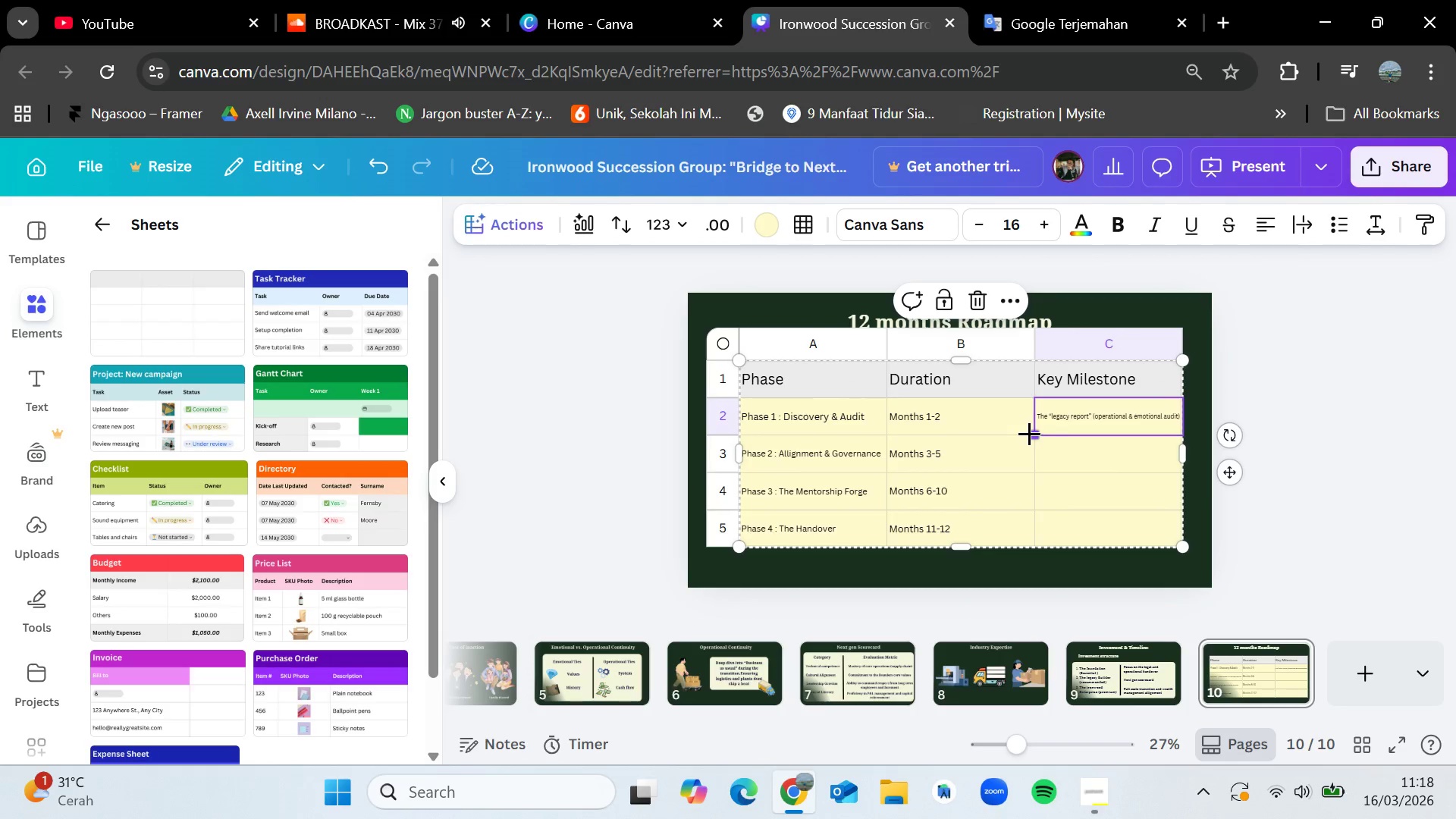 
left_click_drag(start_coordinate=[1034, 433], to_coordinate=[1040, 520])
 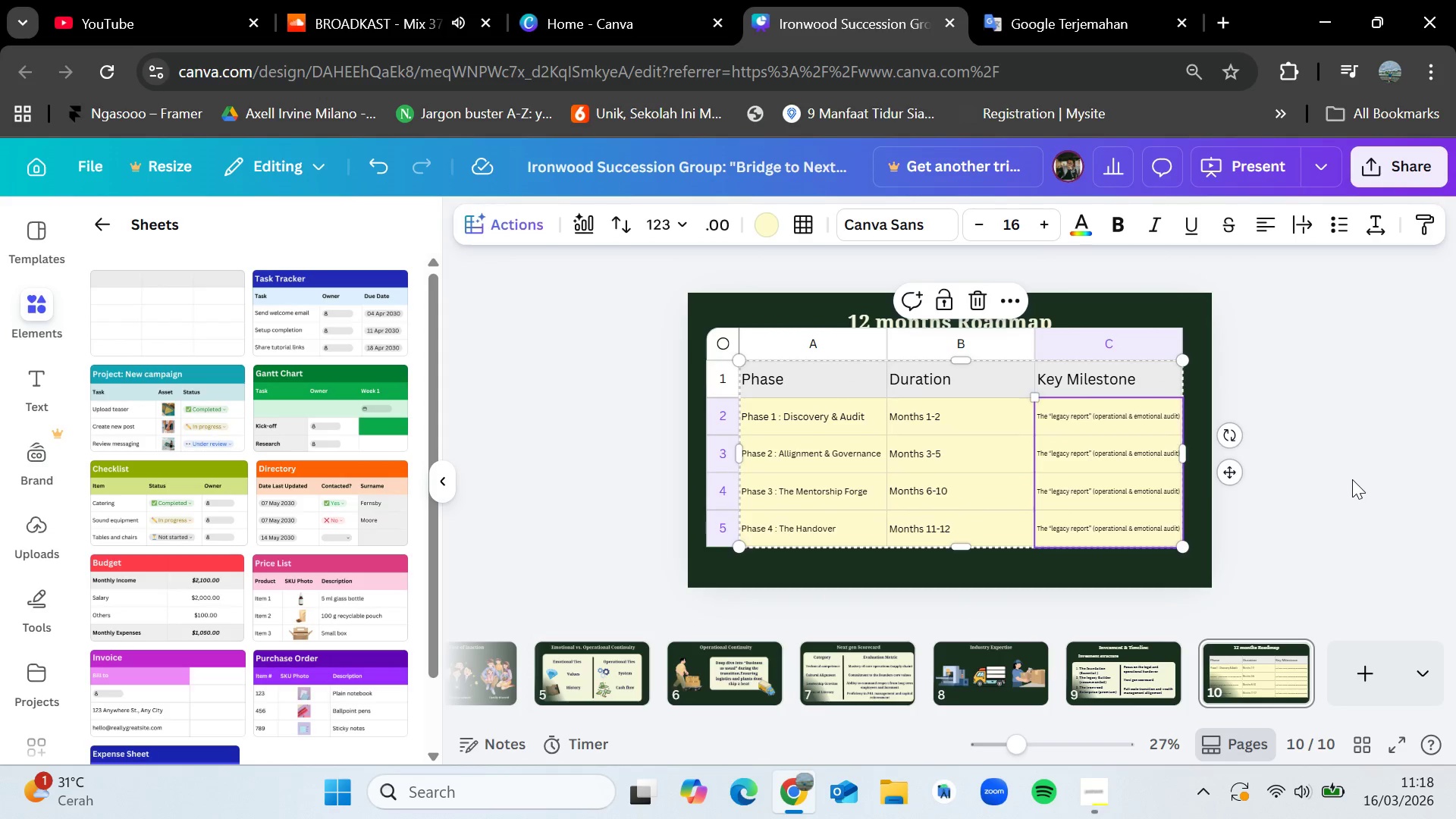 
left_click([1352, 479])
 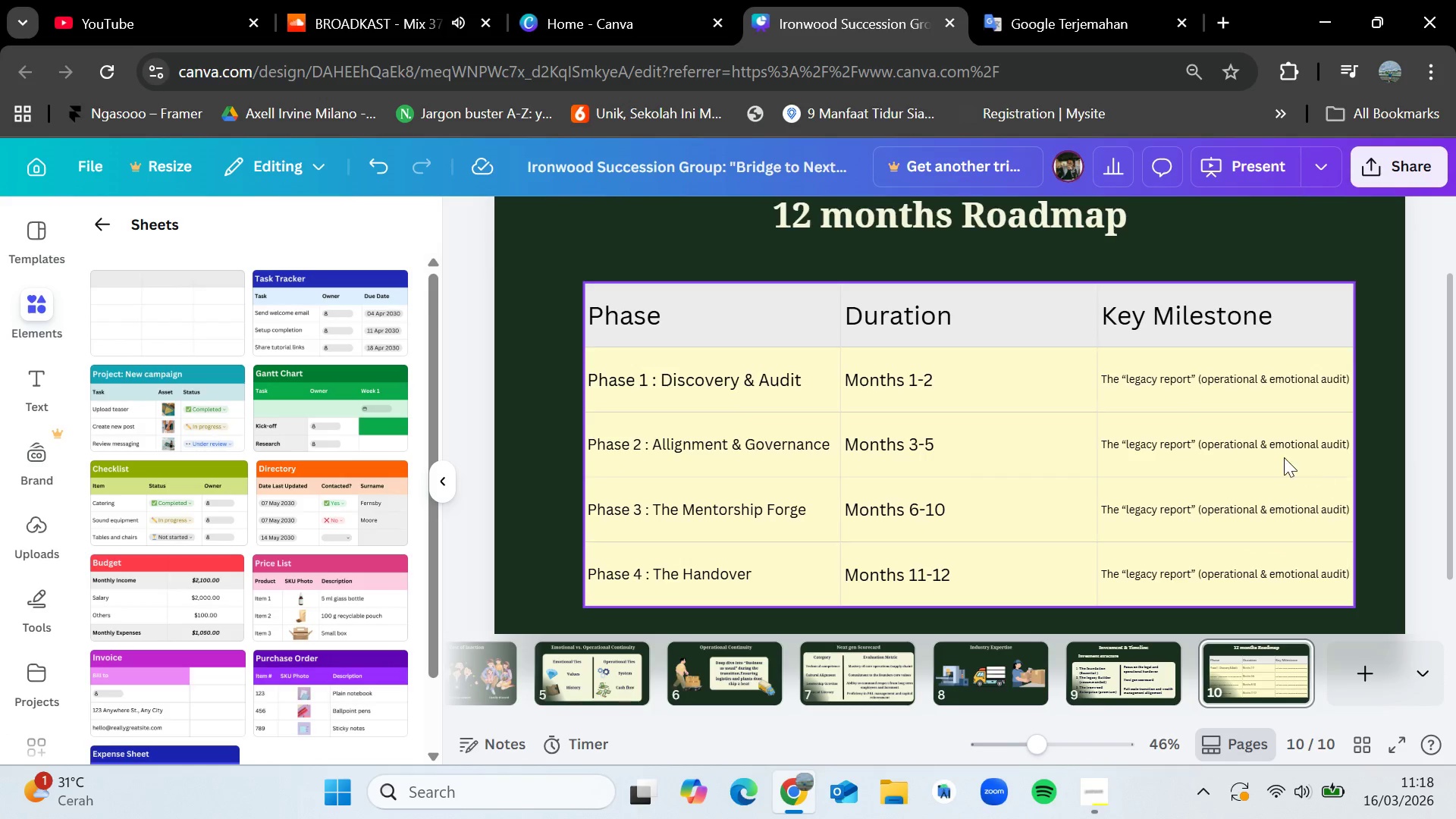 
double_click([1256, 448])
 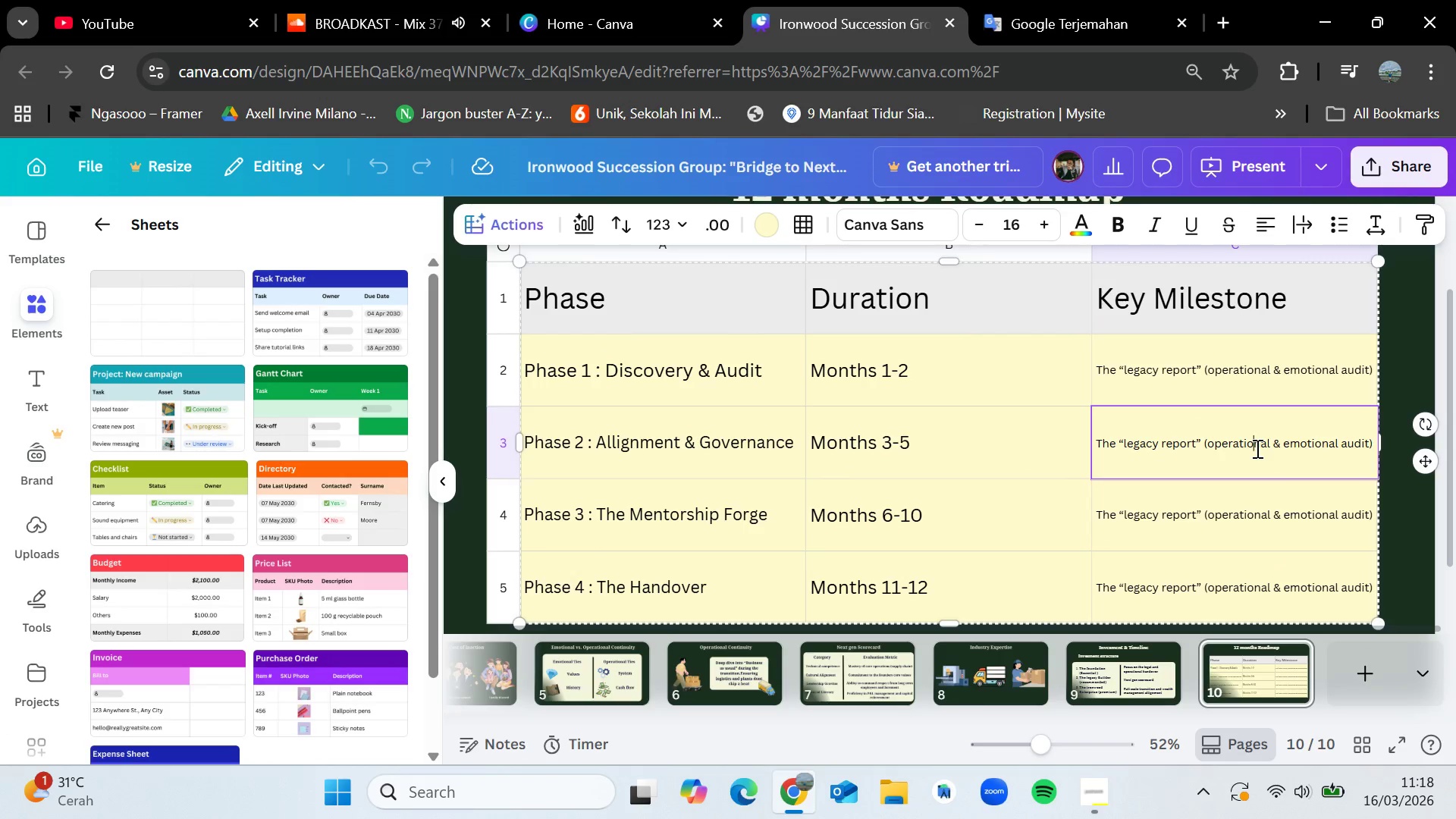 
double_click([1256, 448])
 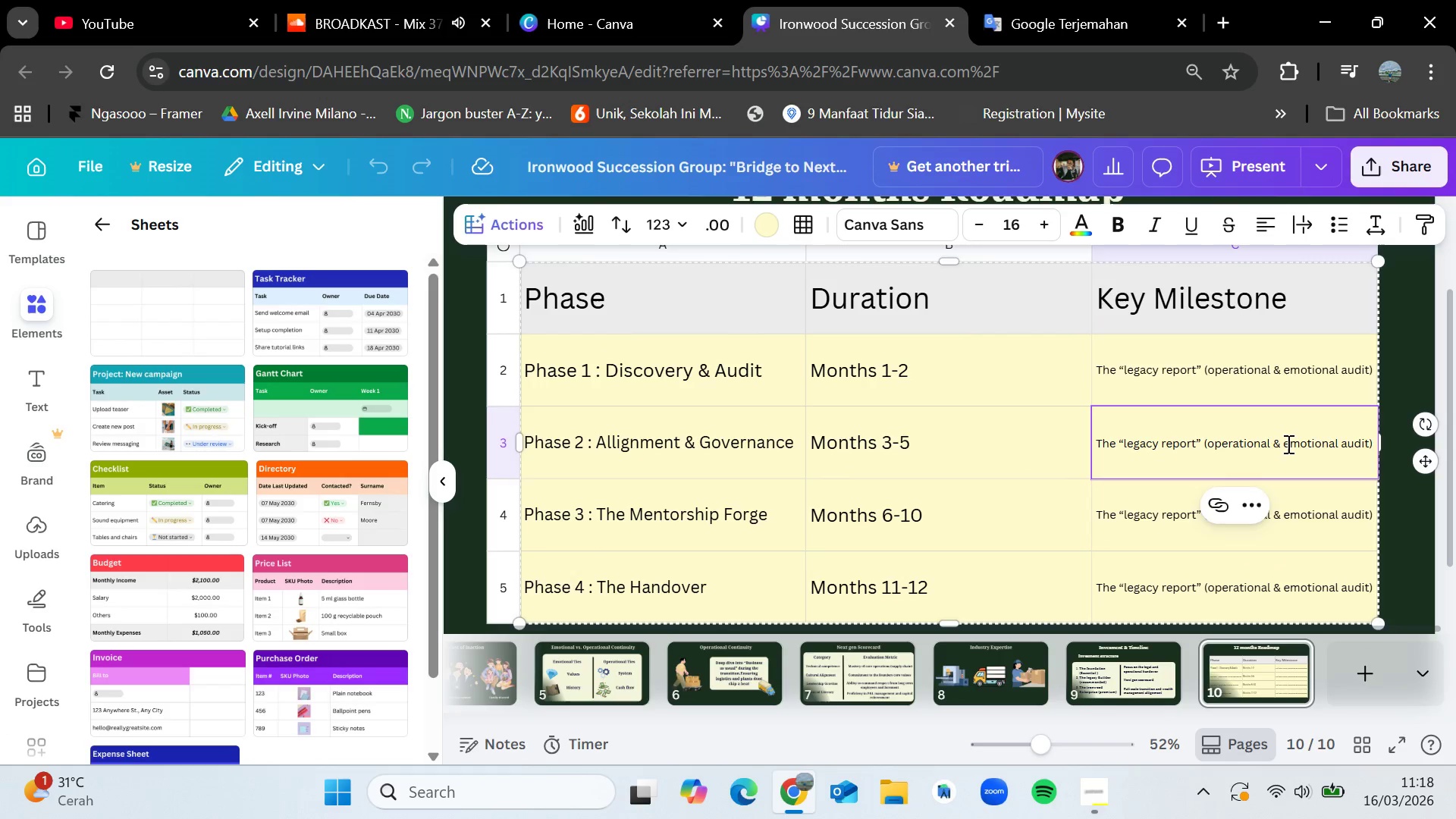 
double_click([1287, 444])
 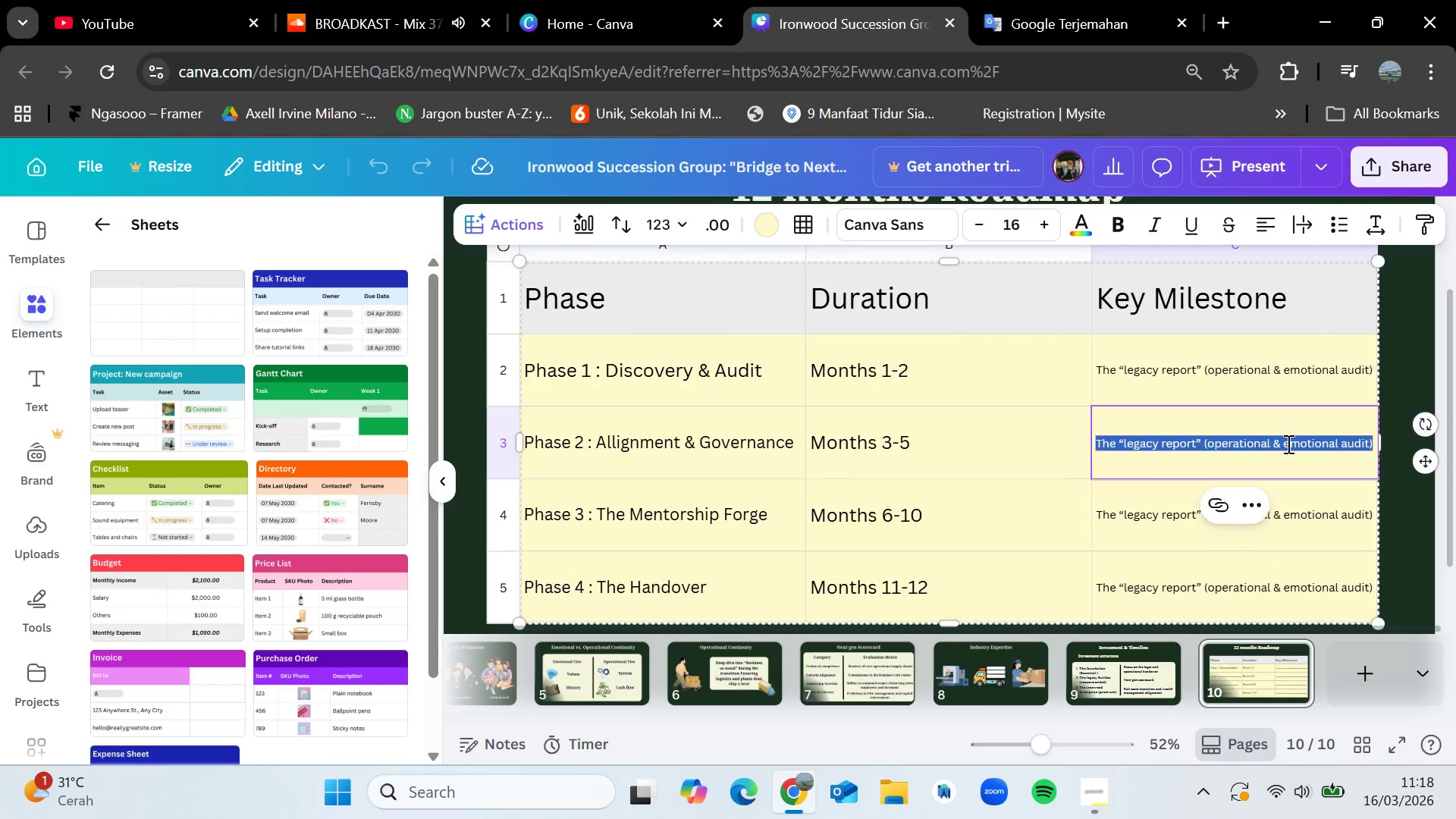 
triple_click([1287, 444])
 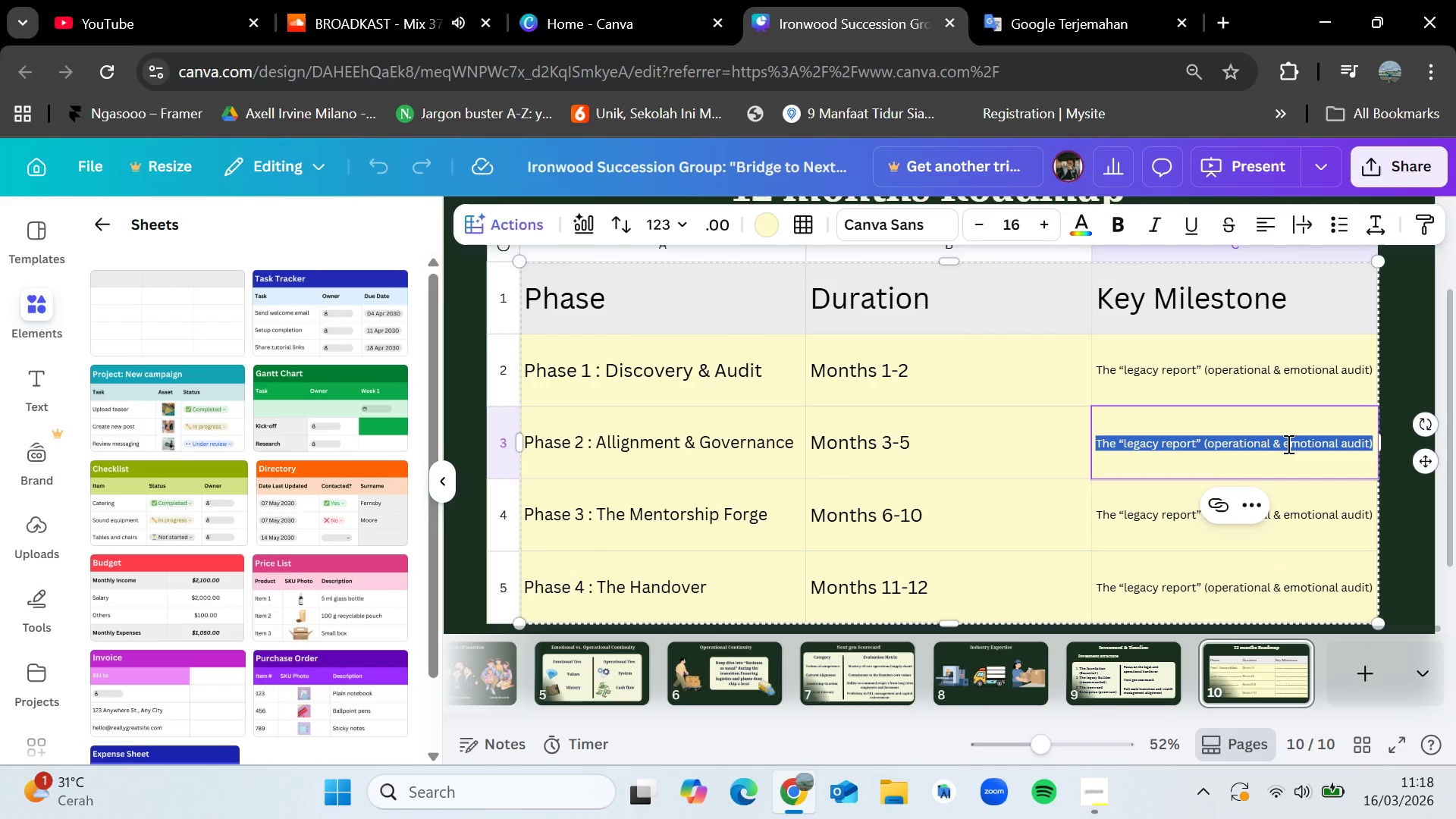 
key(Backspace)
type(Fa,)
key(Backspace)
type(mily consi)
key(Backspace)
type(tituion & Board of dirc=e)
key(Backspace)
key(Backspace)
key(Backspace)
type(ectors setup)
 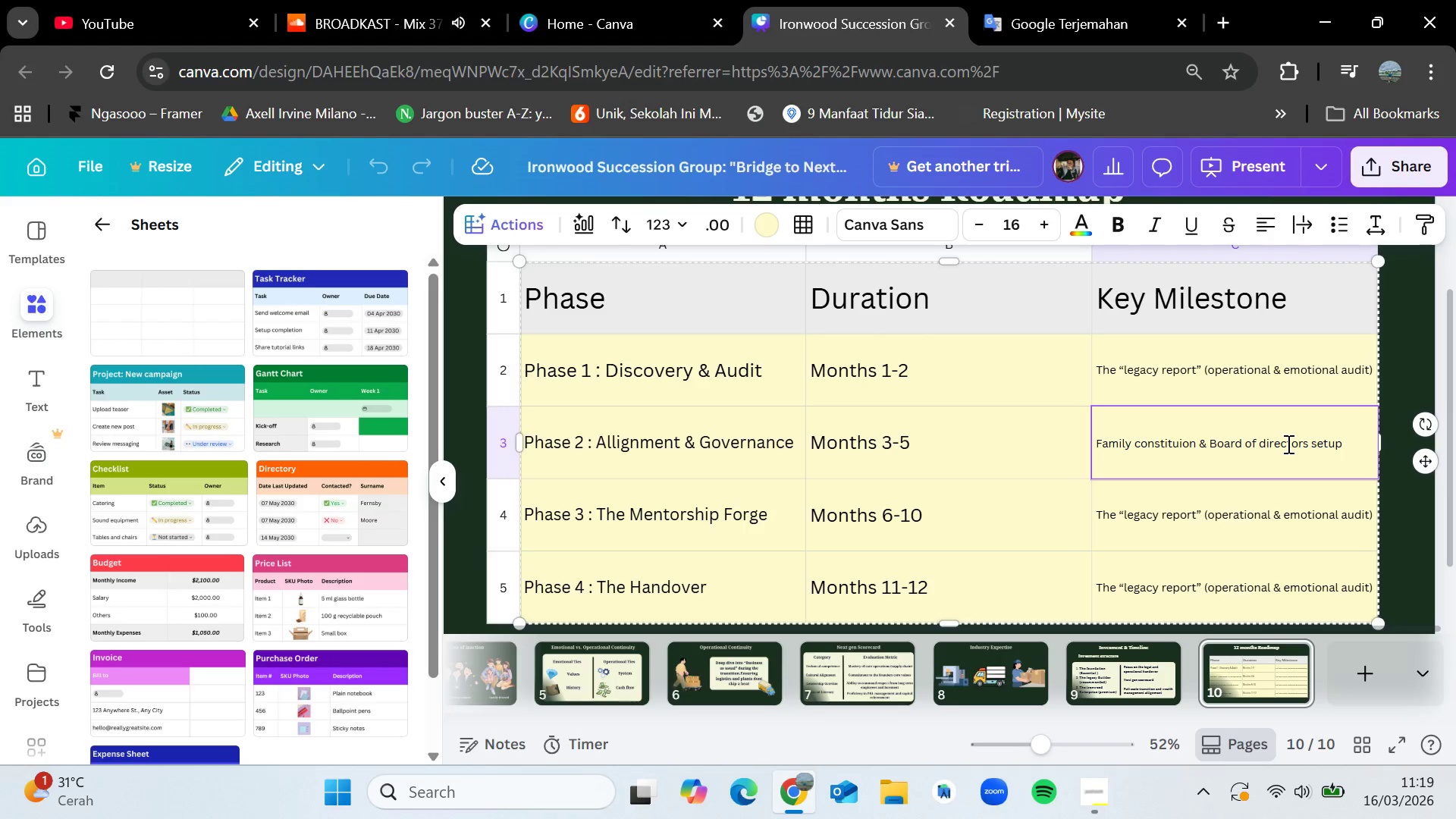 
double_click([1250, 510])
 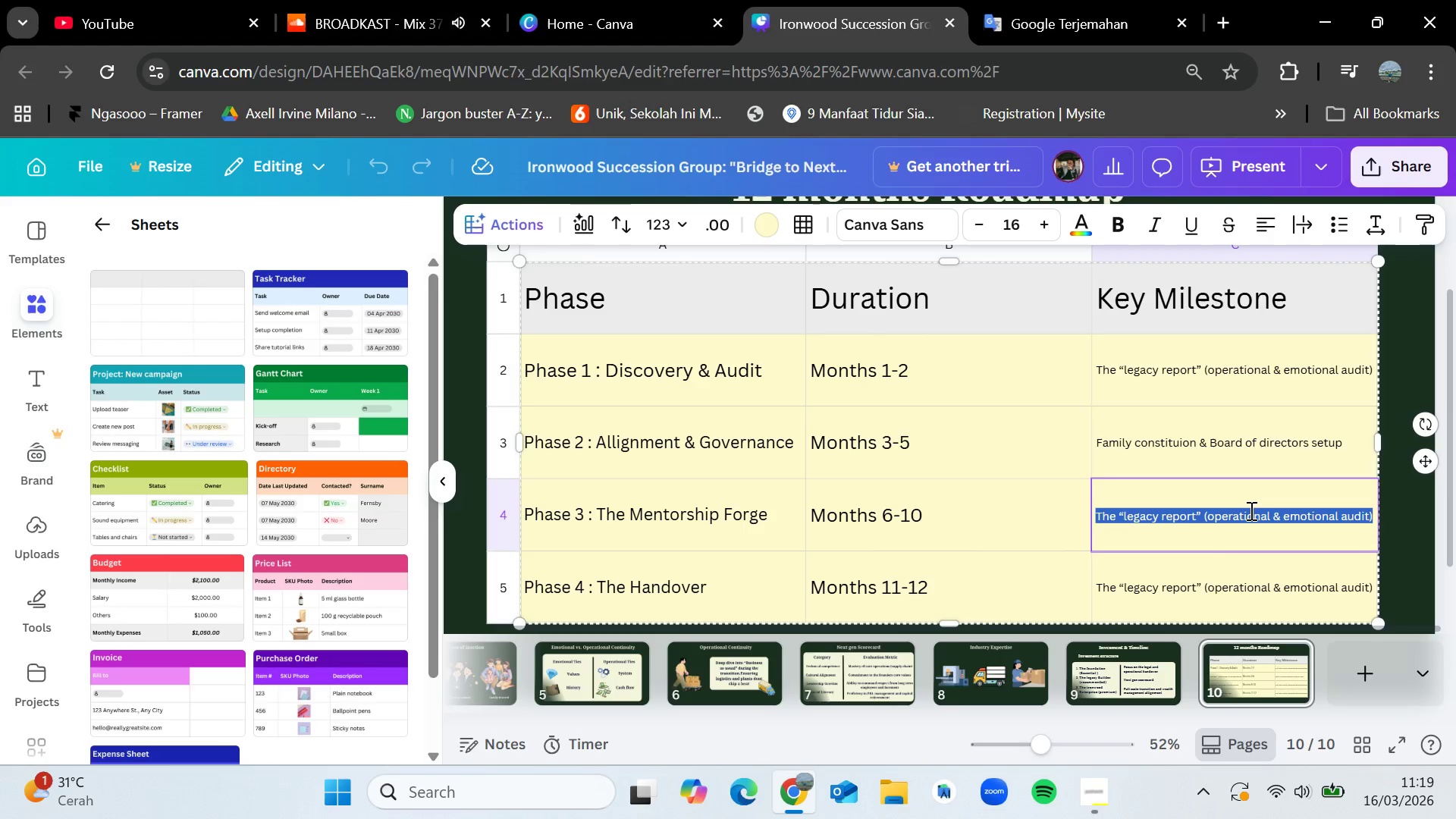 
triple_click([1250, 510])
 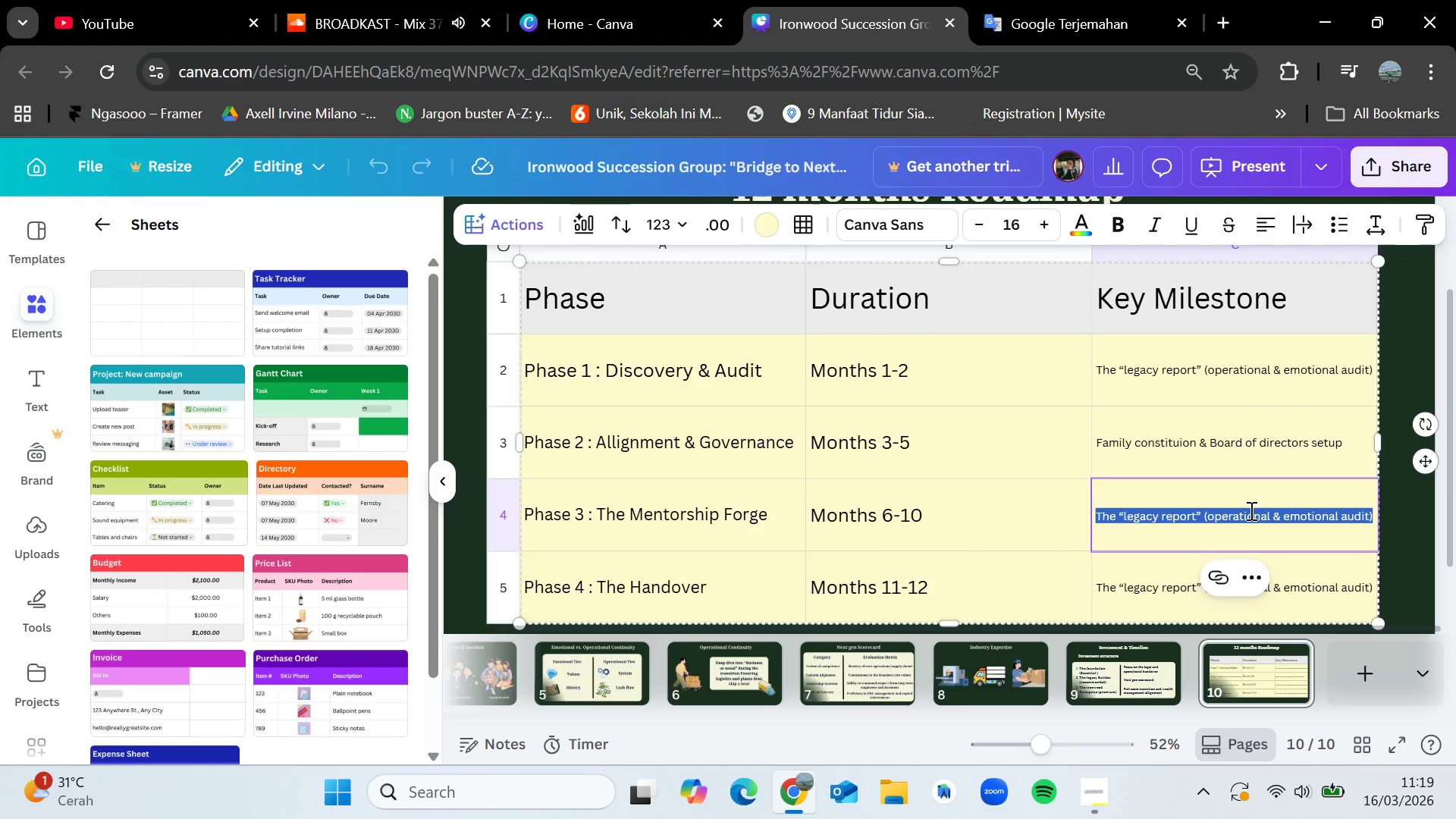 
triple_click([1250, 510])
 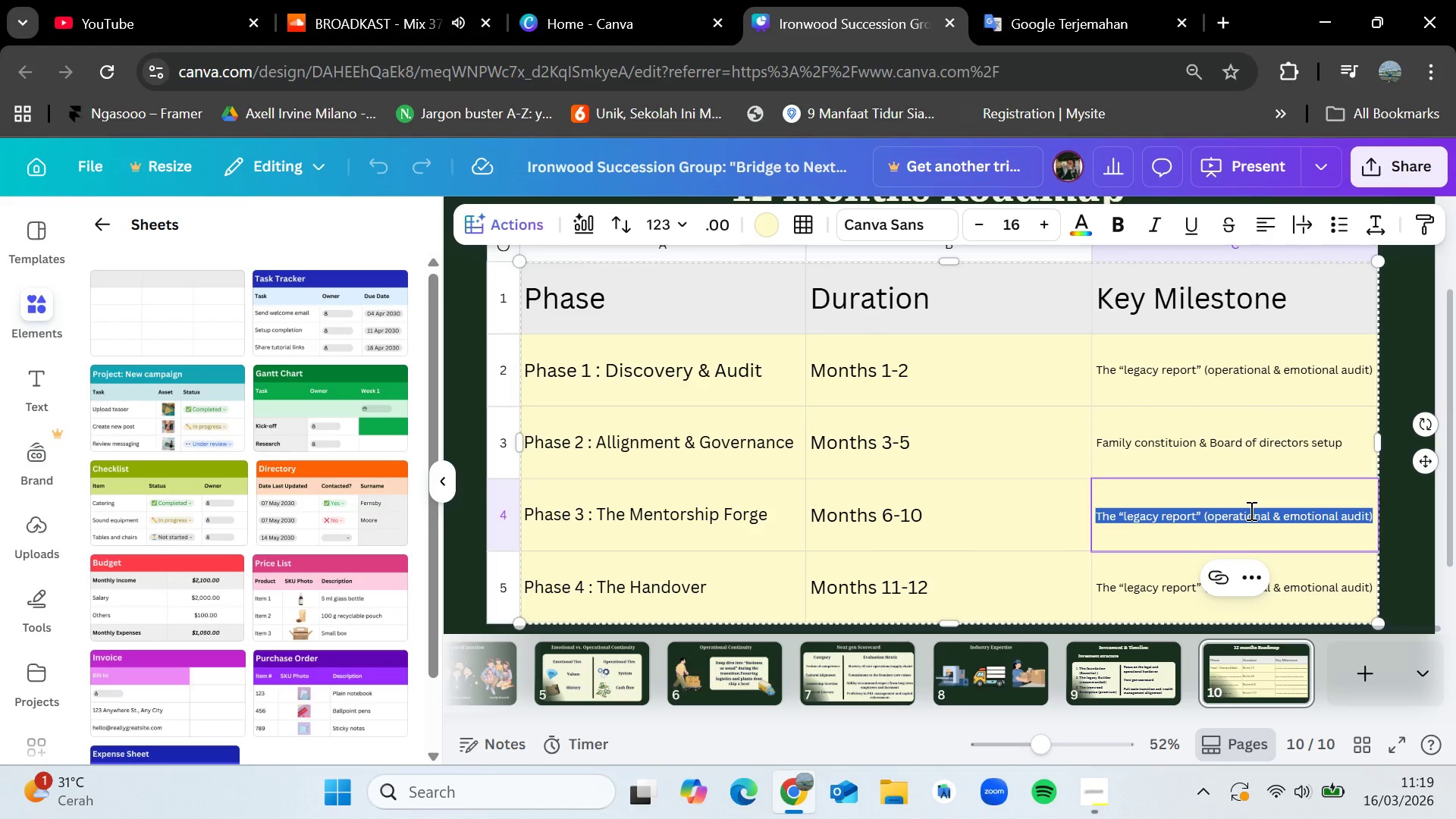 
key(Backspace)
type(Internsive training & readiness score card re-assese)
key(Backspace)
type(ment)
 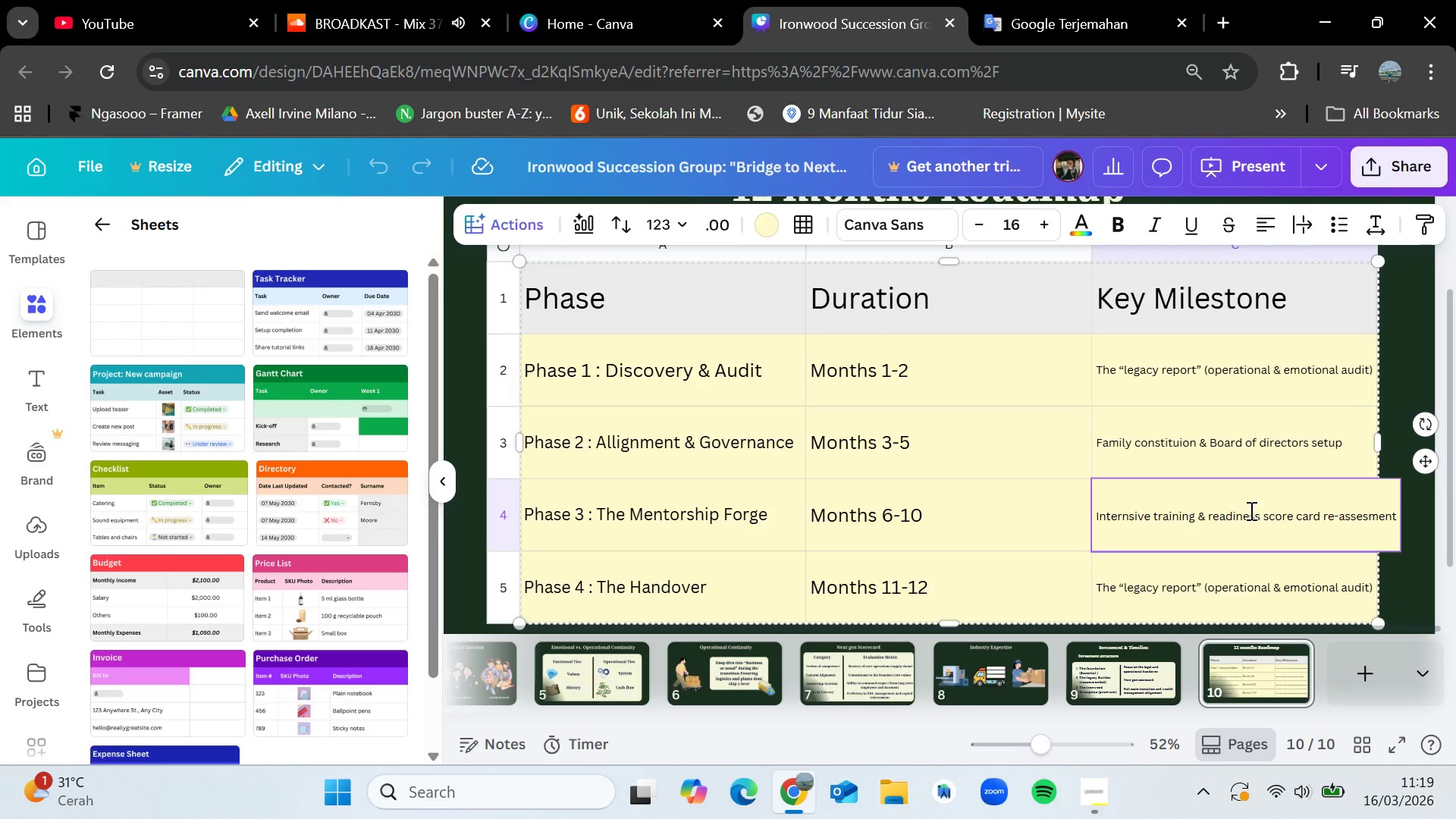 
left_click([1193, 581])
 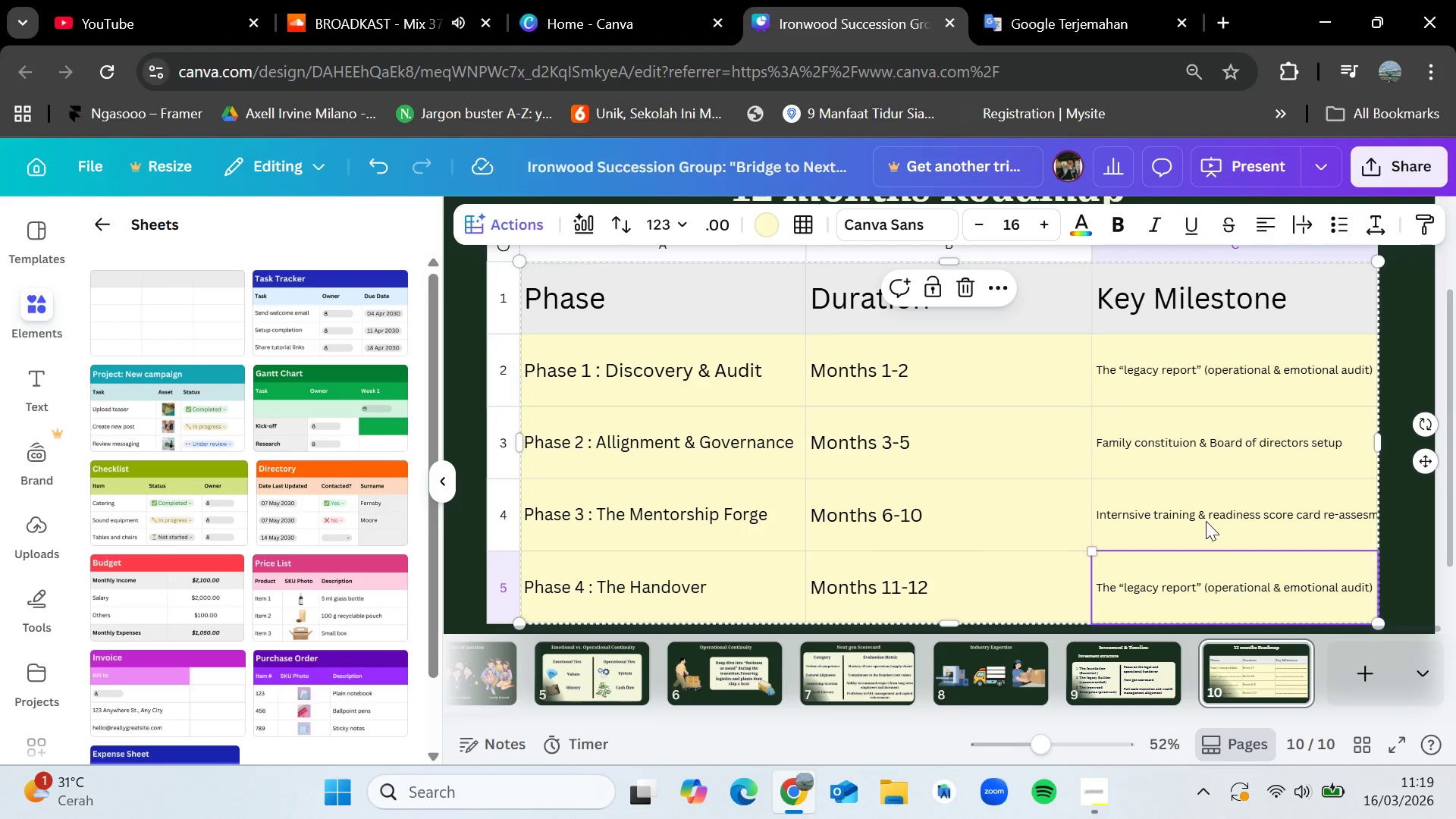 
left_click([1206, 521])
 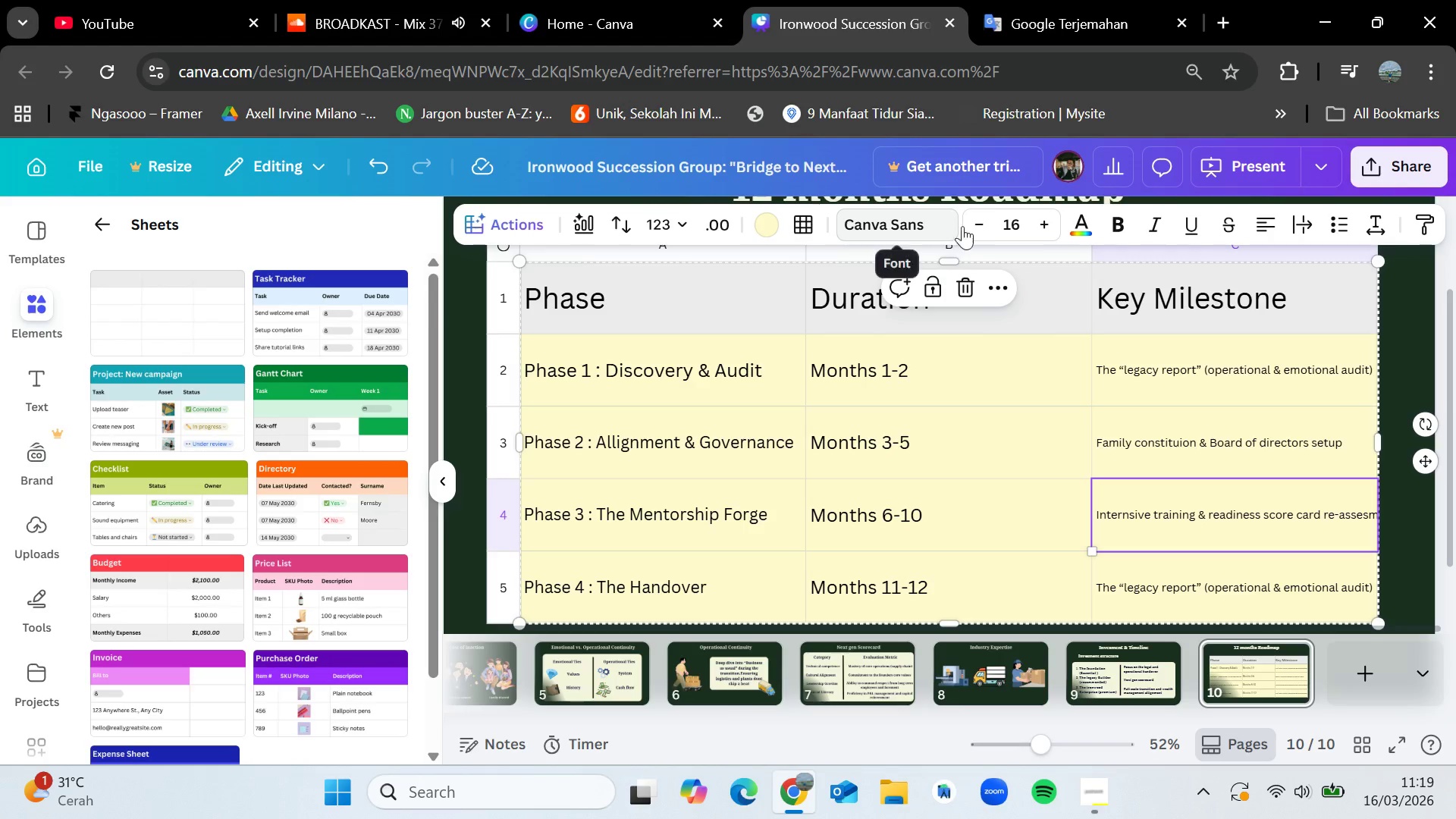 
left_click([992, 222])
 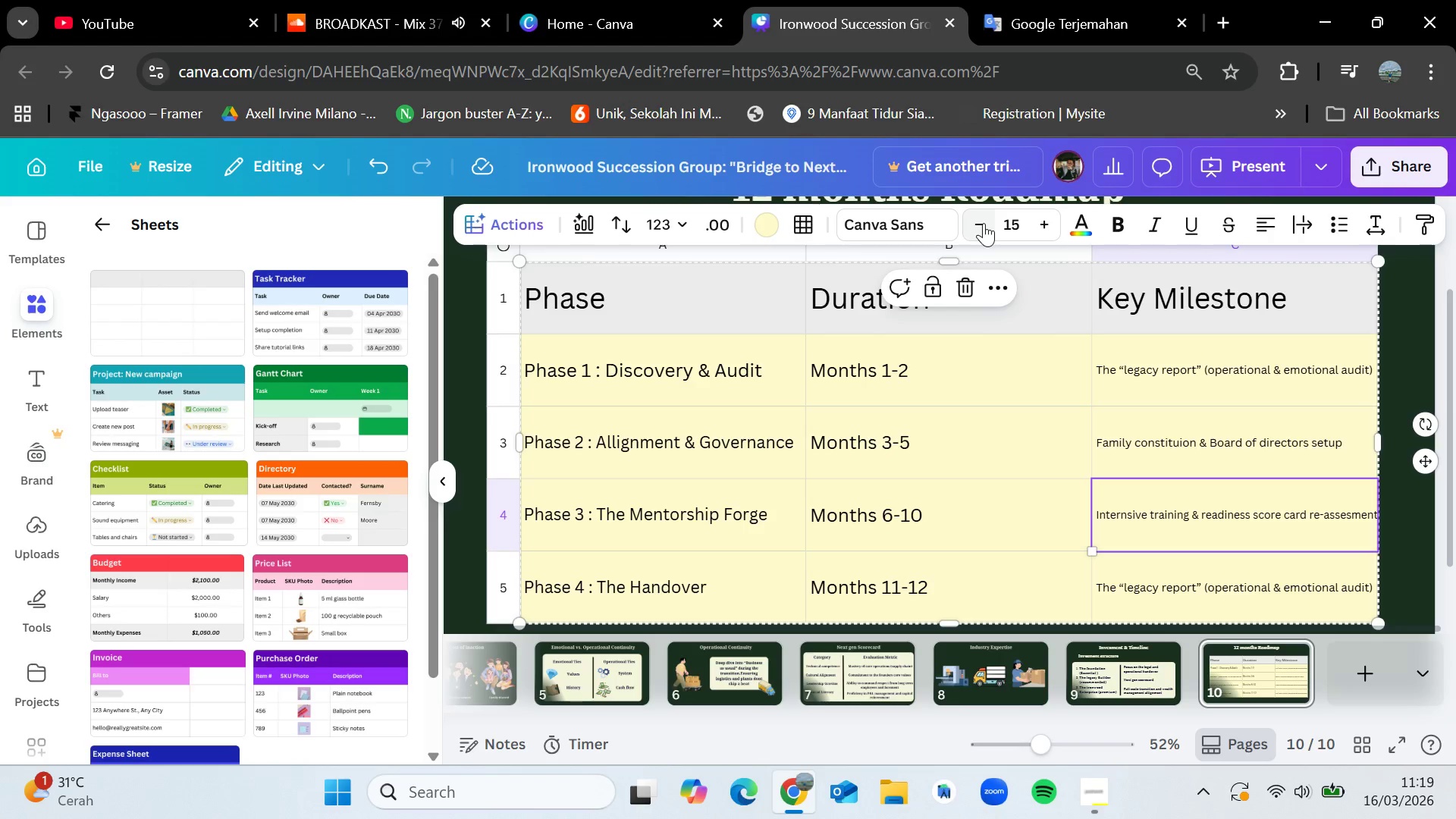 
left_click([984, 223])
 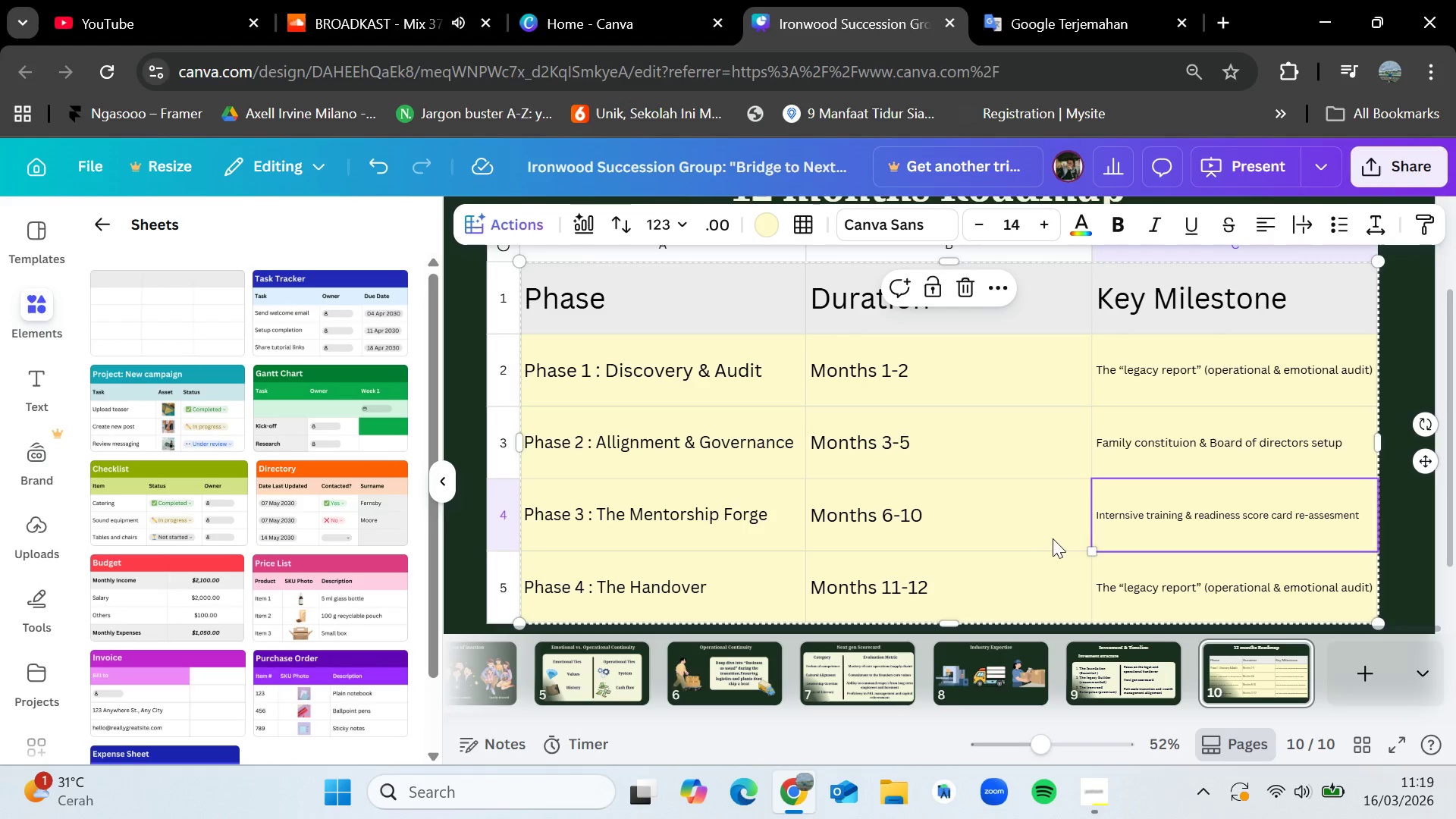 
left_click([1007, 539])
 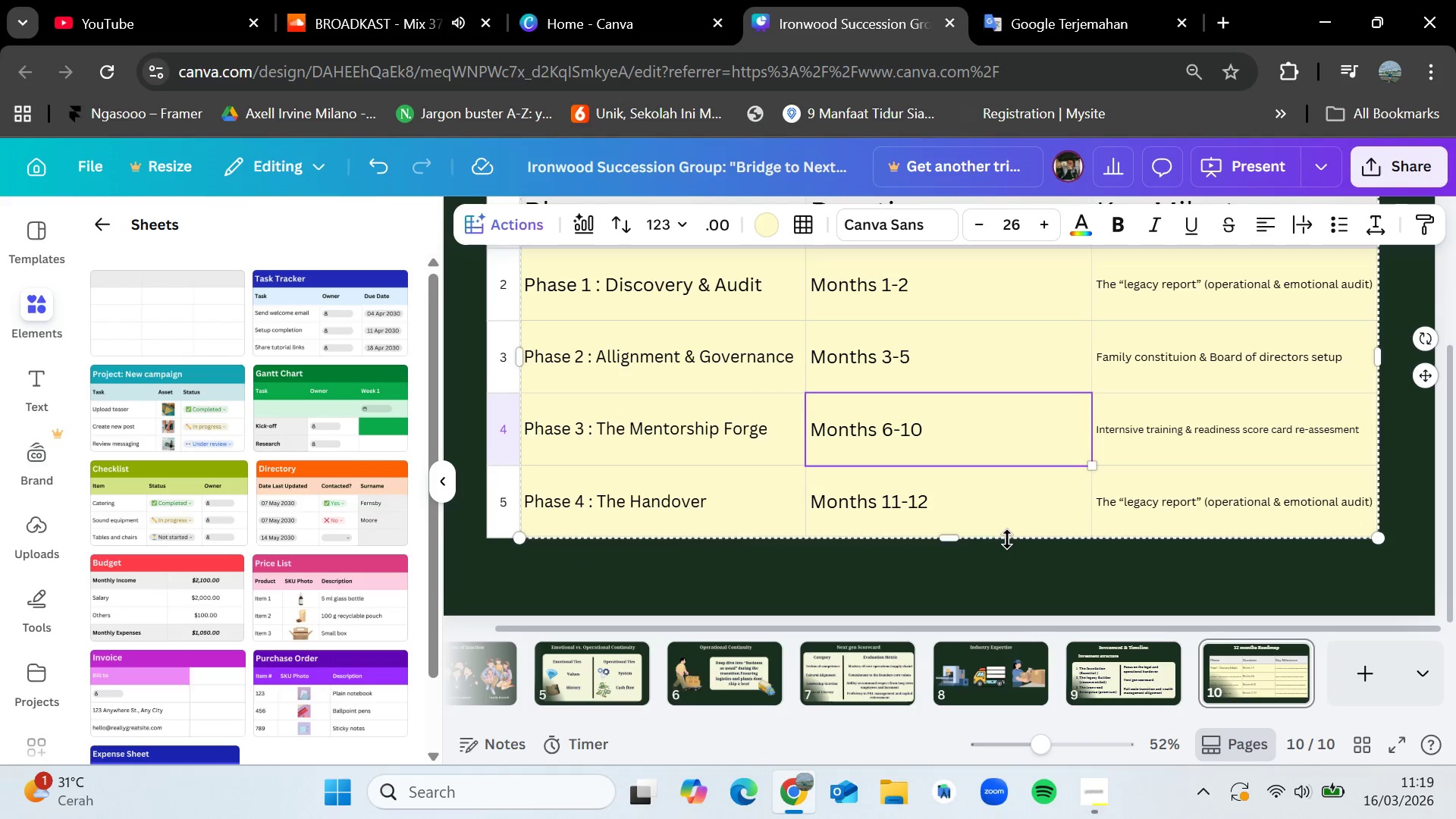 
scroll: coordinate [1007, 539], scroll_direction: down, amount: 2.0
 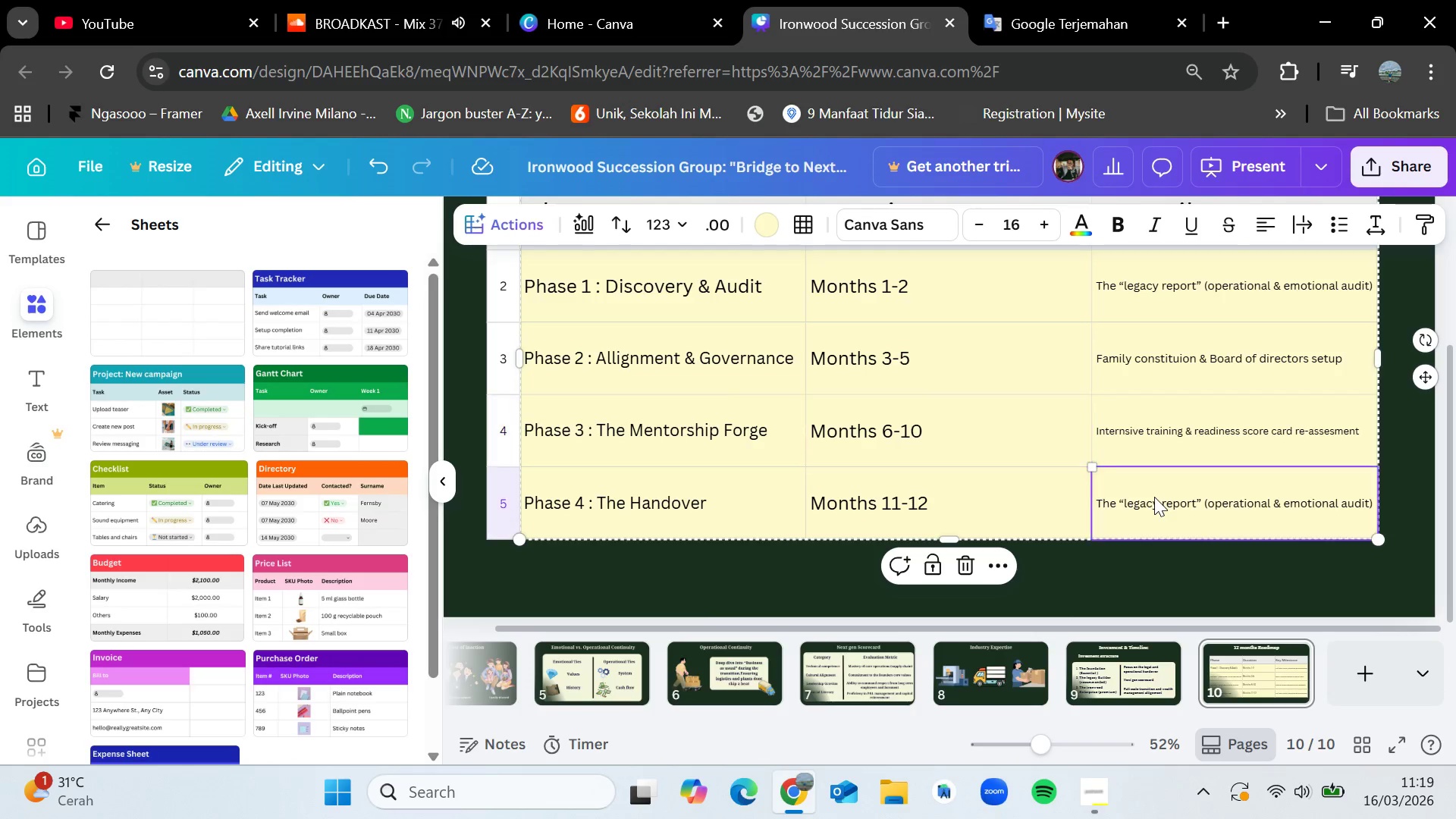 
double_click([1154, 497])
 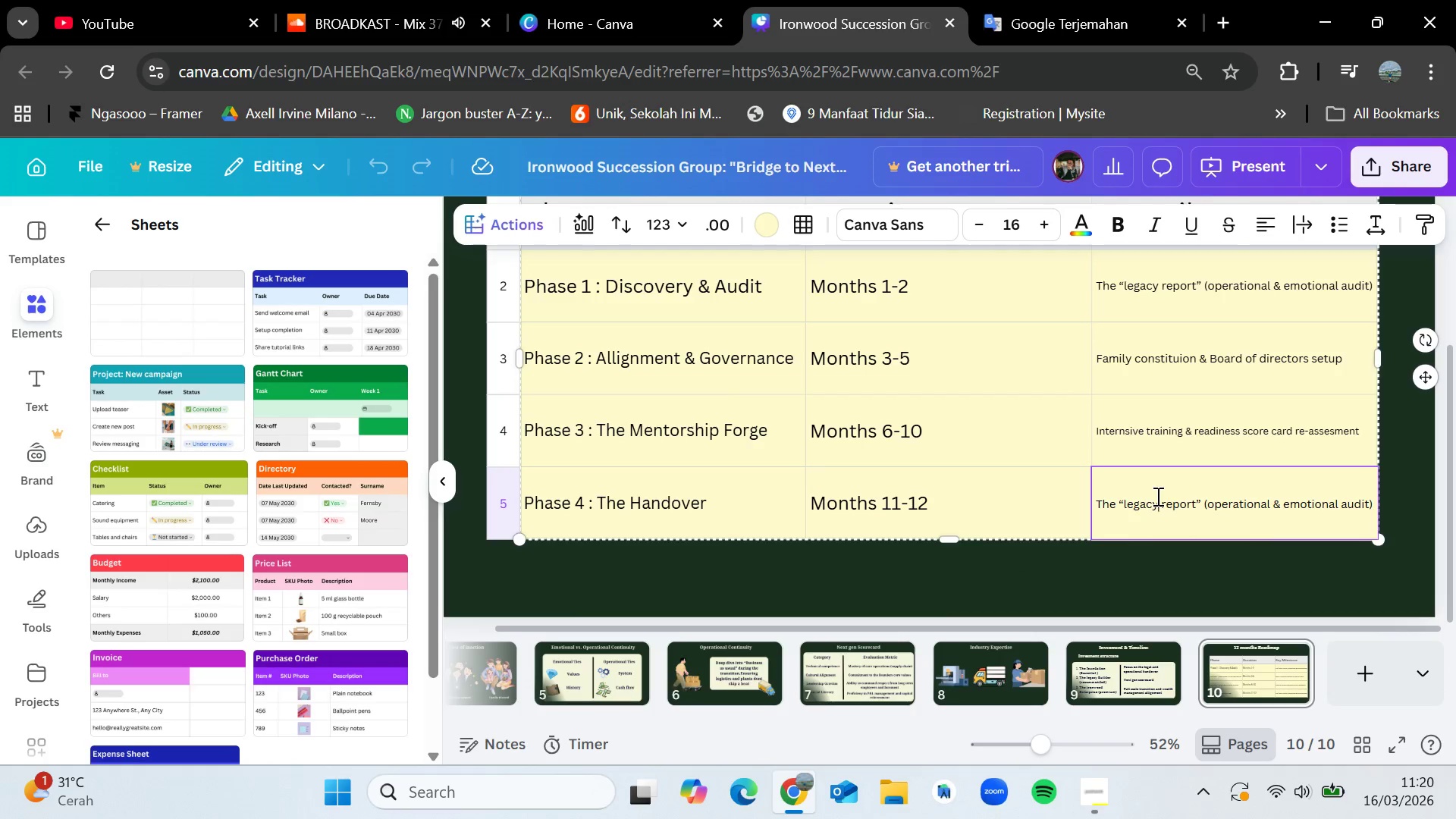 
double_click([1156, 496])
 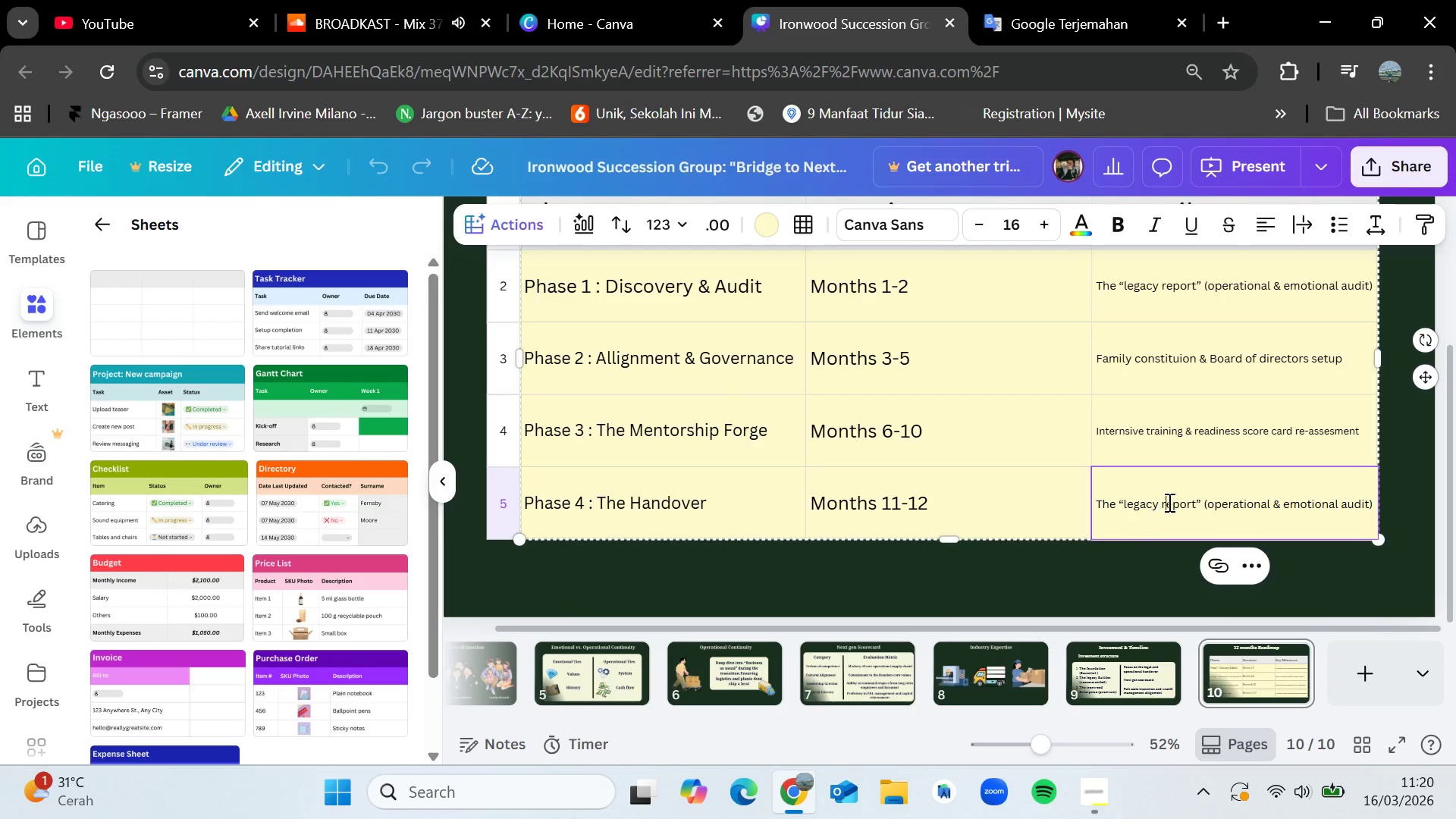 
double_click([1172, 500])
 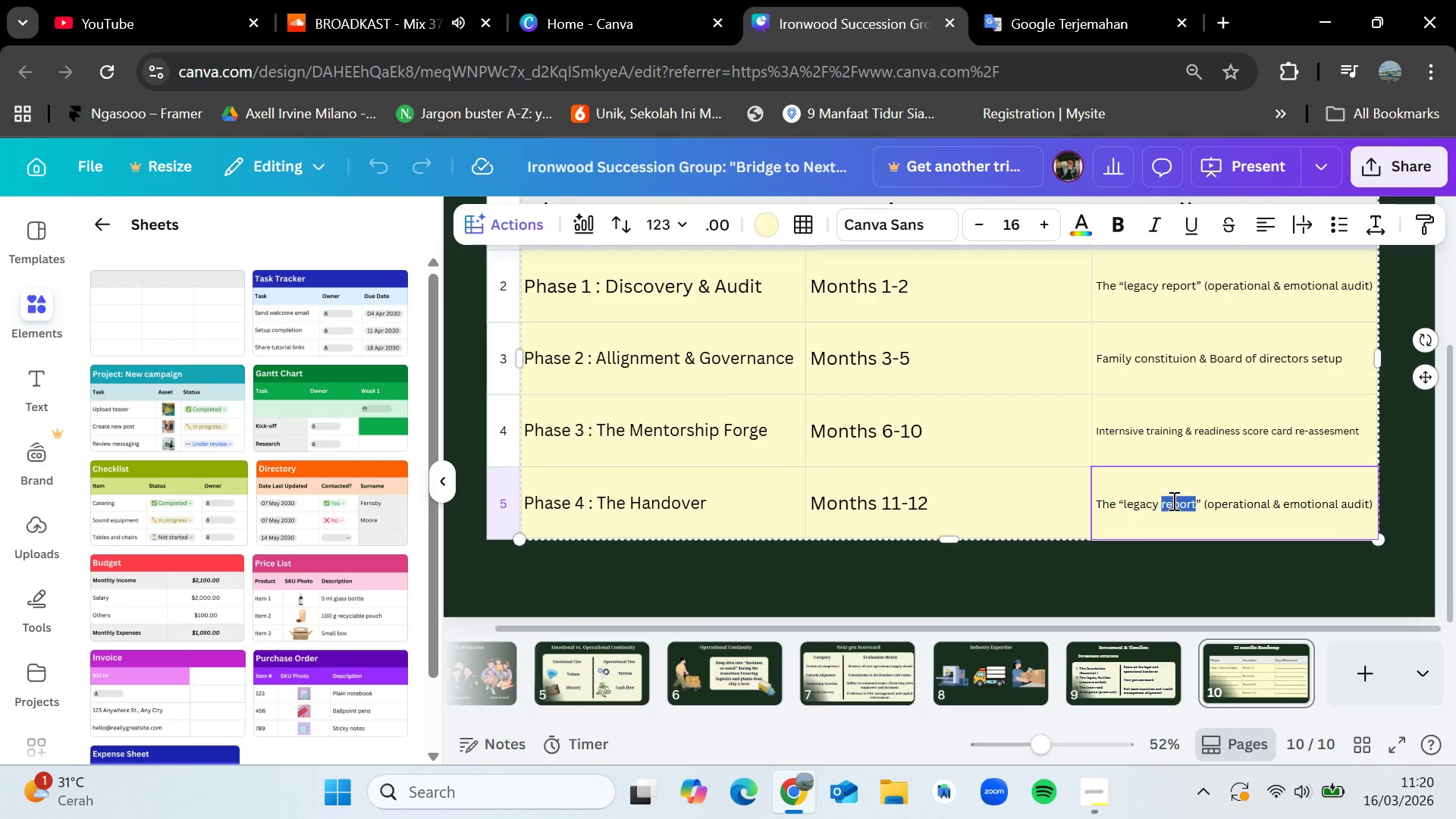 
triple_click([1172, 500])
 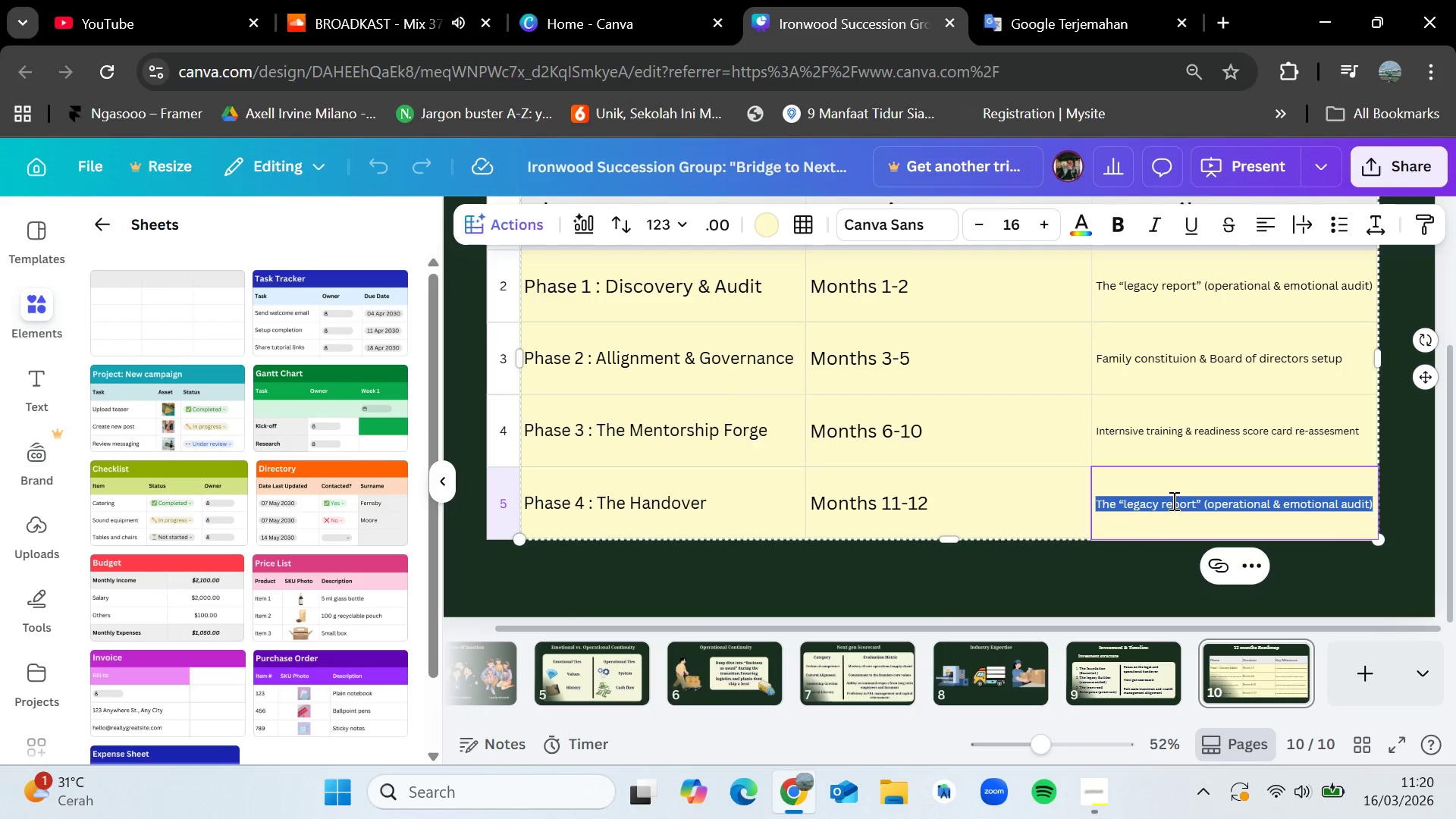 
triple_click([1172, 500])
 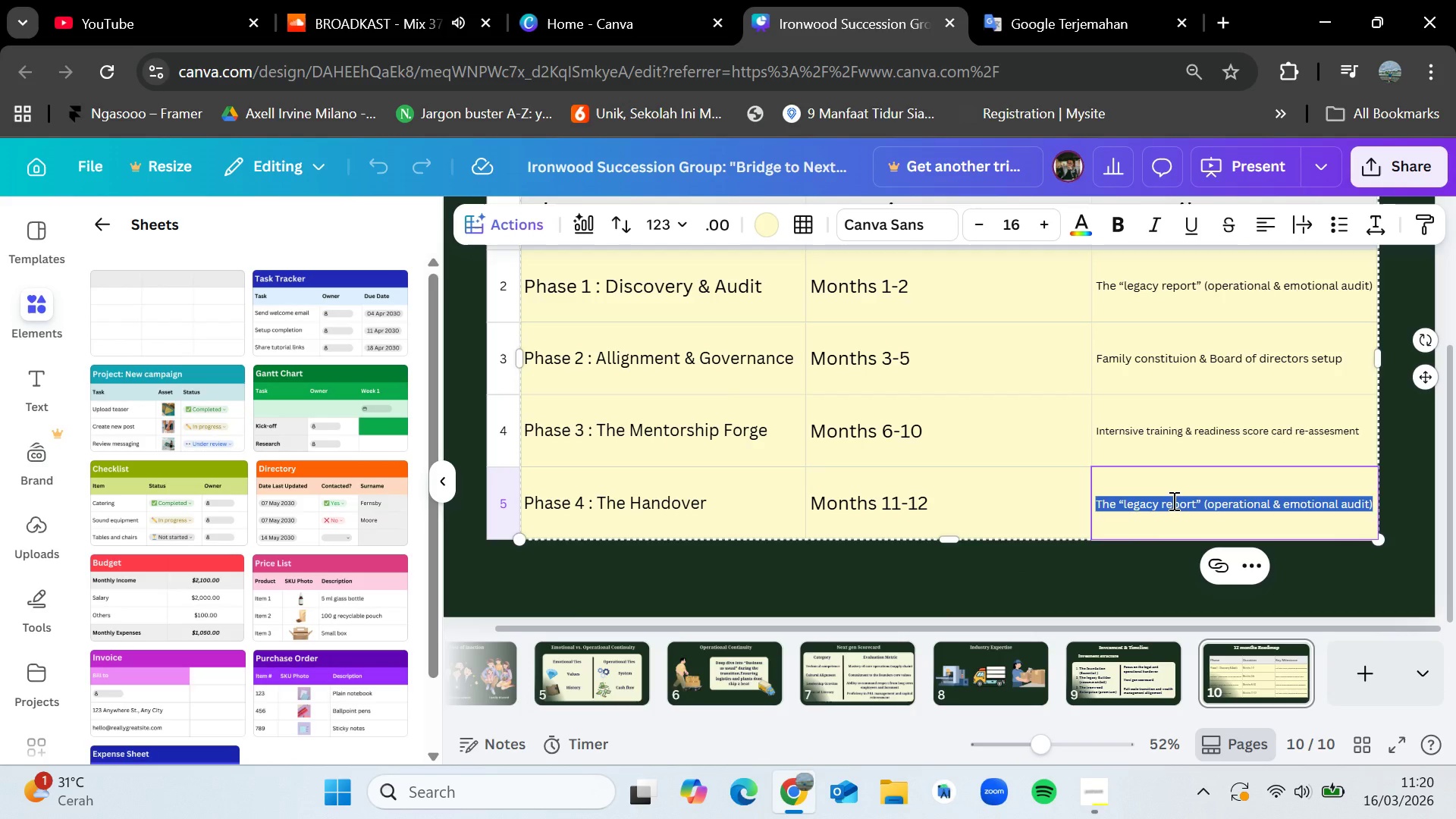 
triple_click([1172, 500])
 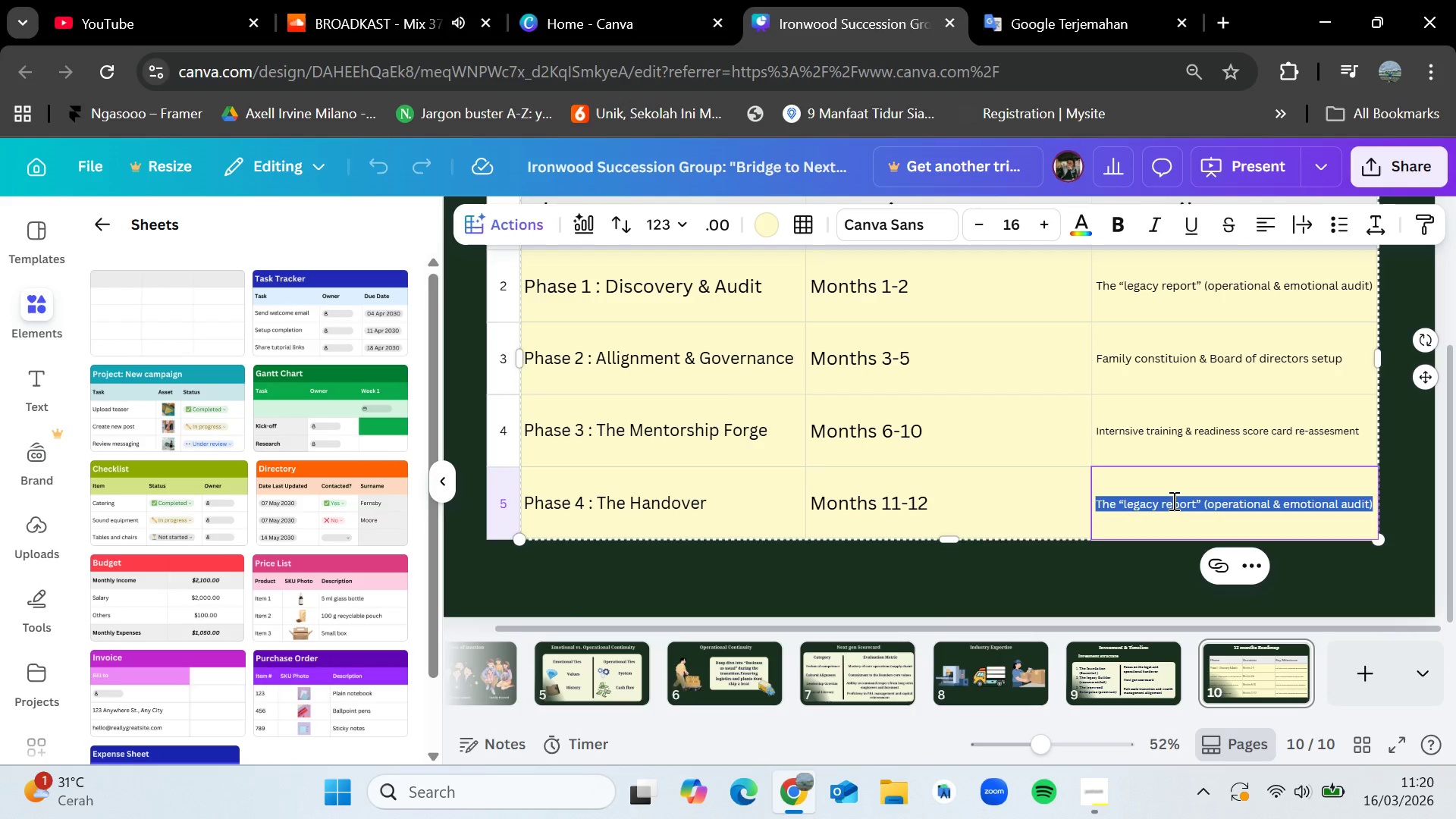 
key(Backspace)
 